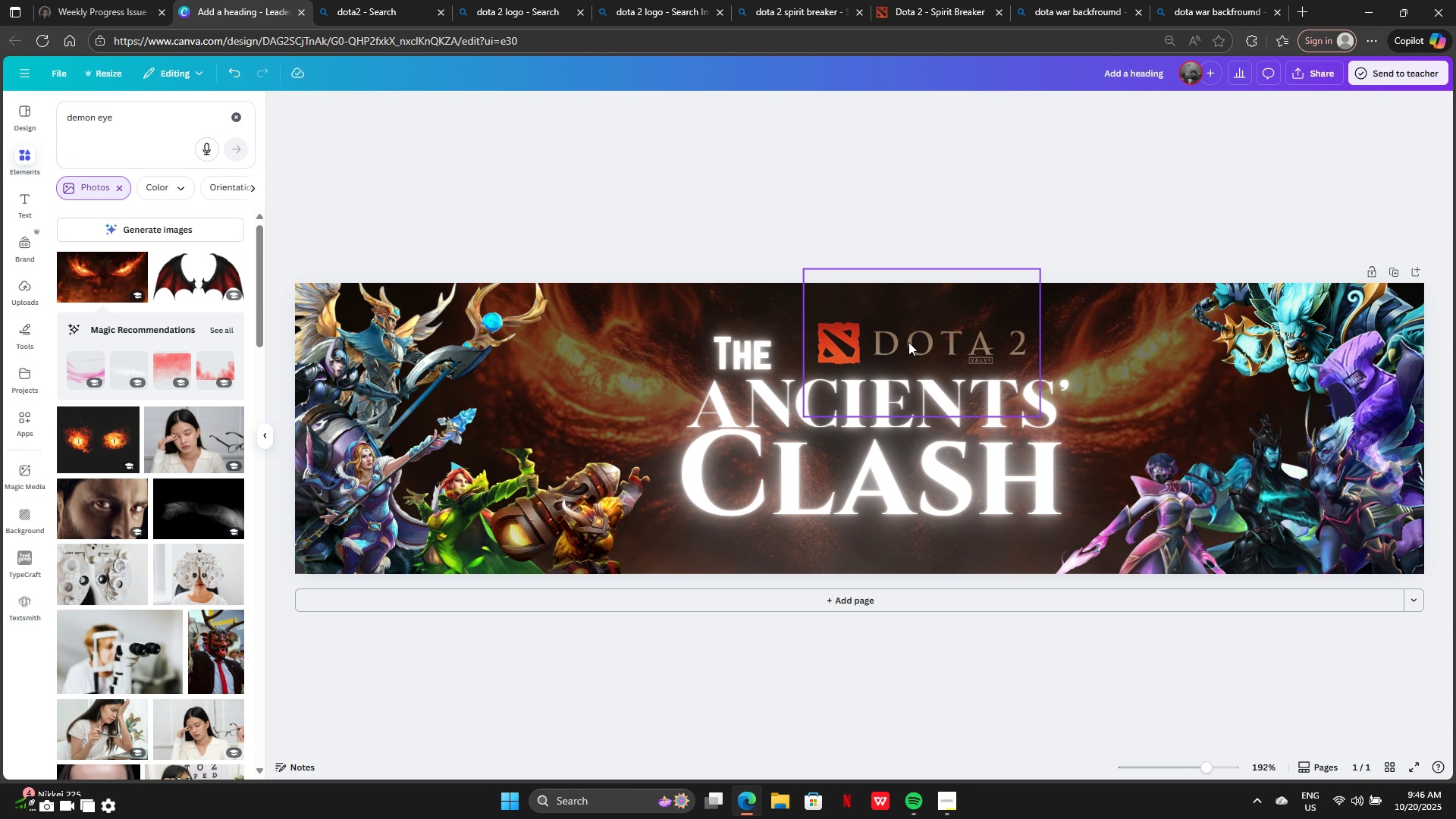 
left_click([908, 342])
 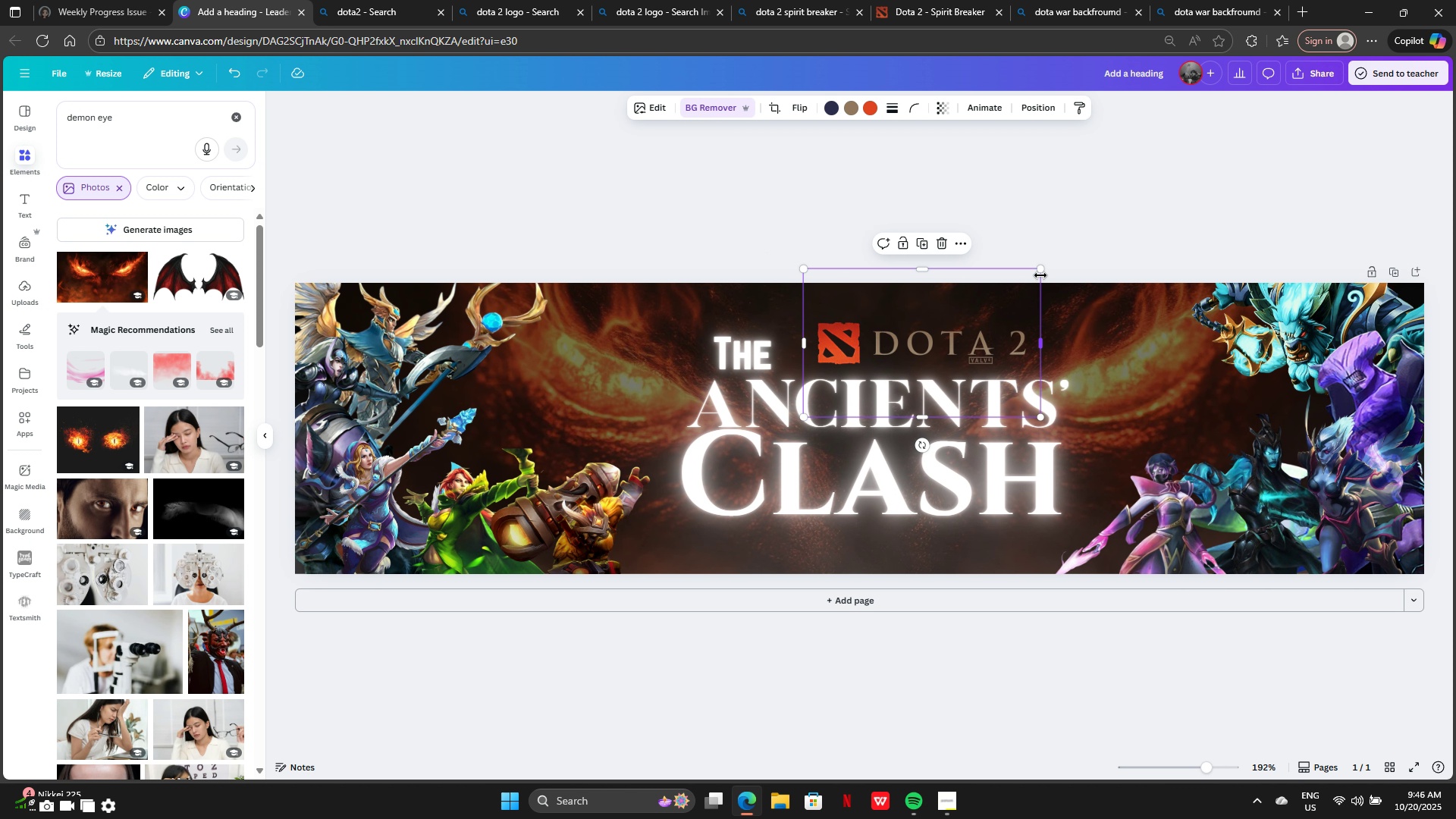 
left_click_drag(start_coordinate=[1038, 271], to_coordinate=[969, 297])
 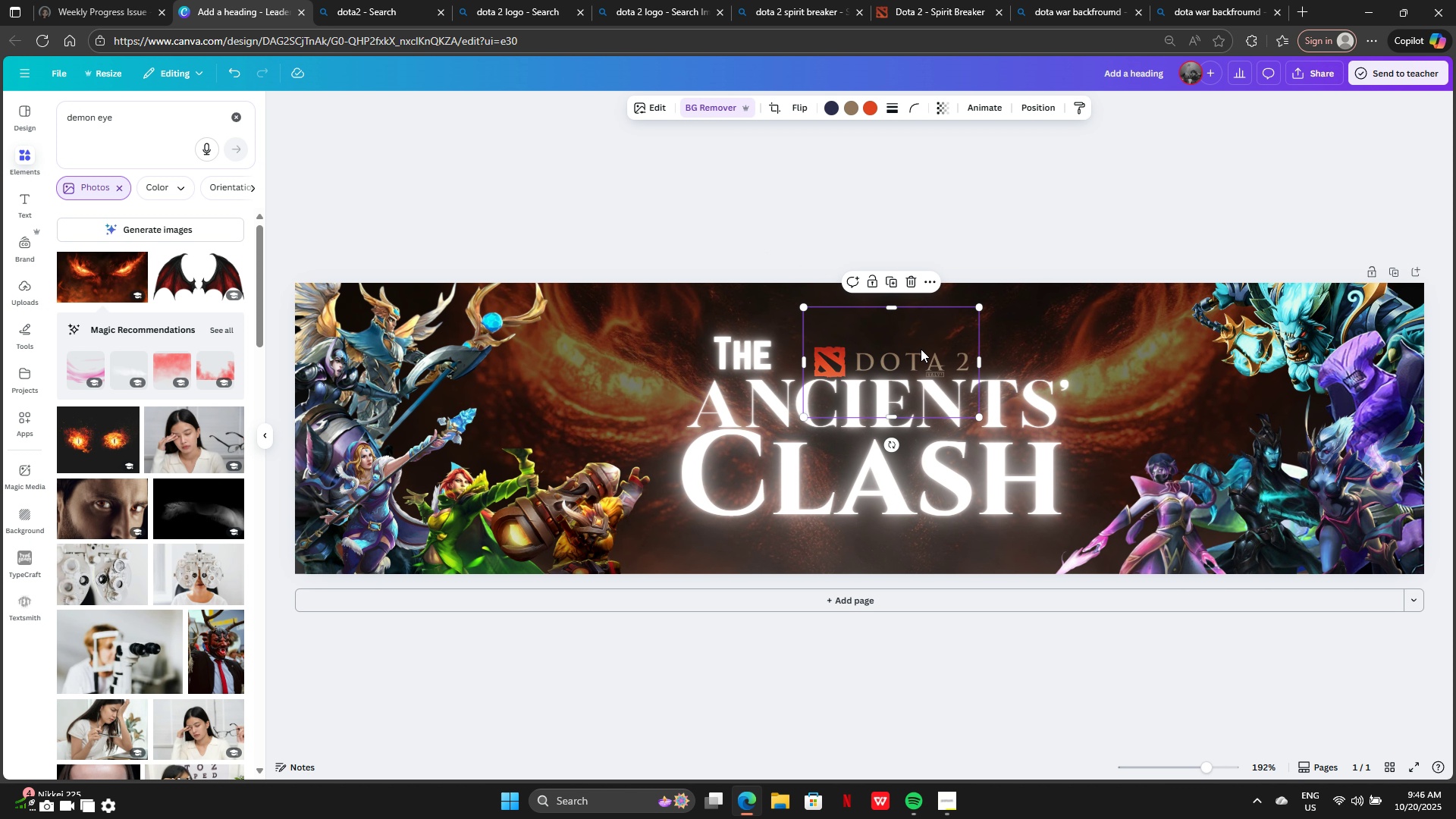 
left_click_drag(start_coordinate=[921, 349], to_coordinate=[900, 300])
 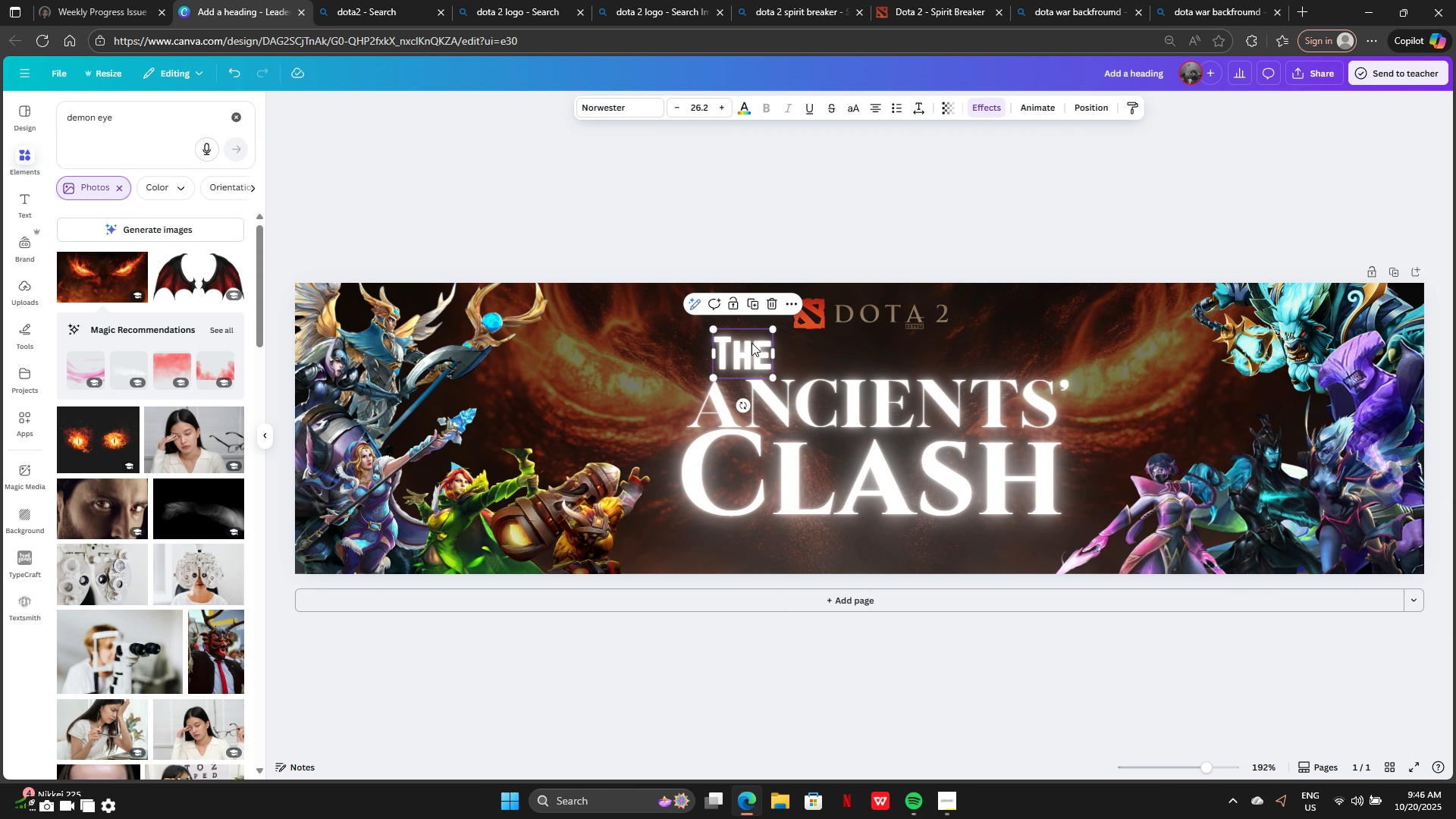 
left_click([752, 343])
 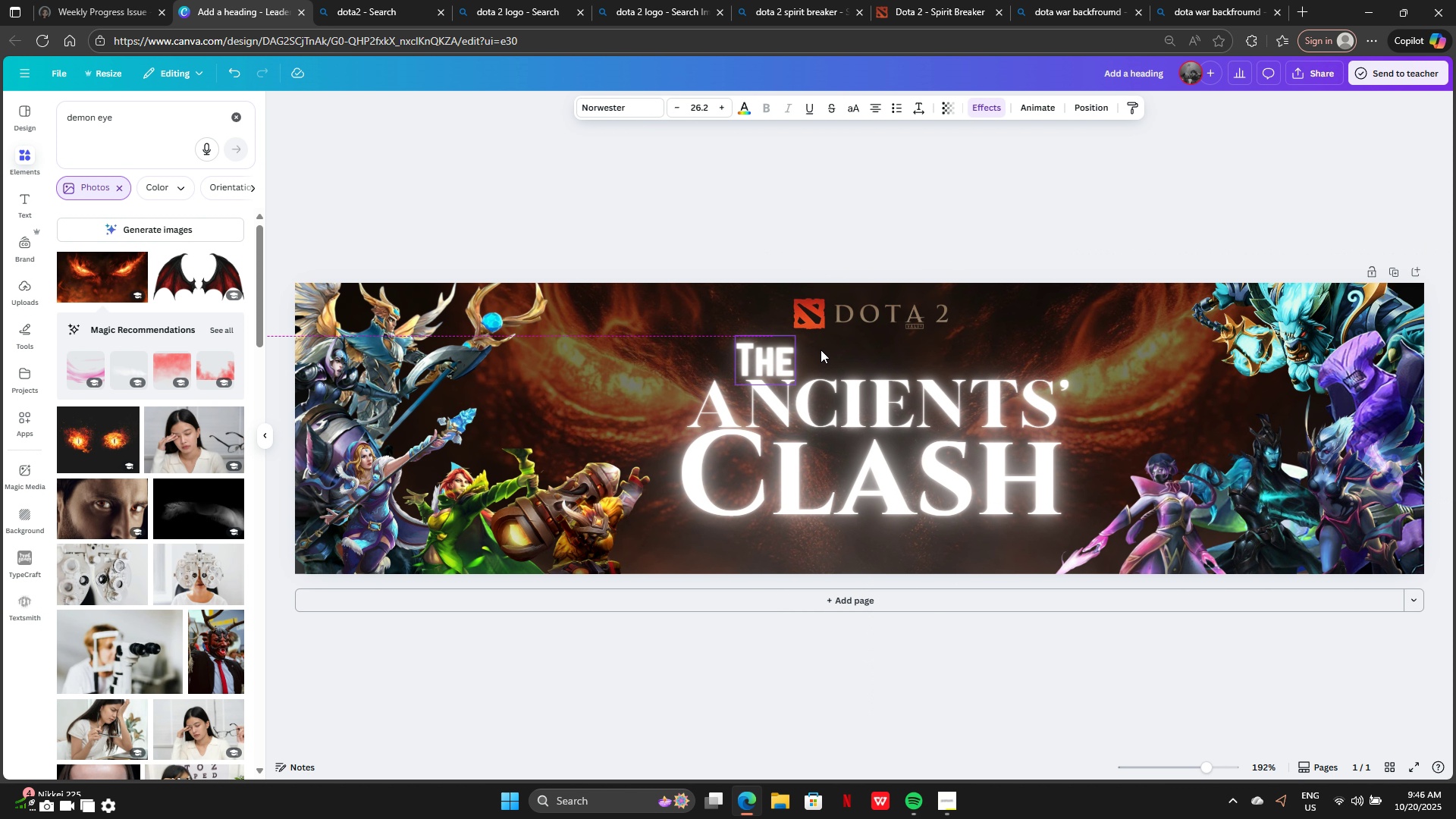 
left_click_drag(start_coordinate=[748, 344], to_coordinate=[872, 348])
 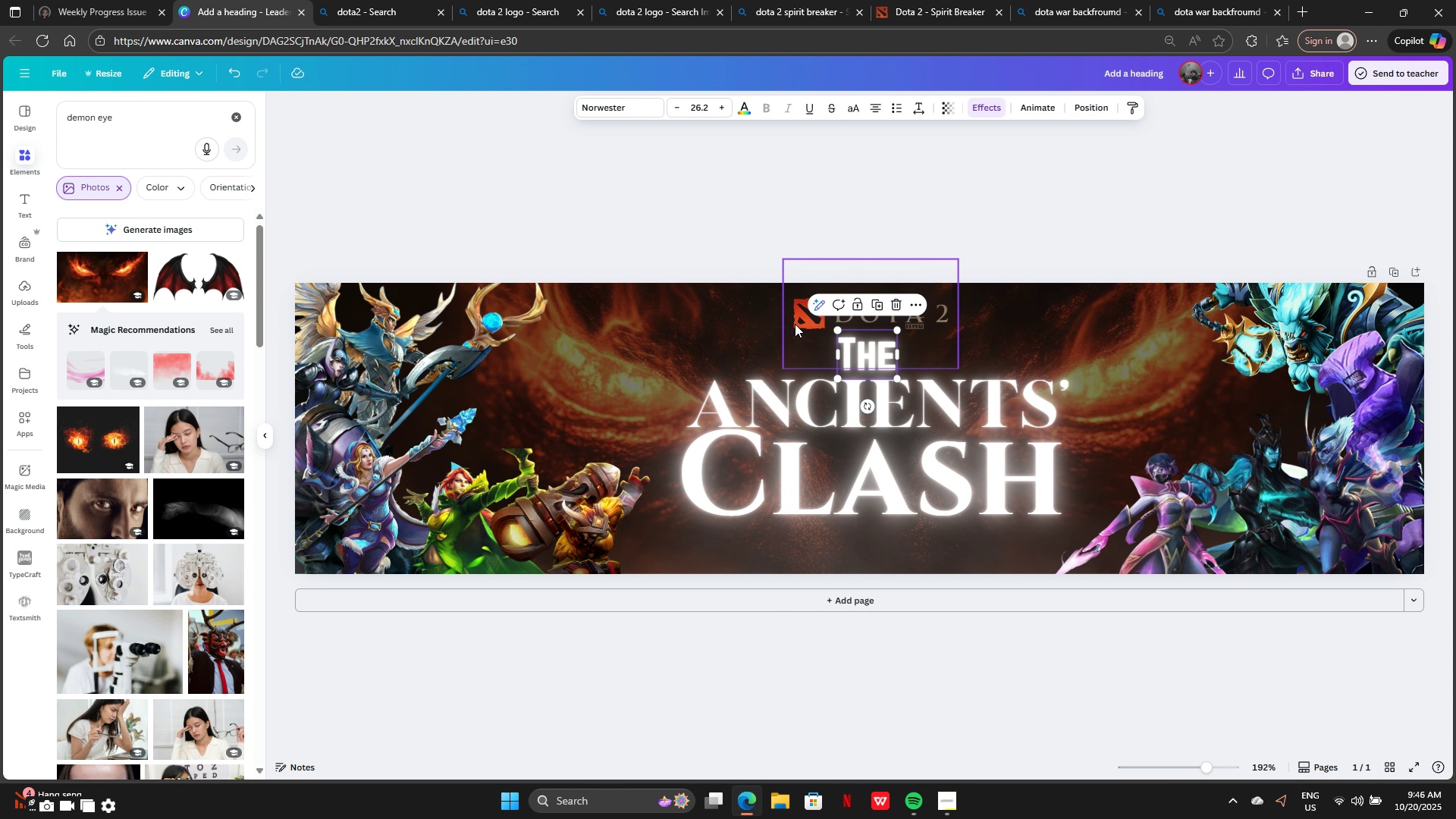 
left_click([795, 324])
 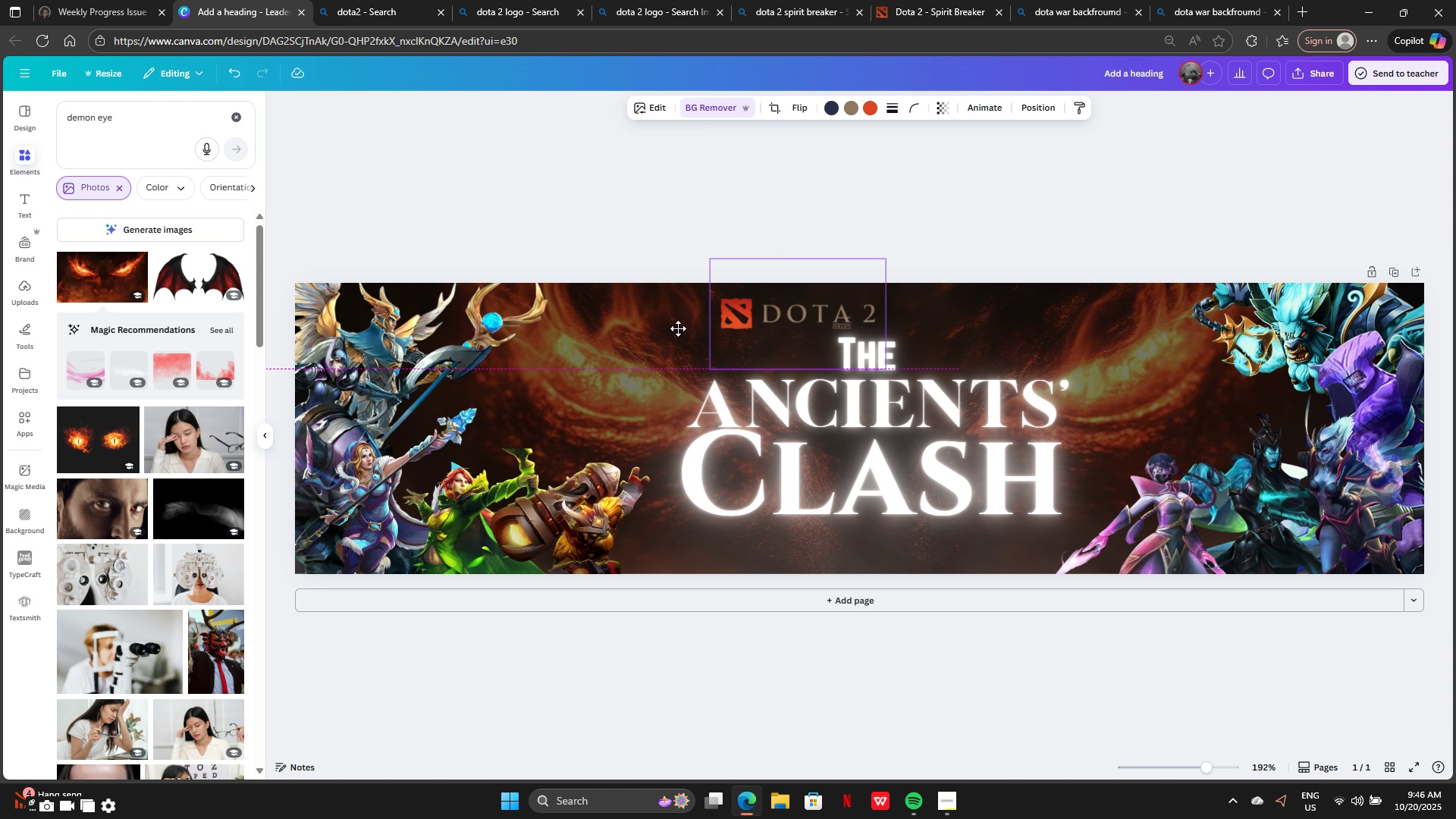 
left_click_drag(start_coordinate=[795, 324], to_coordinate=[795, 316])
 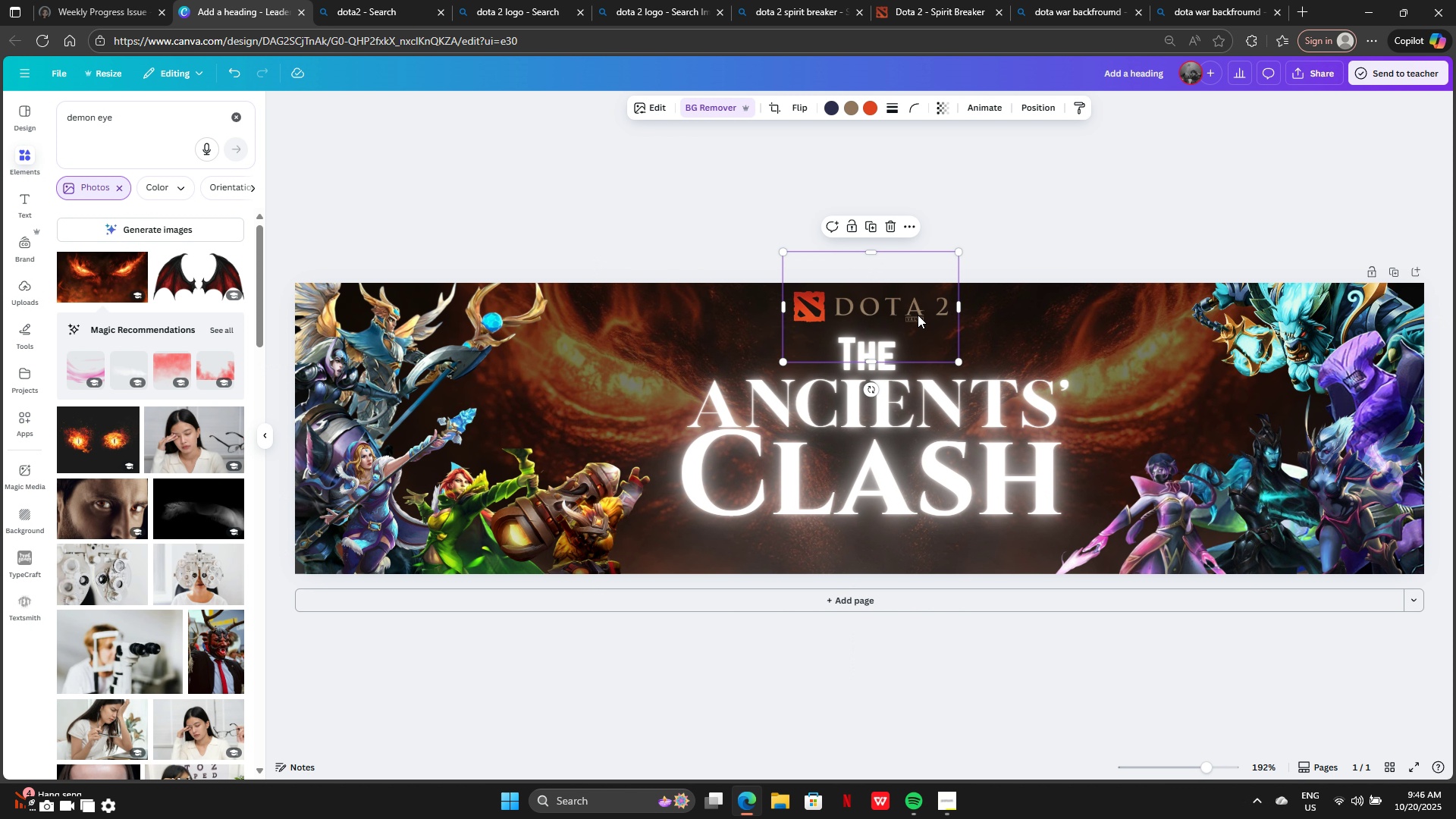 
left_click_drag(start_coordinate=[920, 309], to_coordinate=[914, 317])
 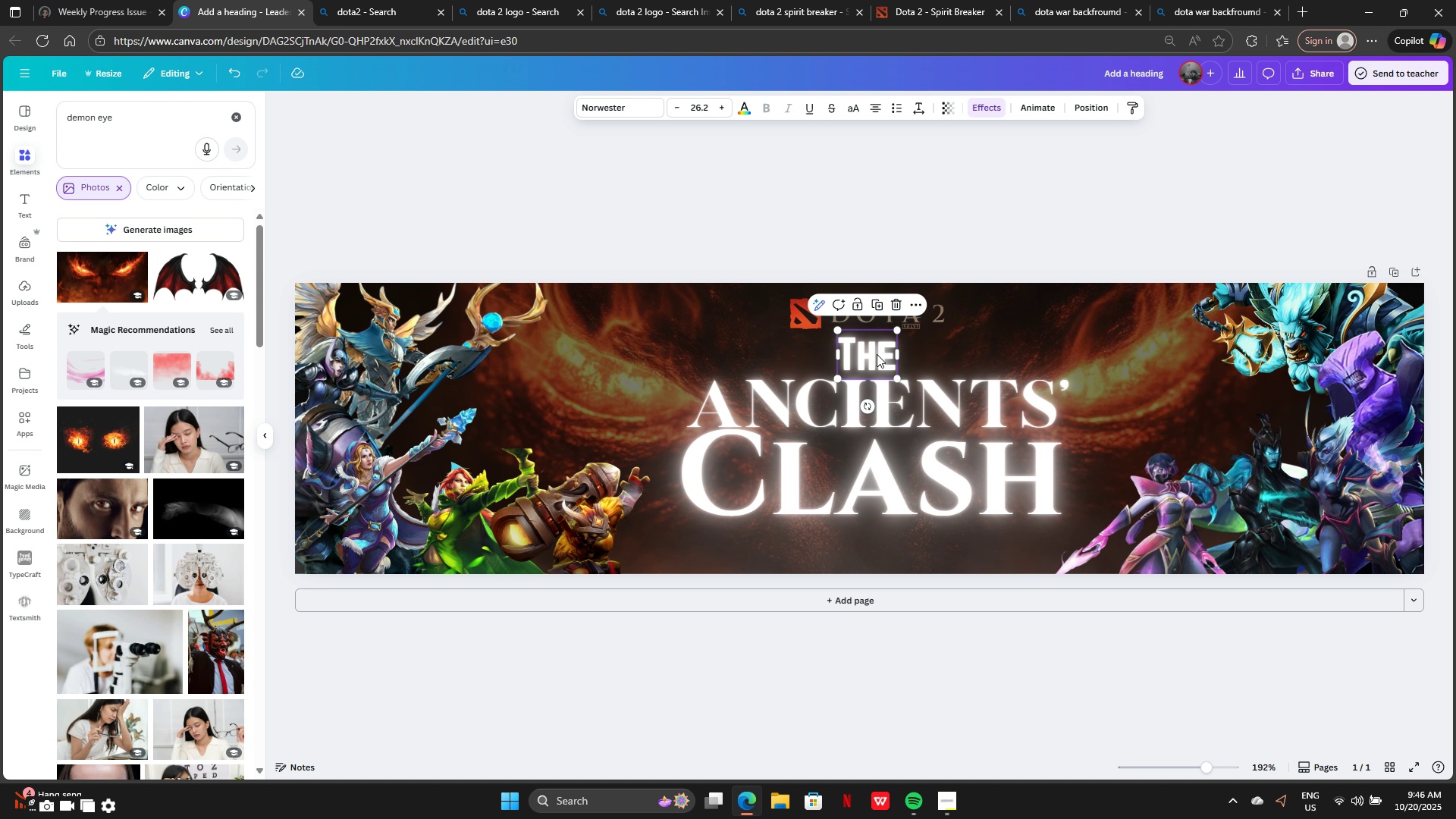 
left_click([877, 354])
 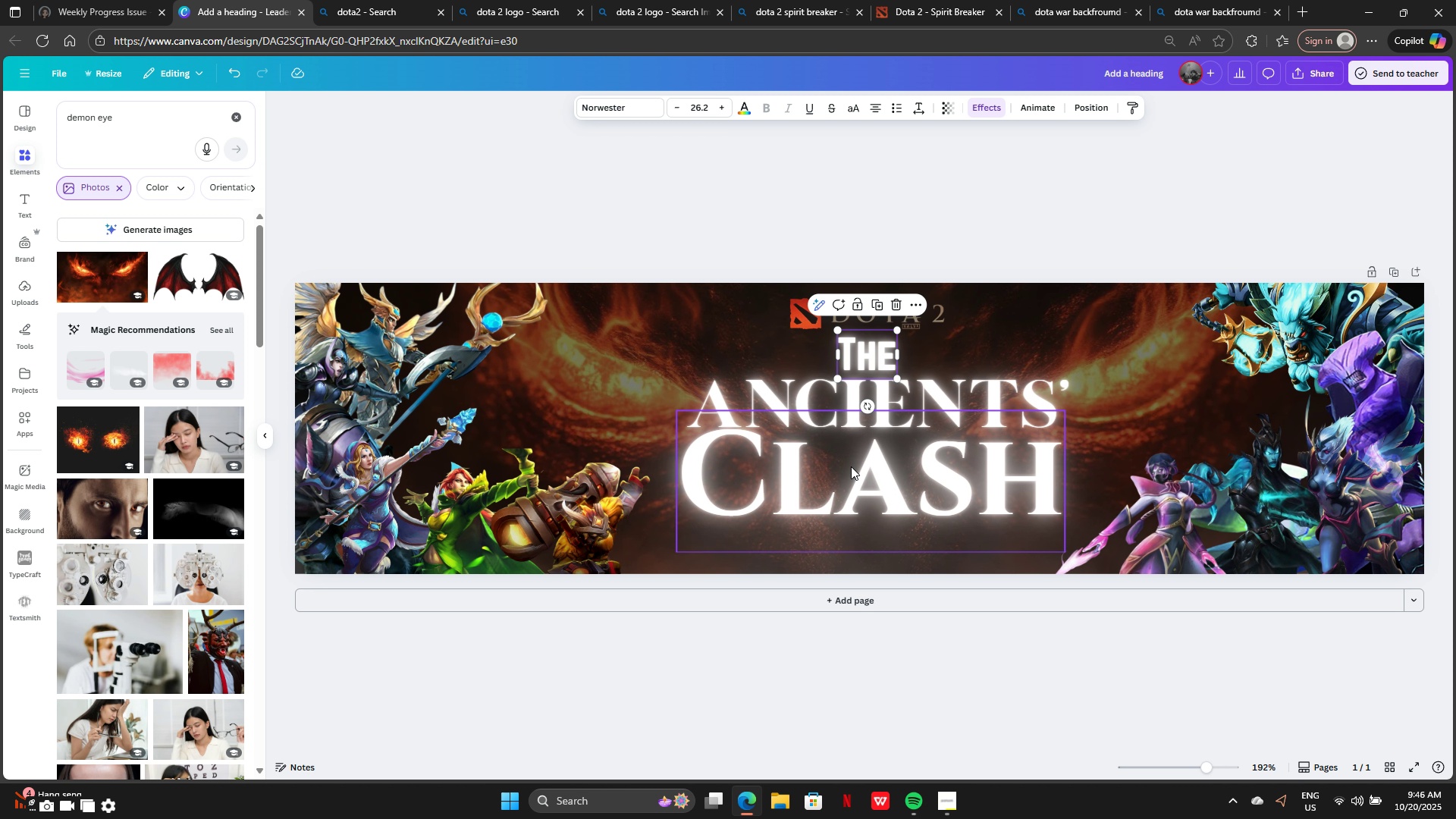 
left_click_drag(start_coordinate=[846, 485], to_coordinate=[846, 518])
 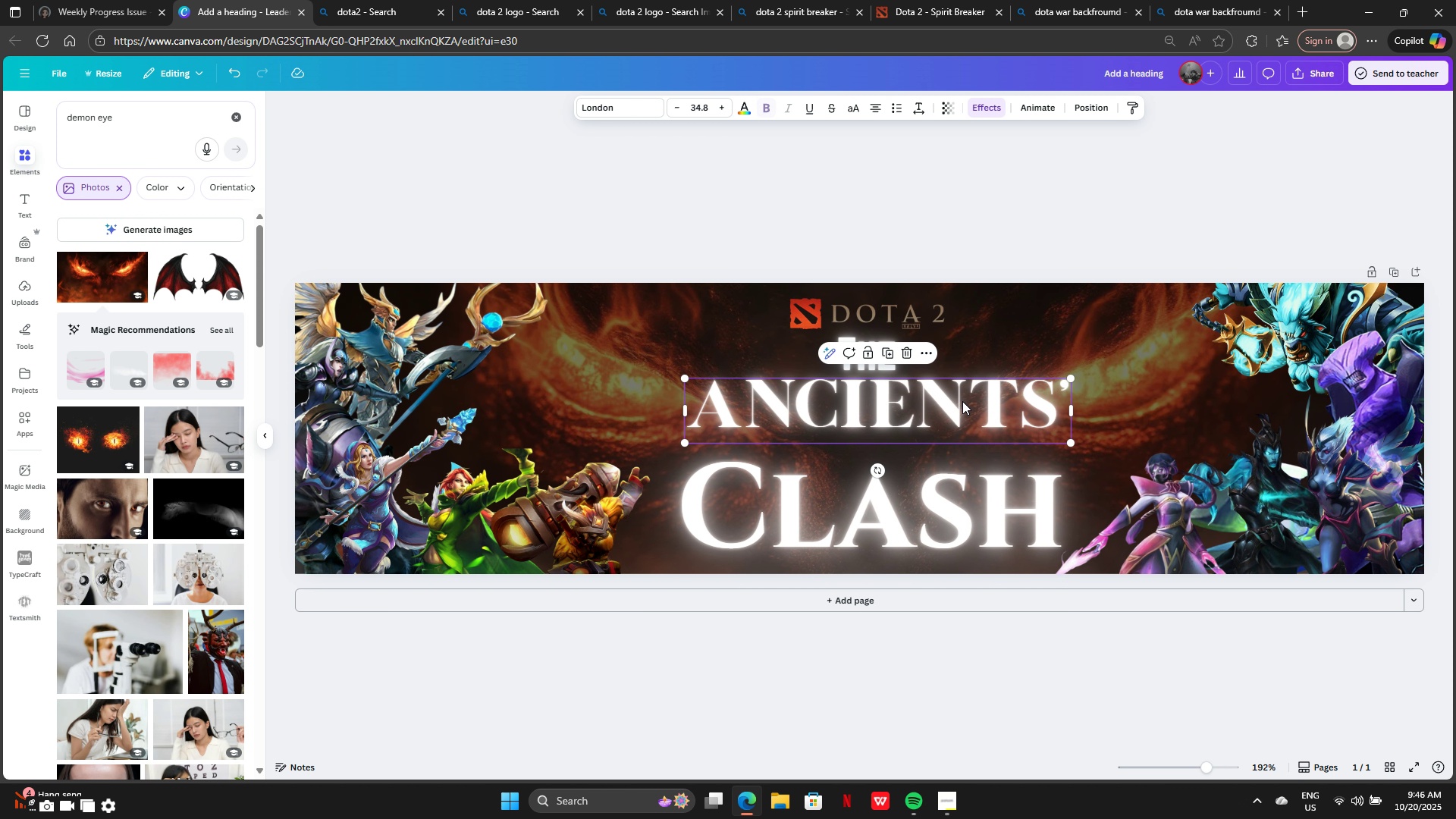 
left_click([962, 401])
 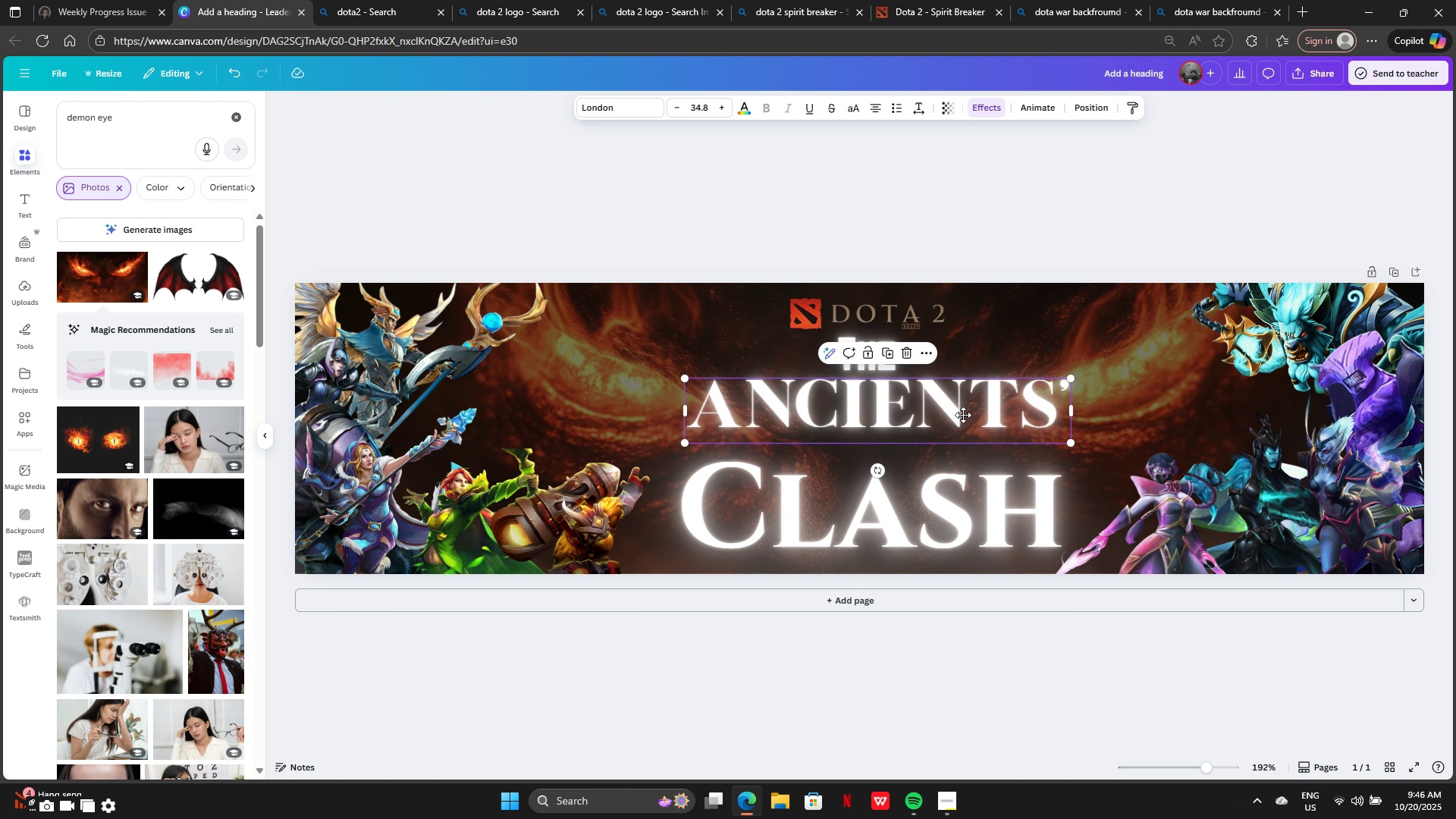 
left_click_drag(start_coordinate=[962, 401], to_coordinate=[965, 428])
 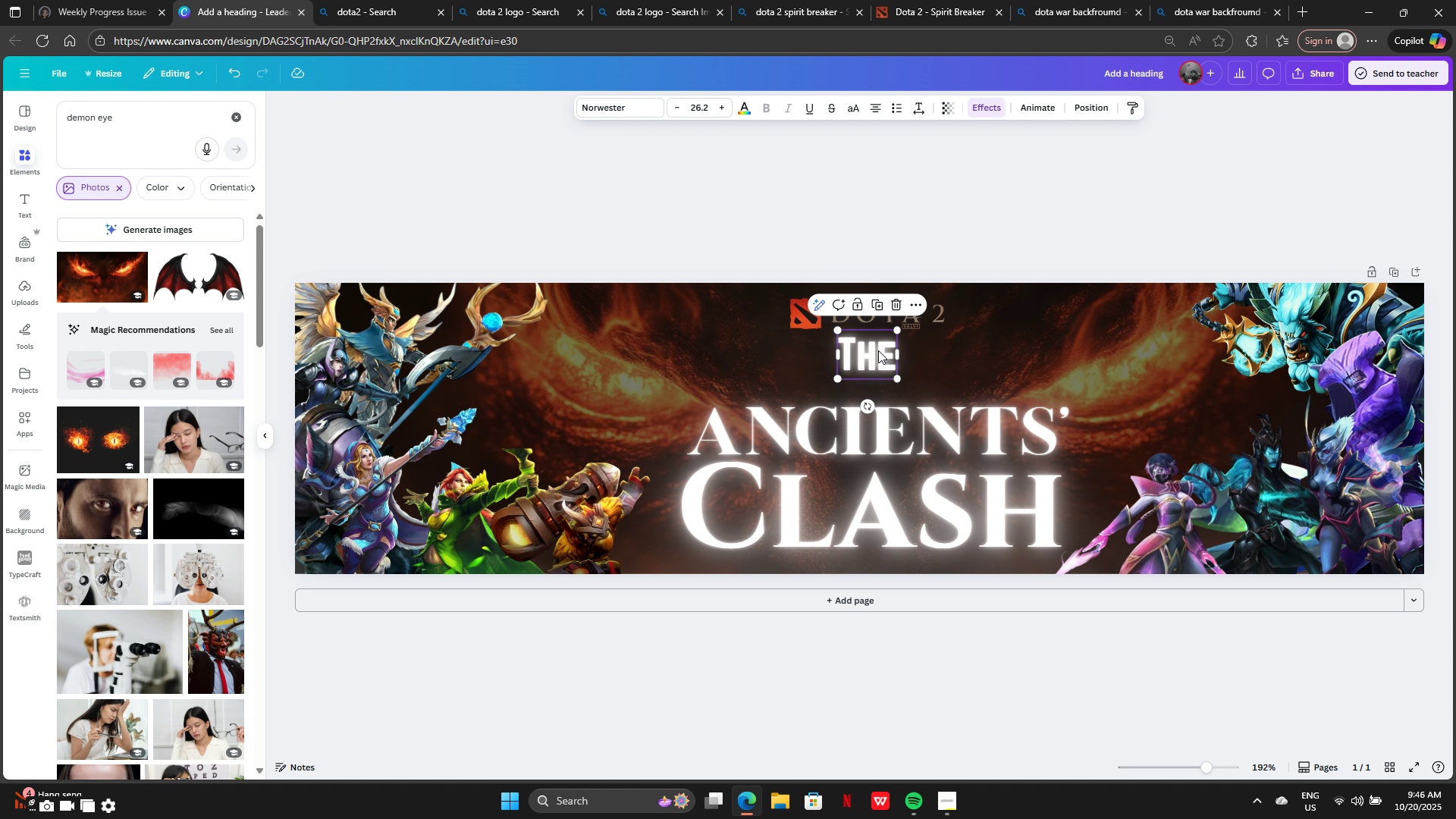 
left_click([878, 350])
 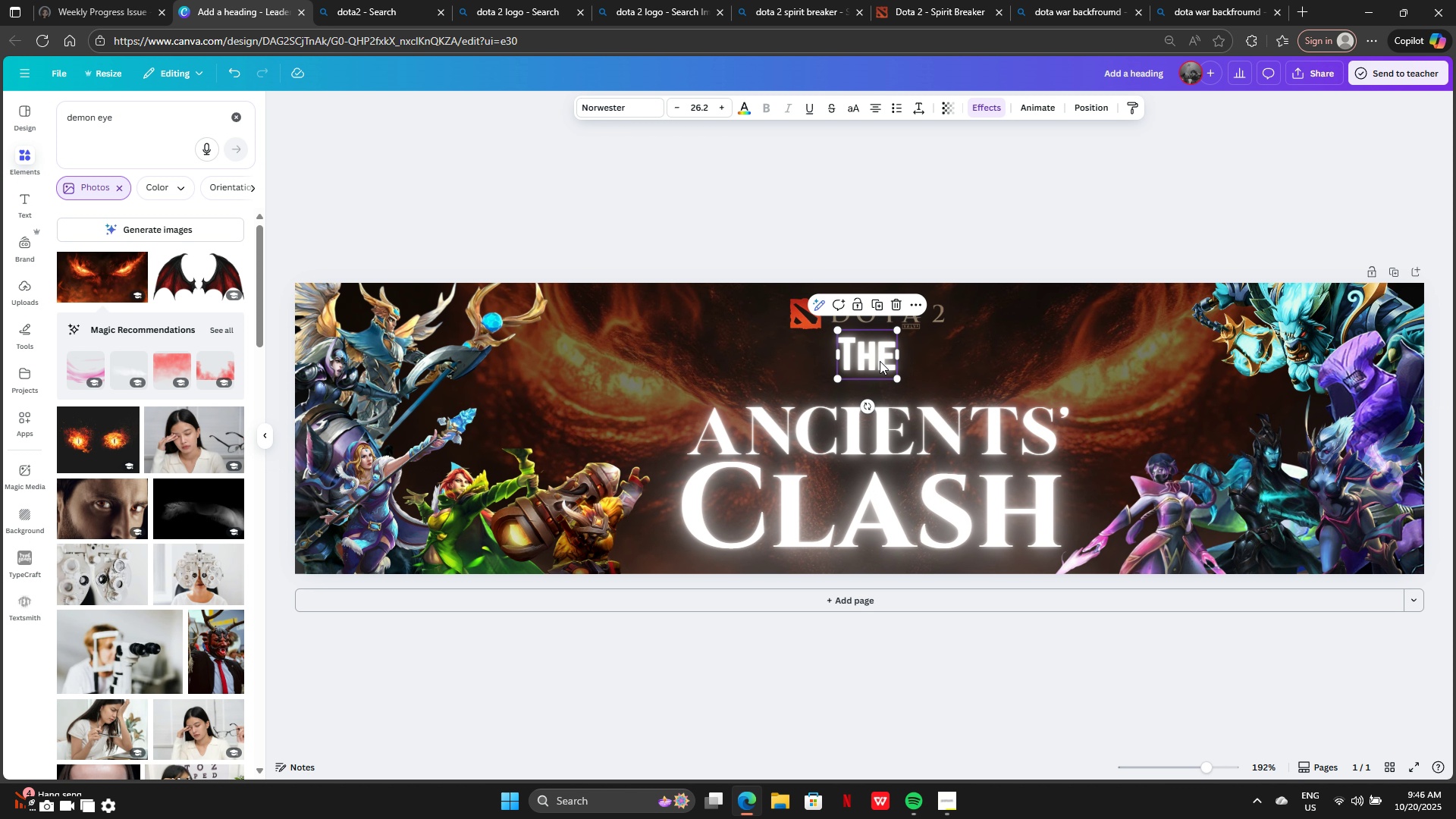 
left_click_drag(start_coordinate=[878, 350], to_coordinate=[884, 378])
 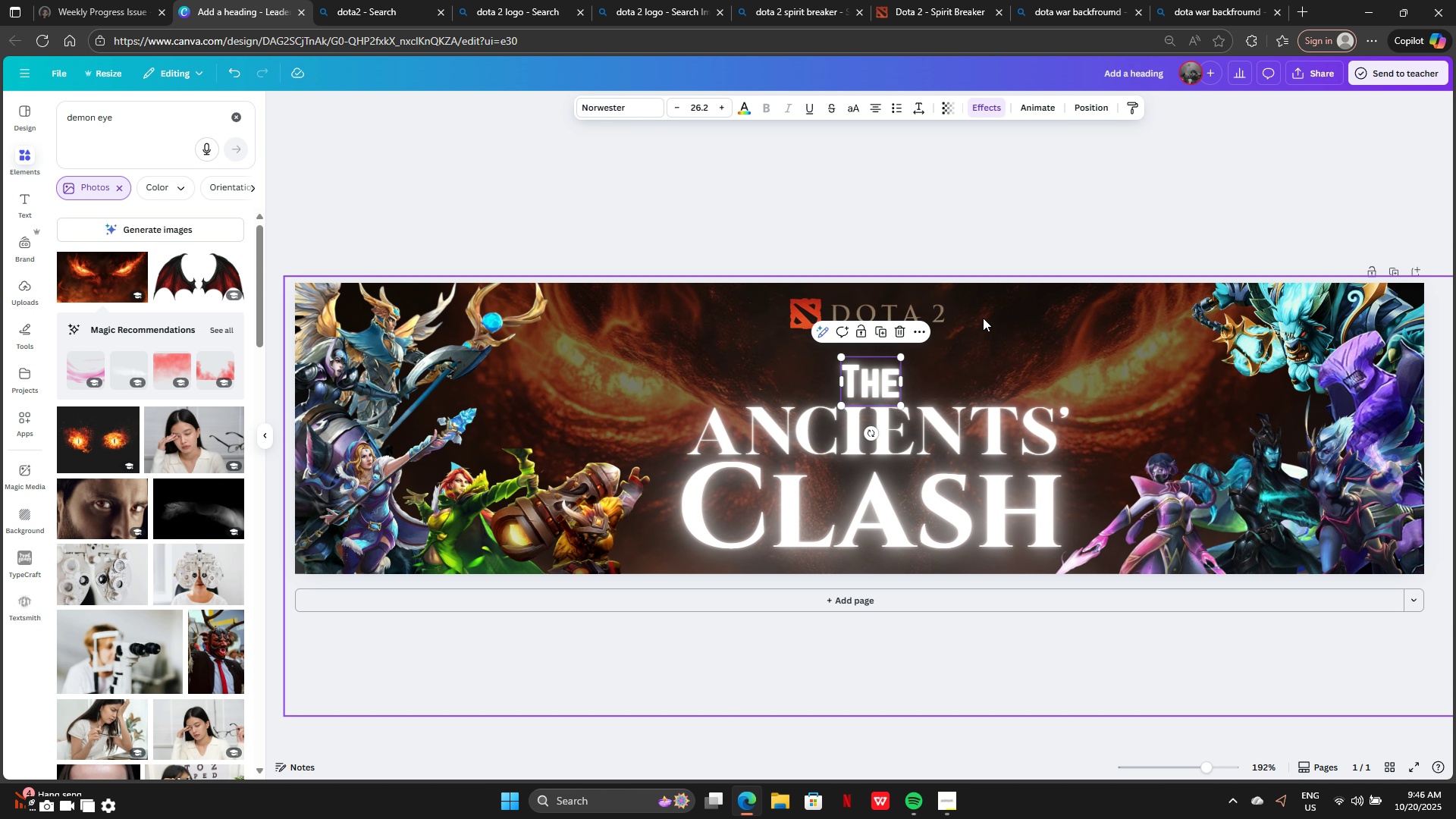 
left_click([983, 318])
 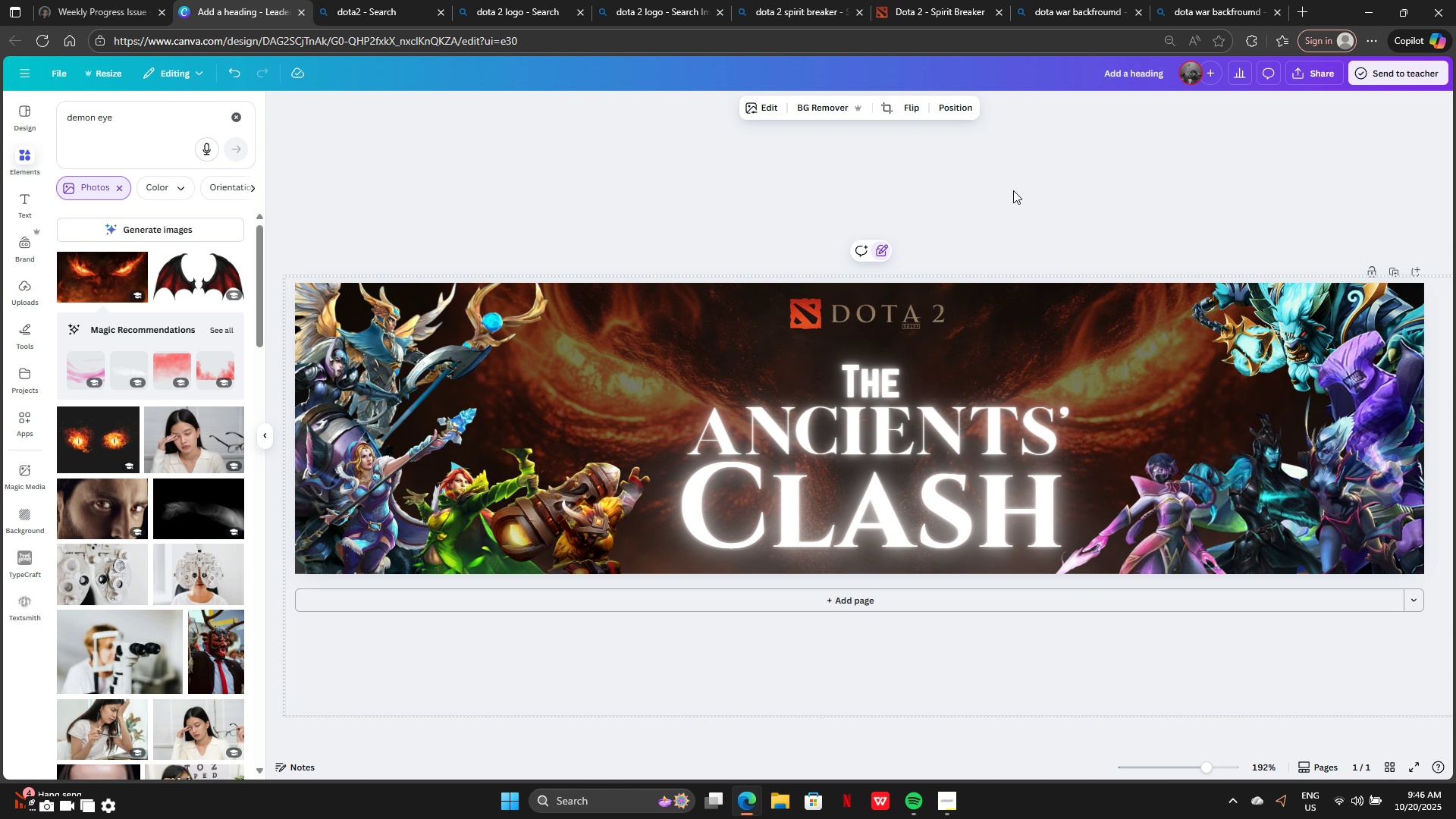 
left_click([1013, 190])
 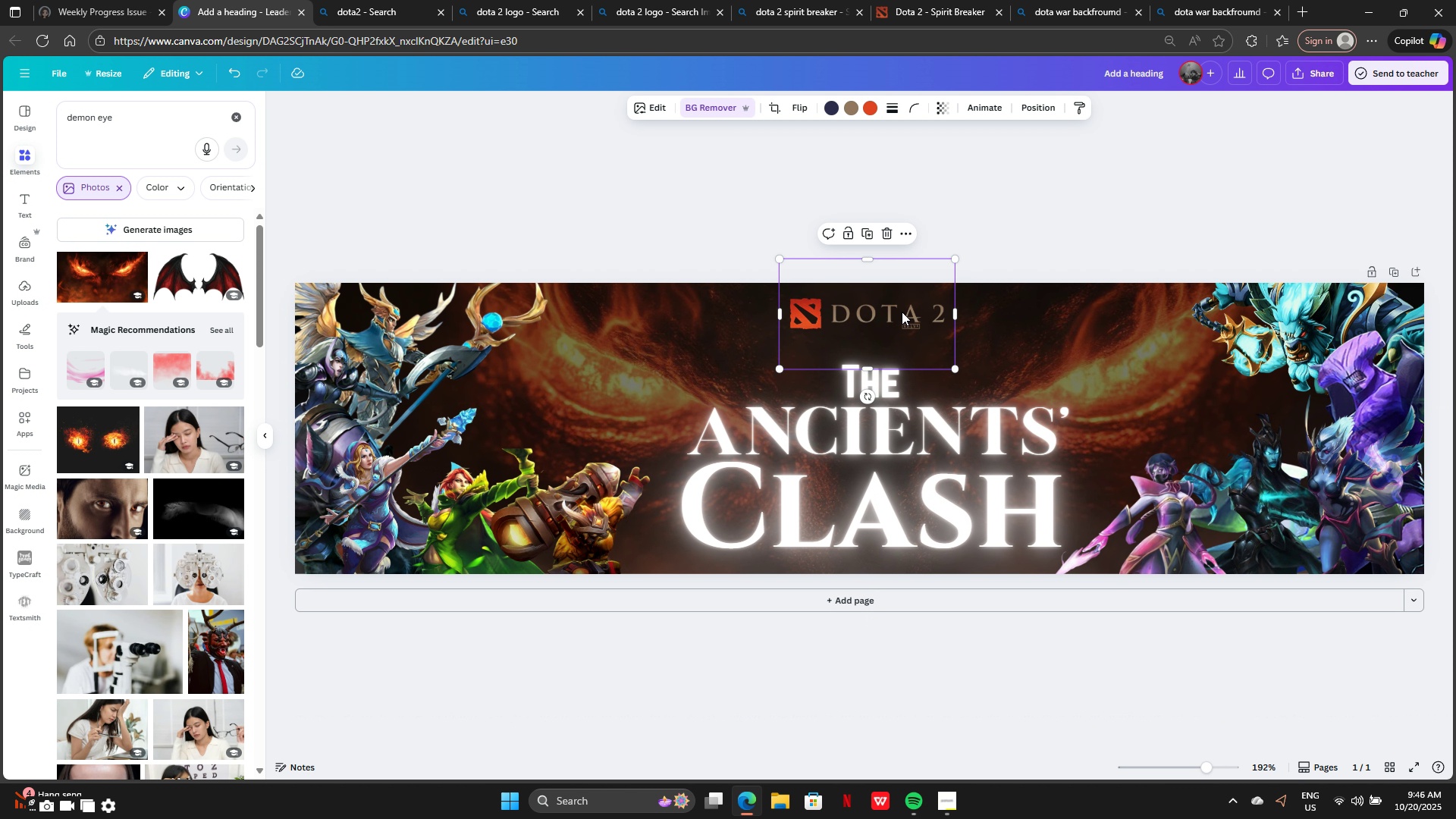 
left_click_drag(start_coordinate=[898, 309], to_coordinate=[904, 314])
 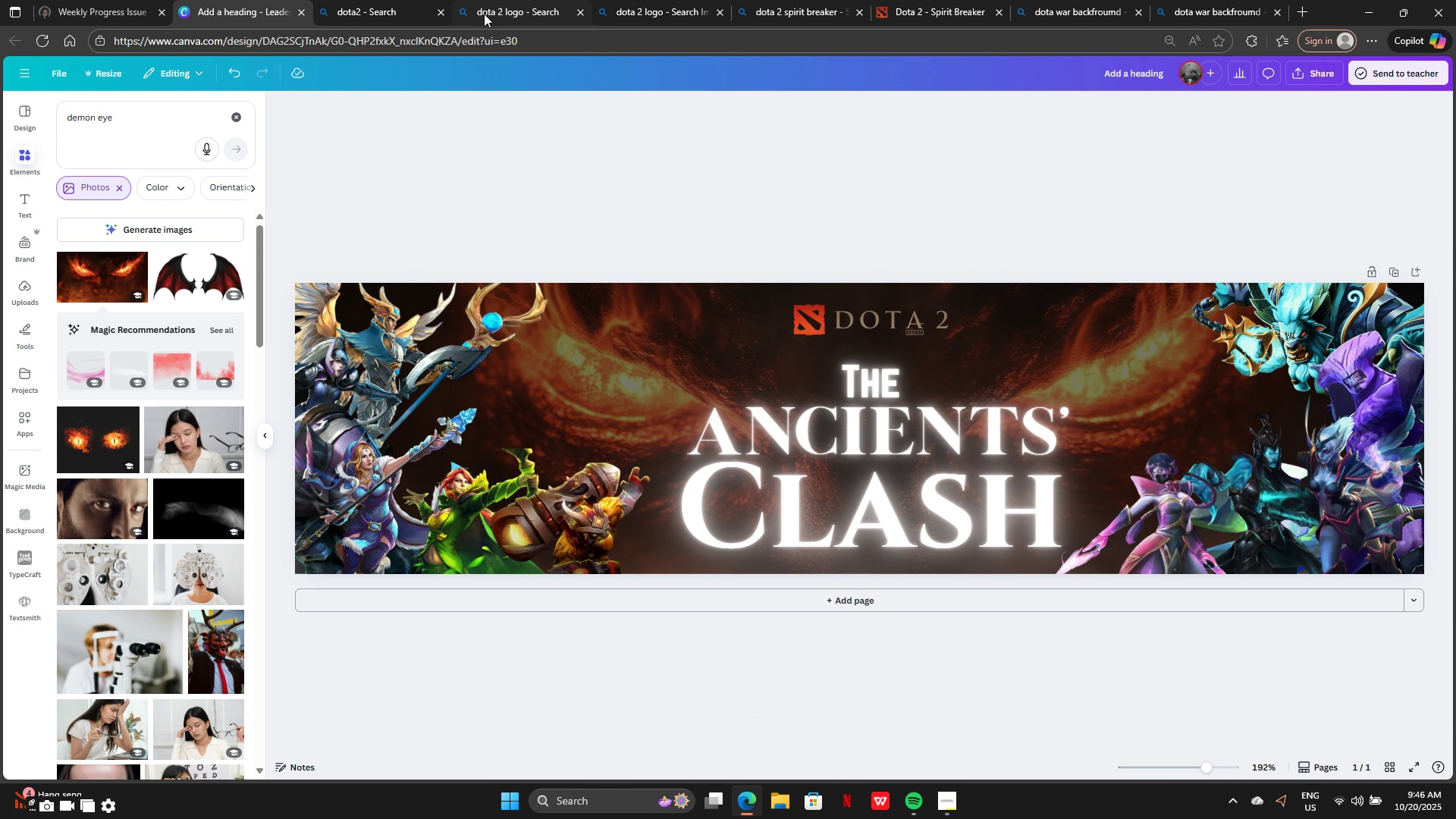 
left_click([677, 7])
 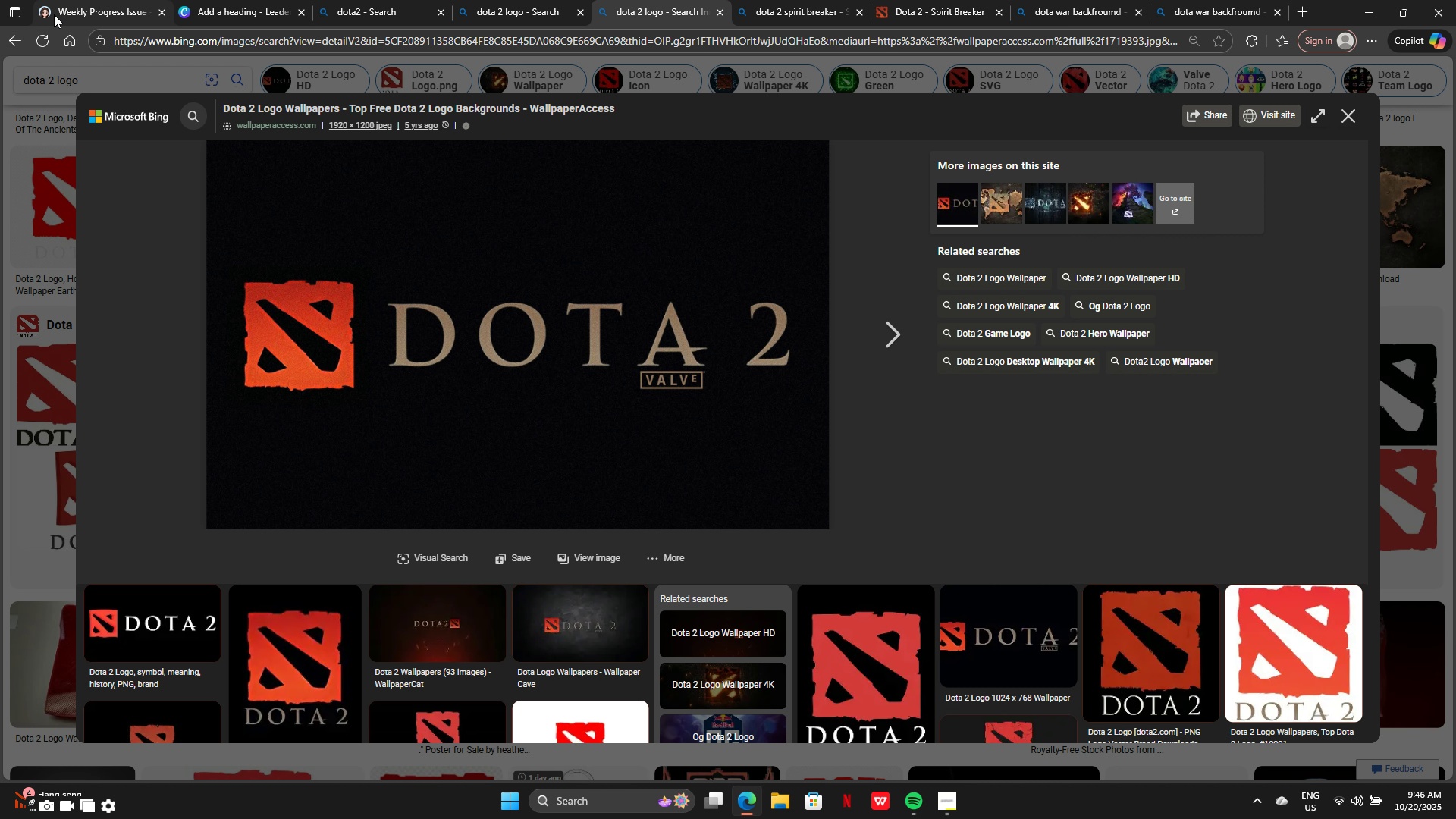 
left_click([63, 2])
 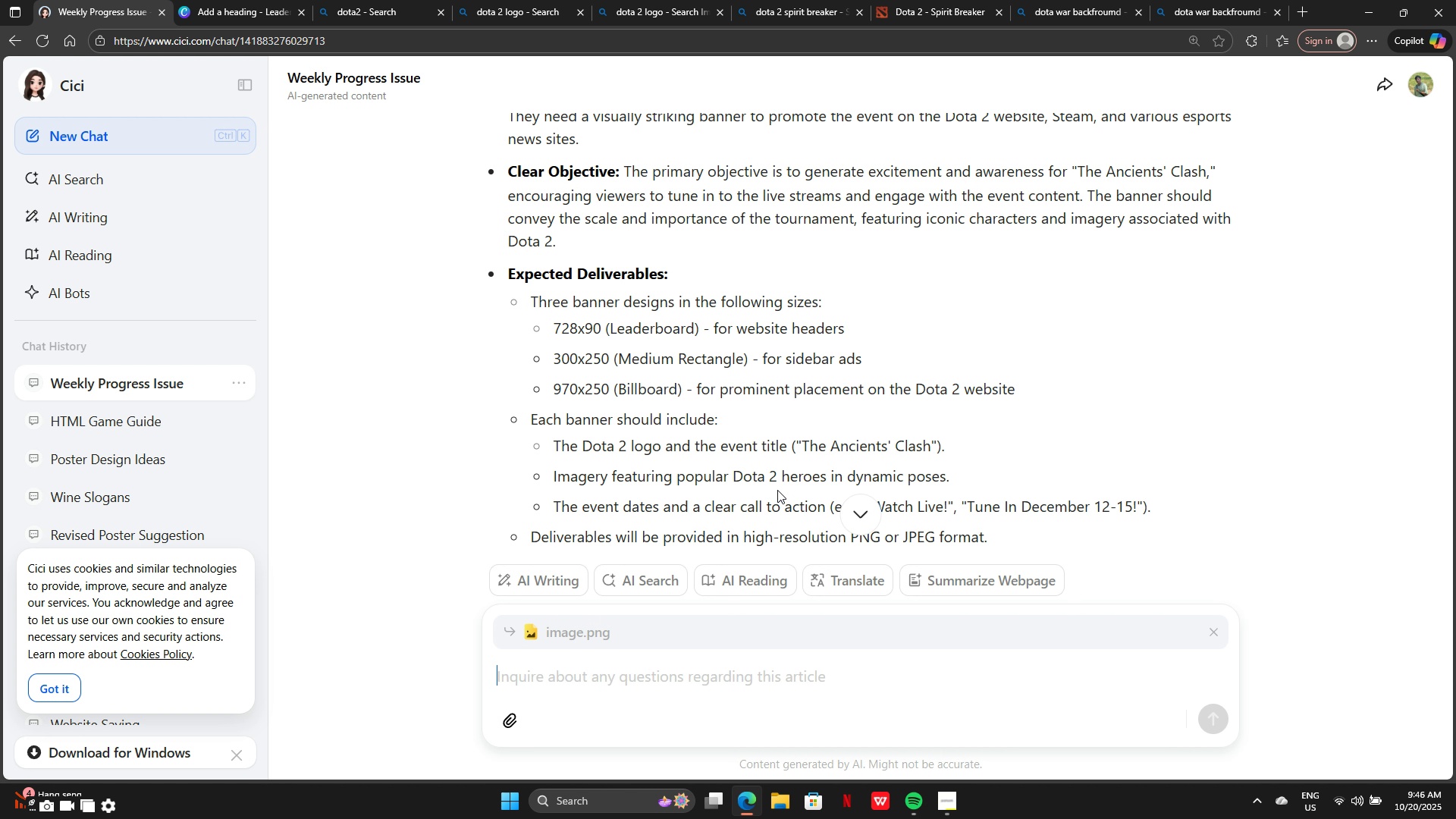 
scroll: coordinate [917, 448], scroll_direction: down, amount: 5.0
 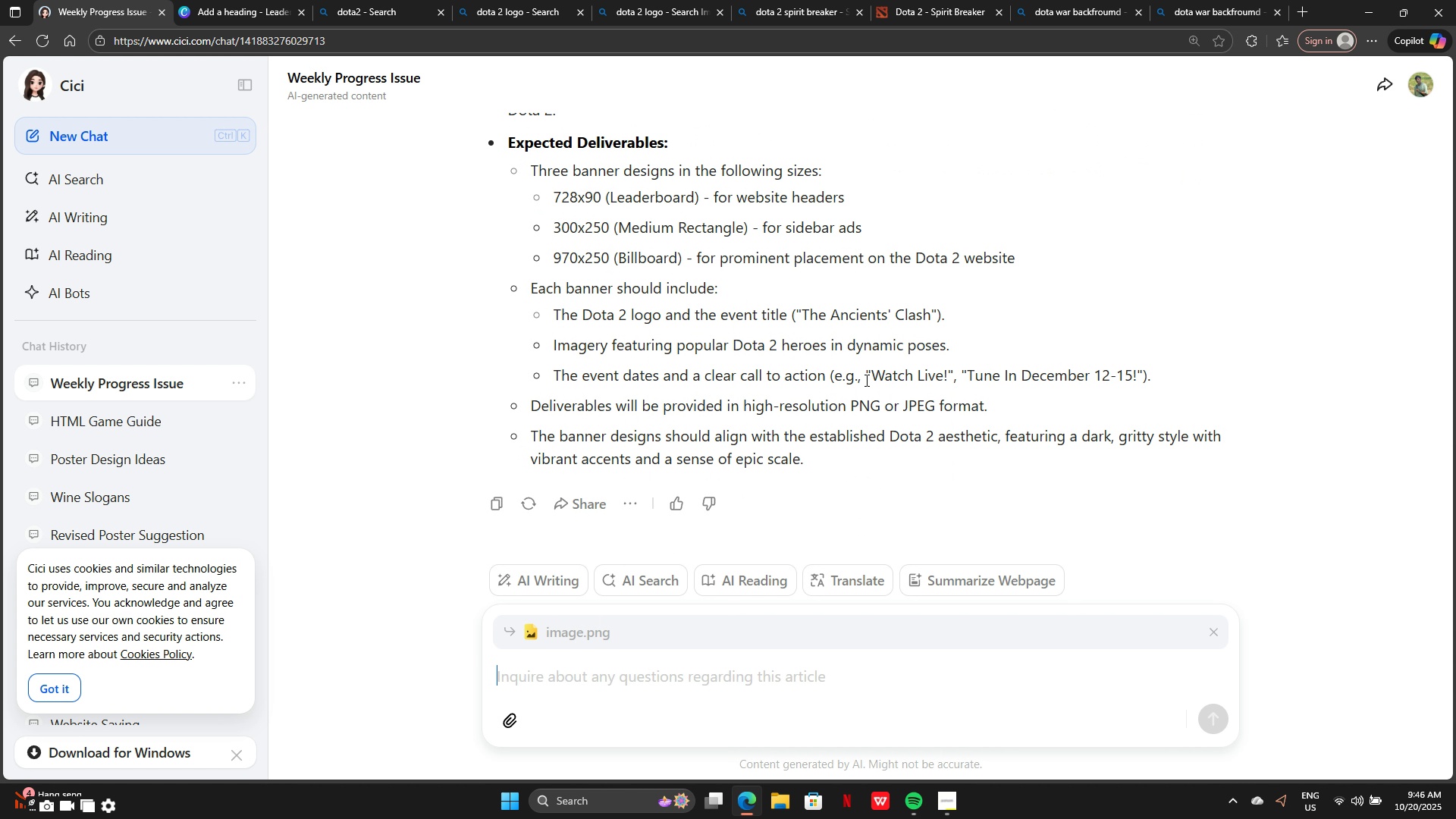 
left_click([876, 375])
 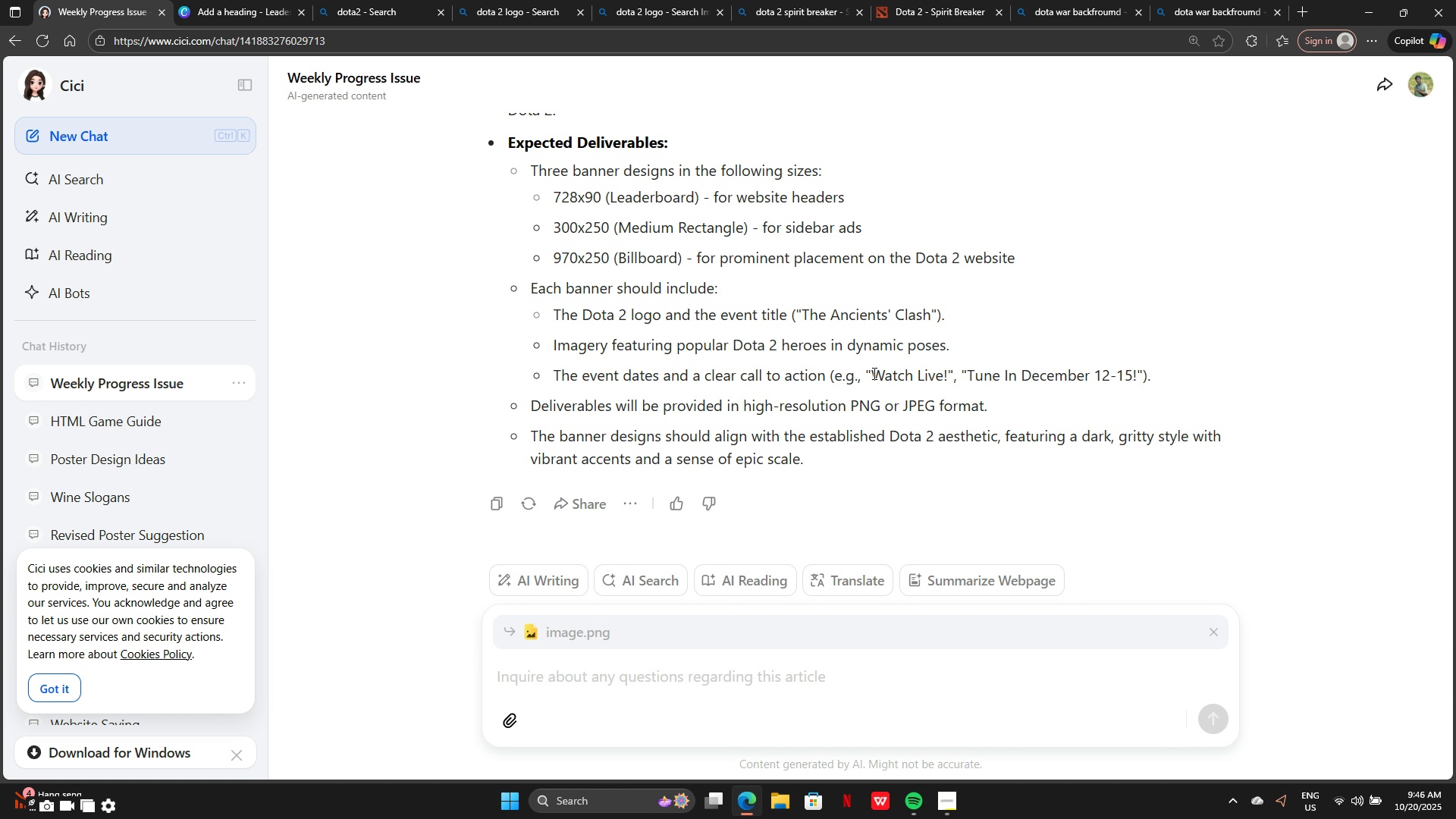 
left_click_drag(start_coordinate=[873, 373], to_coordinate=[947, 383])
 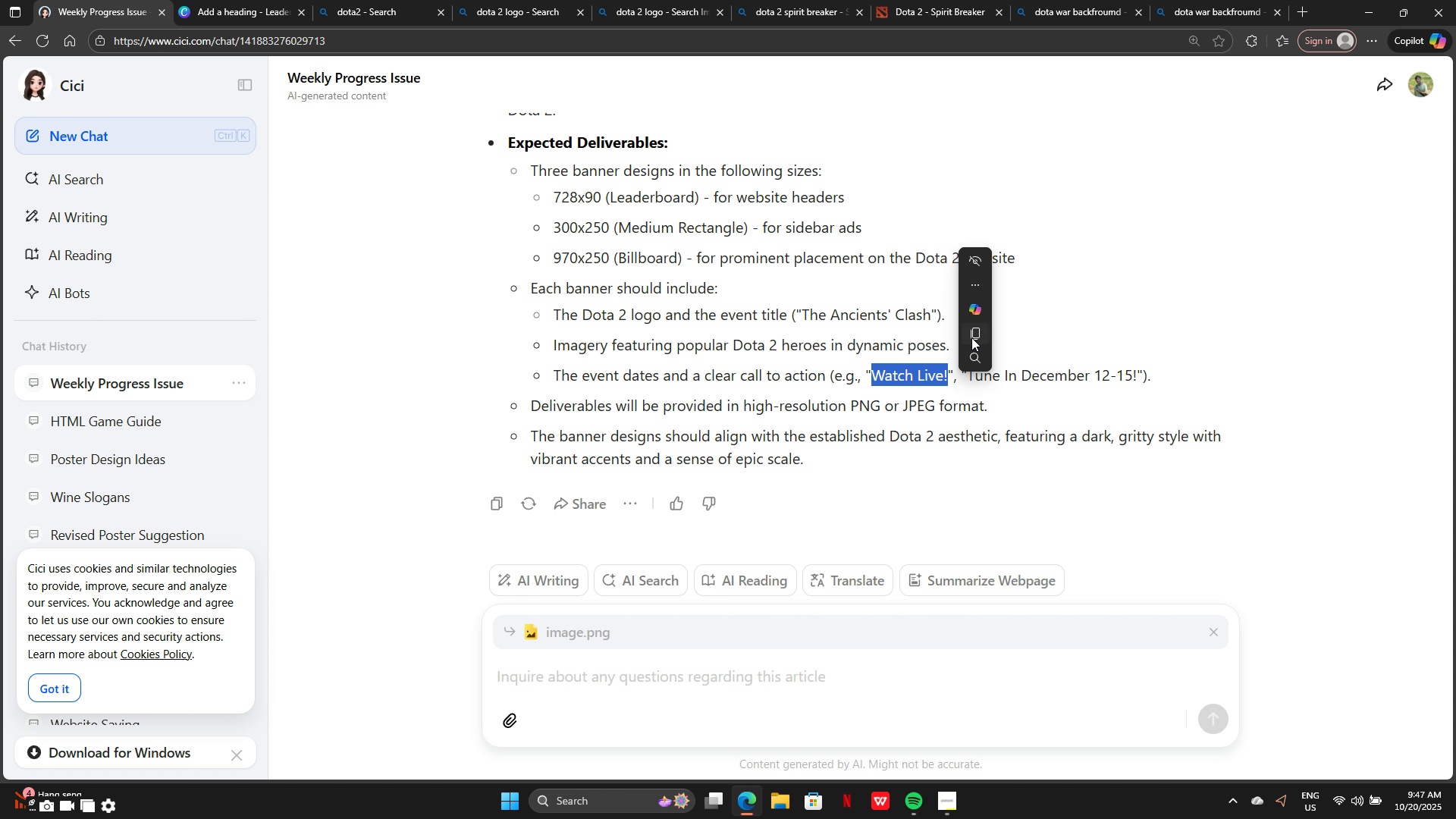 
left_click([971, 337])
 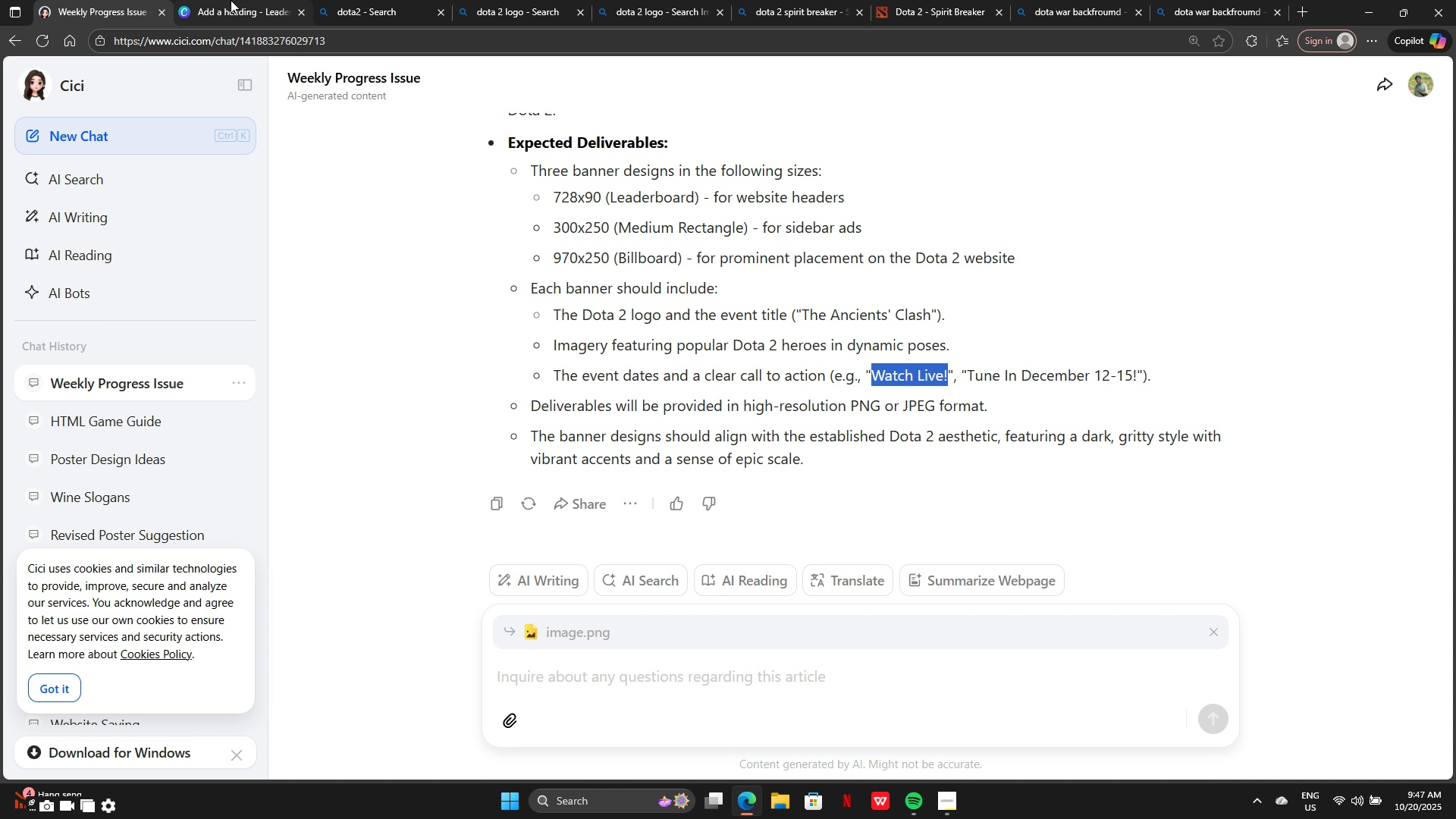 
left_click([324, 2])
 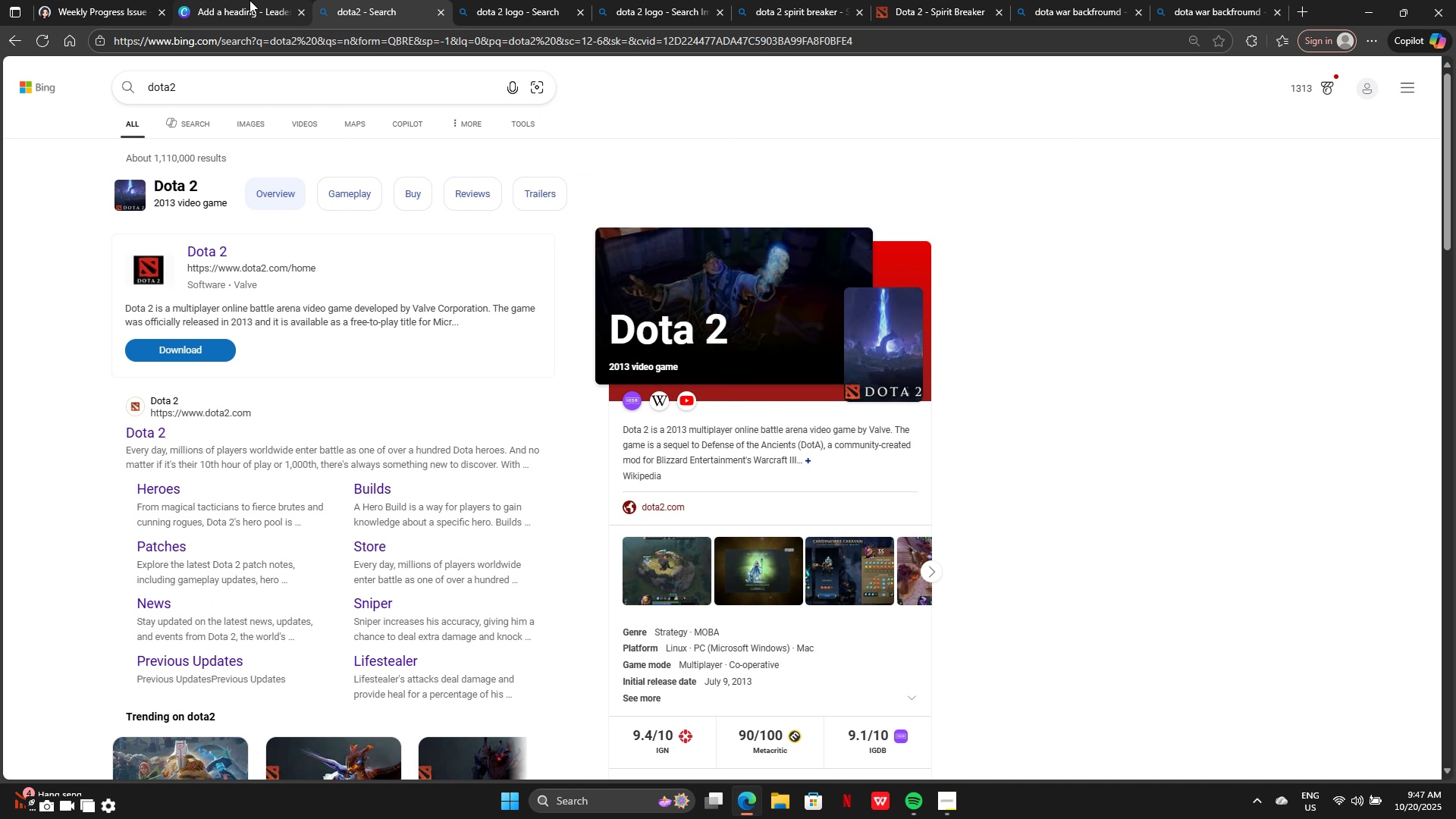 
left_click([217, 11])
 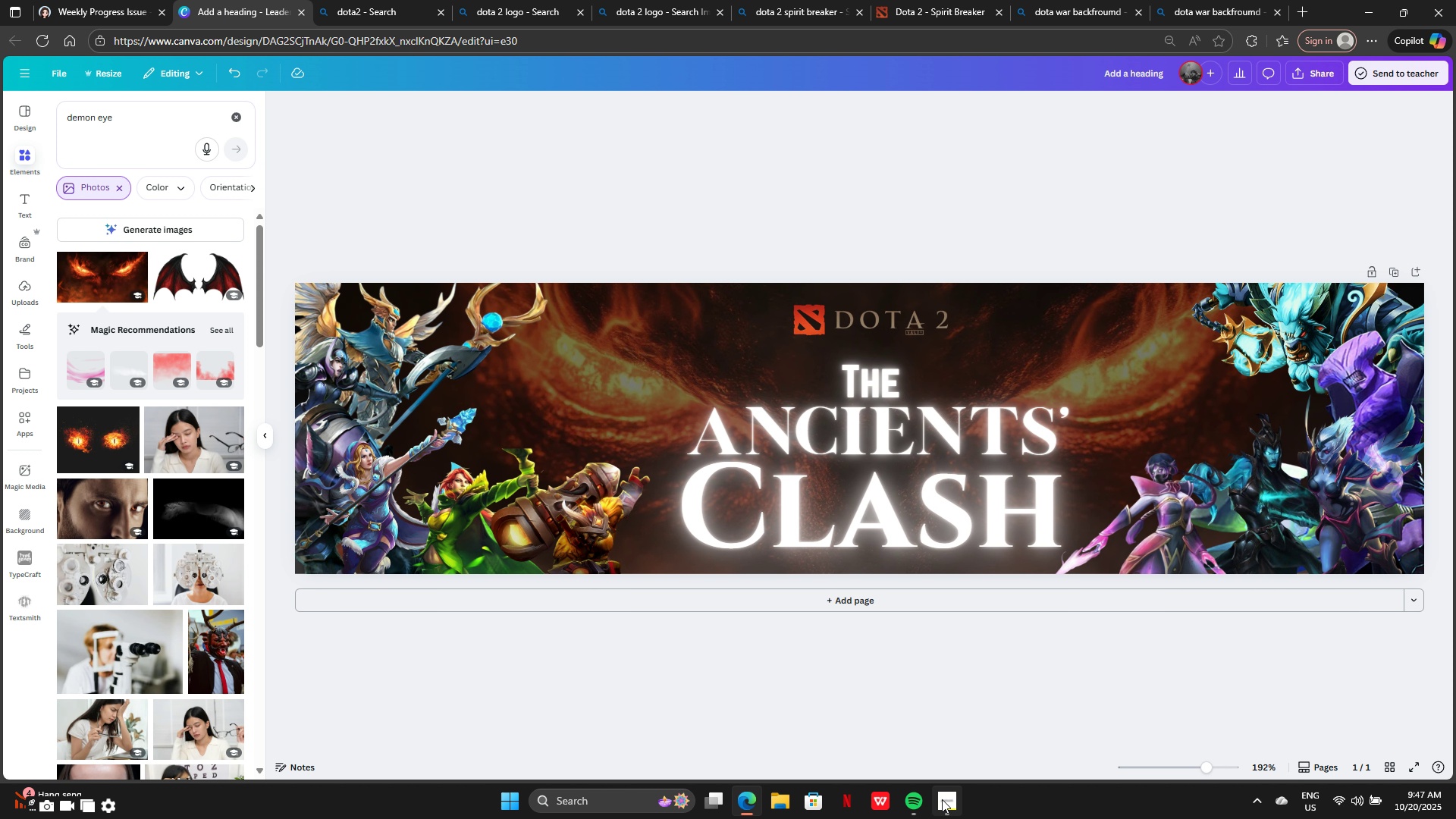 
left_click([942, 796])
 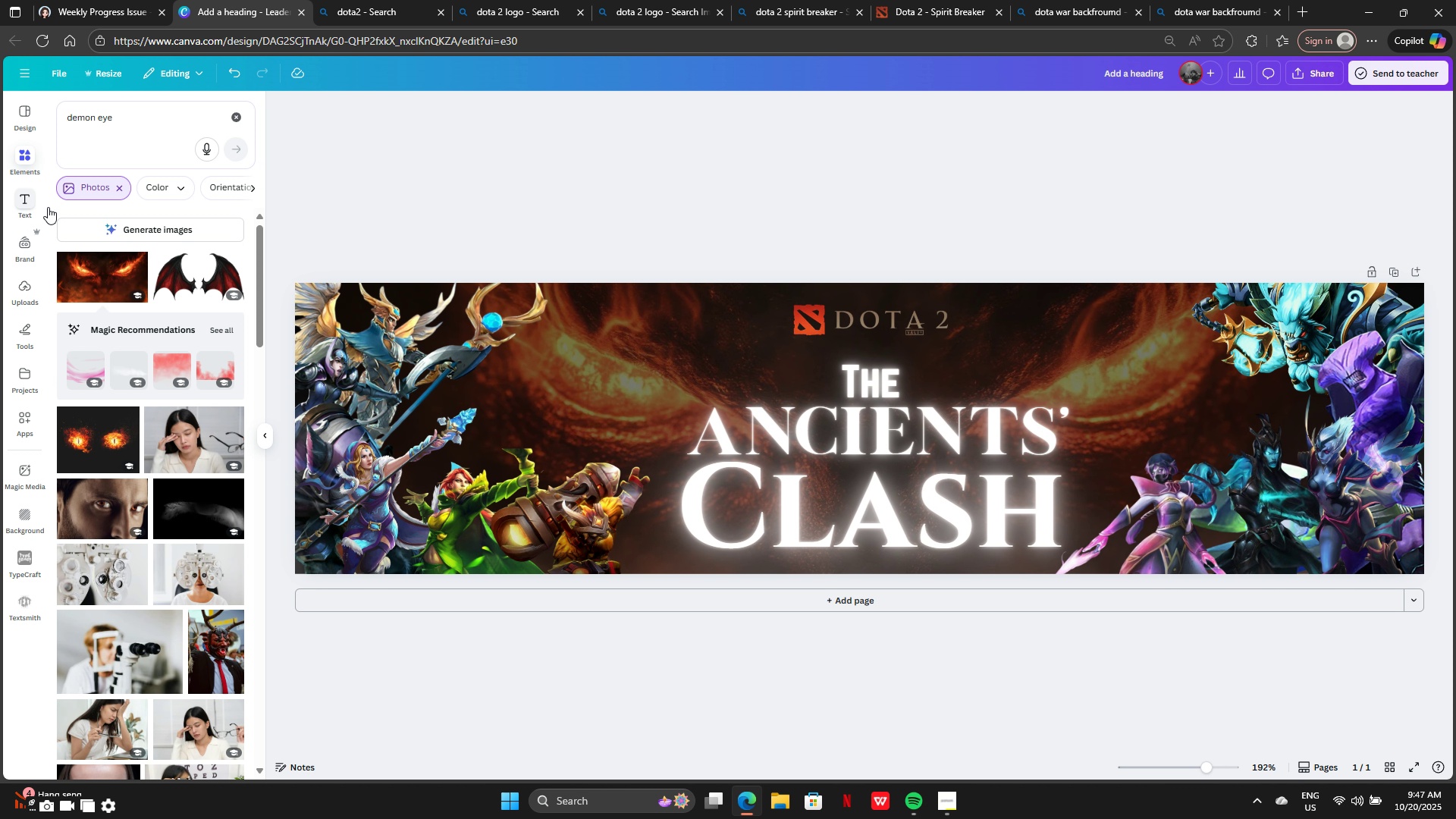 
wait(6.48)
 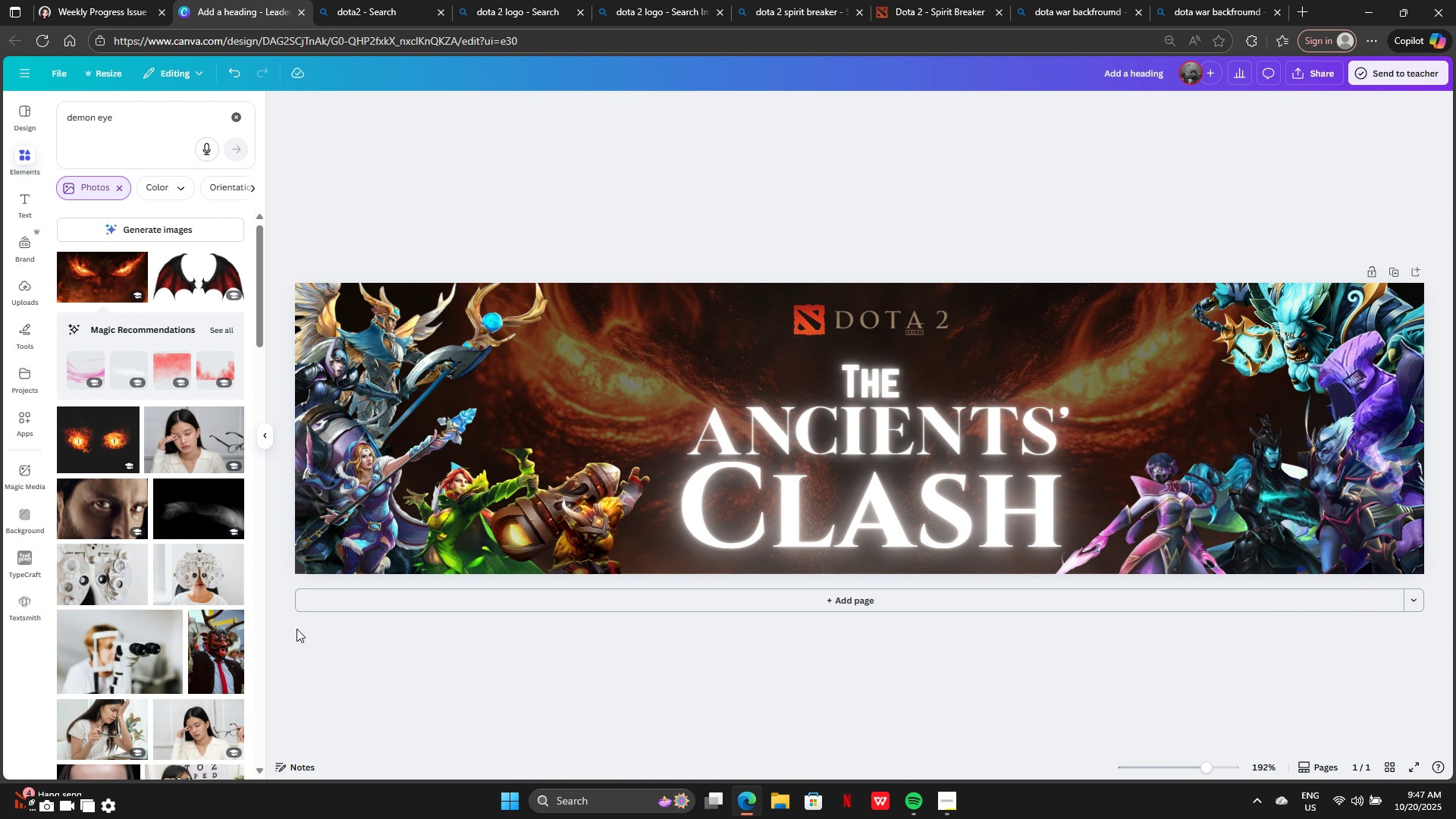 
left_click([23, 202])
 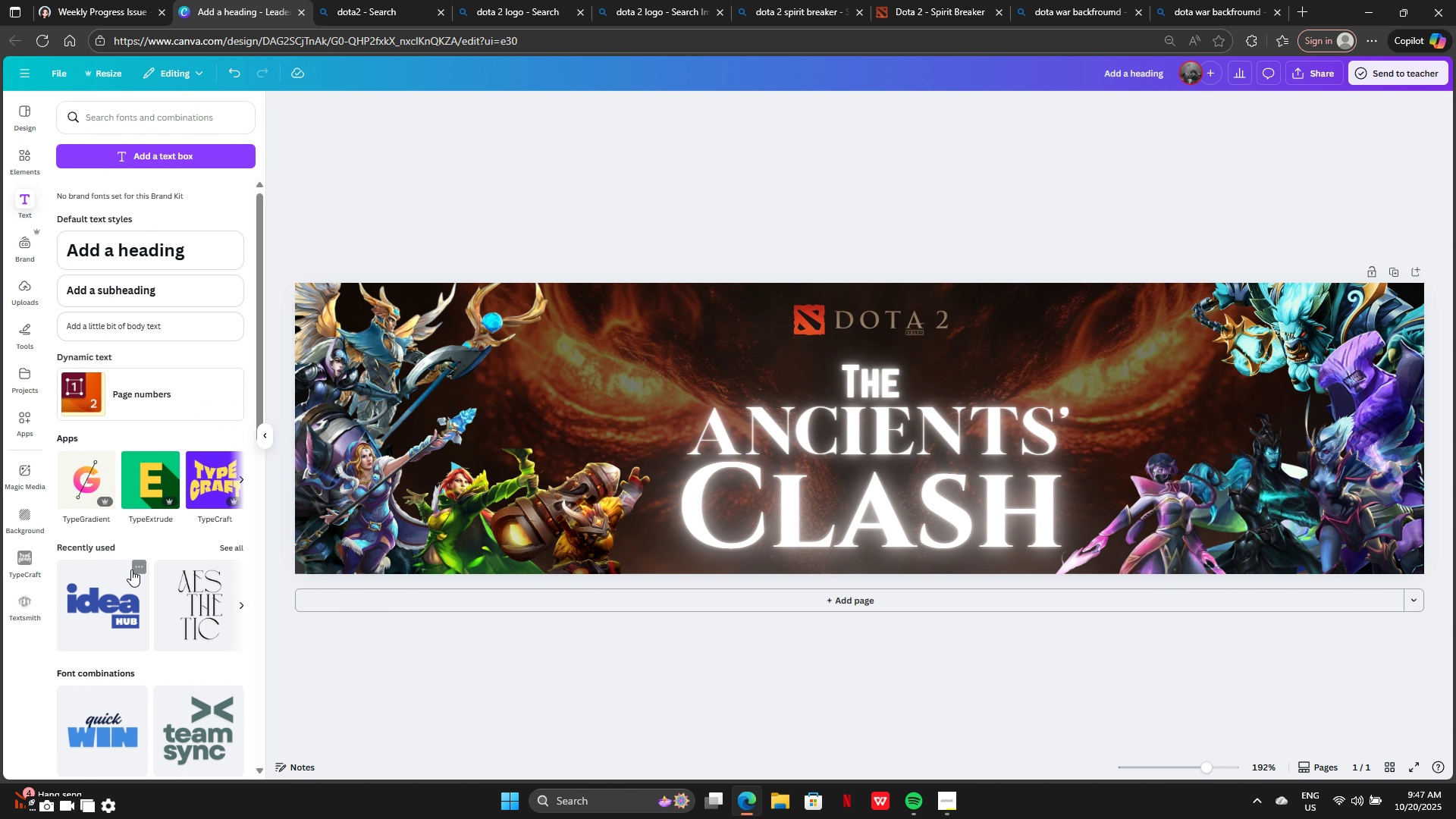 
scroll: coordinate [133, 576], scroll_direction: down, amount: 24.0
 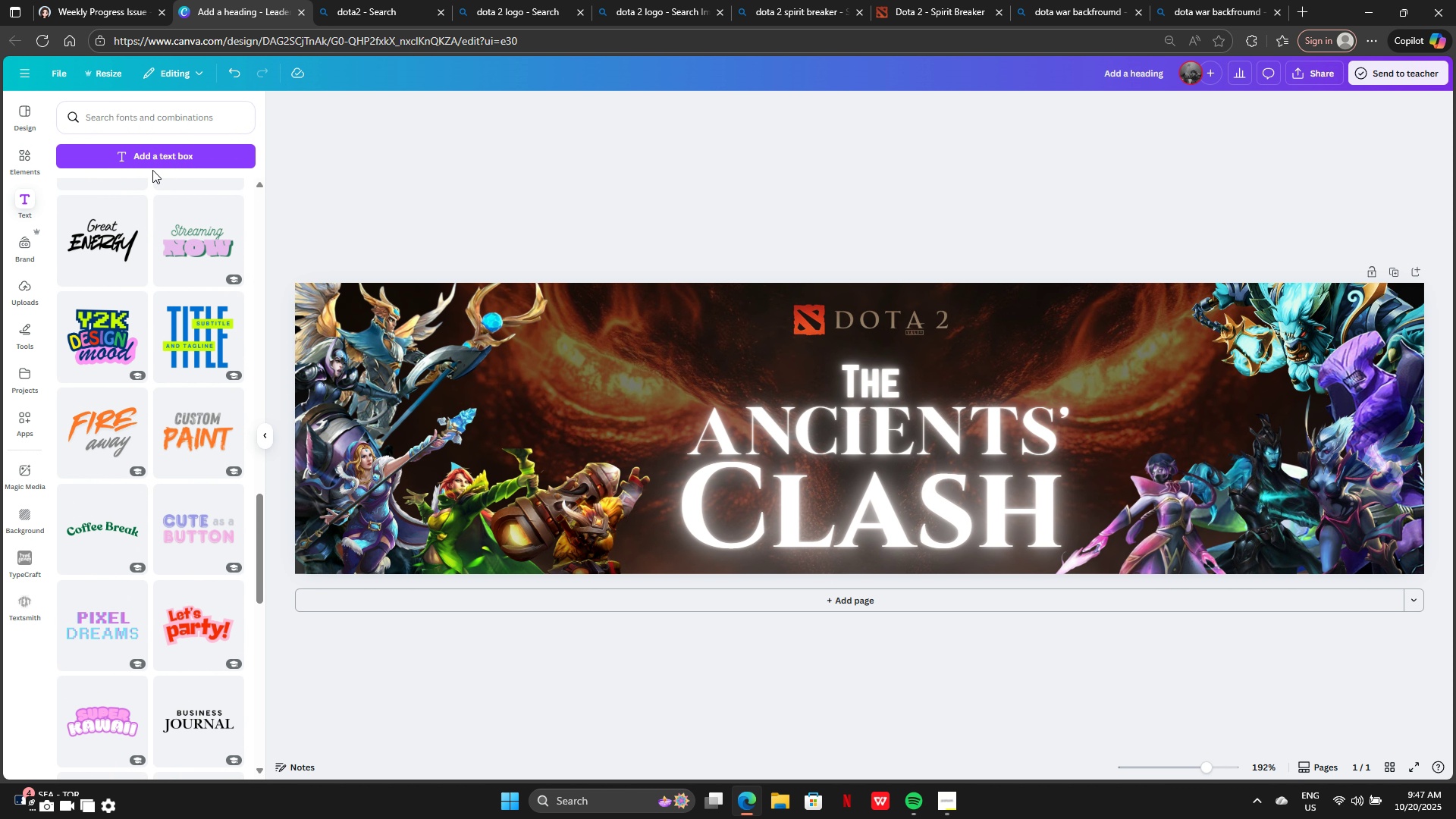 
scroll: coordinate [137, 393], scroll_direction: up, amount: 31.0
 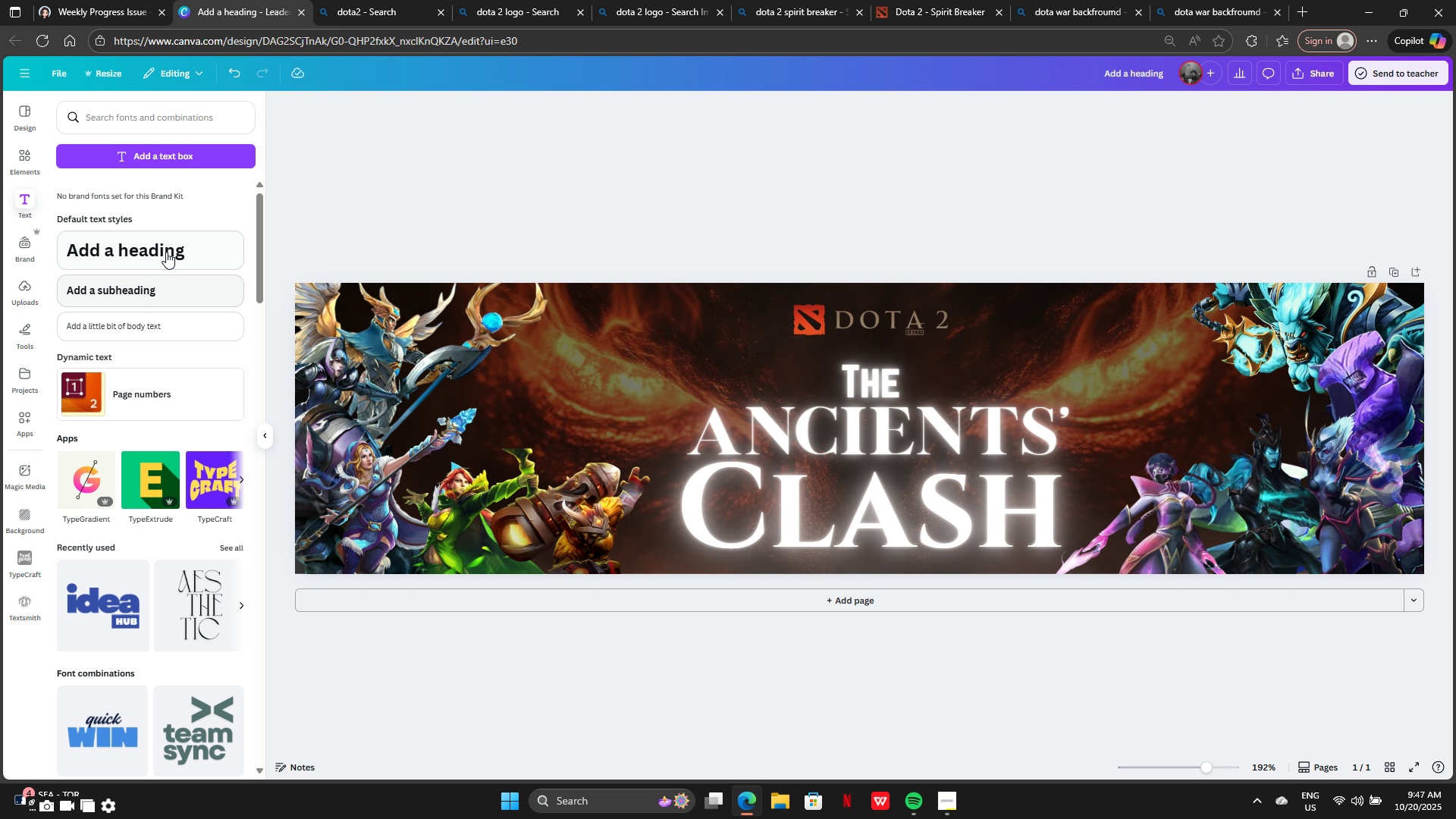 
left_click([168, 241])
 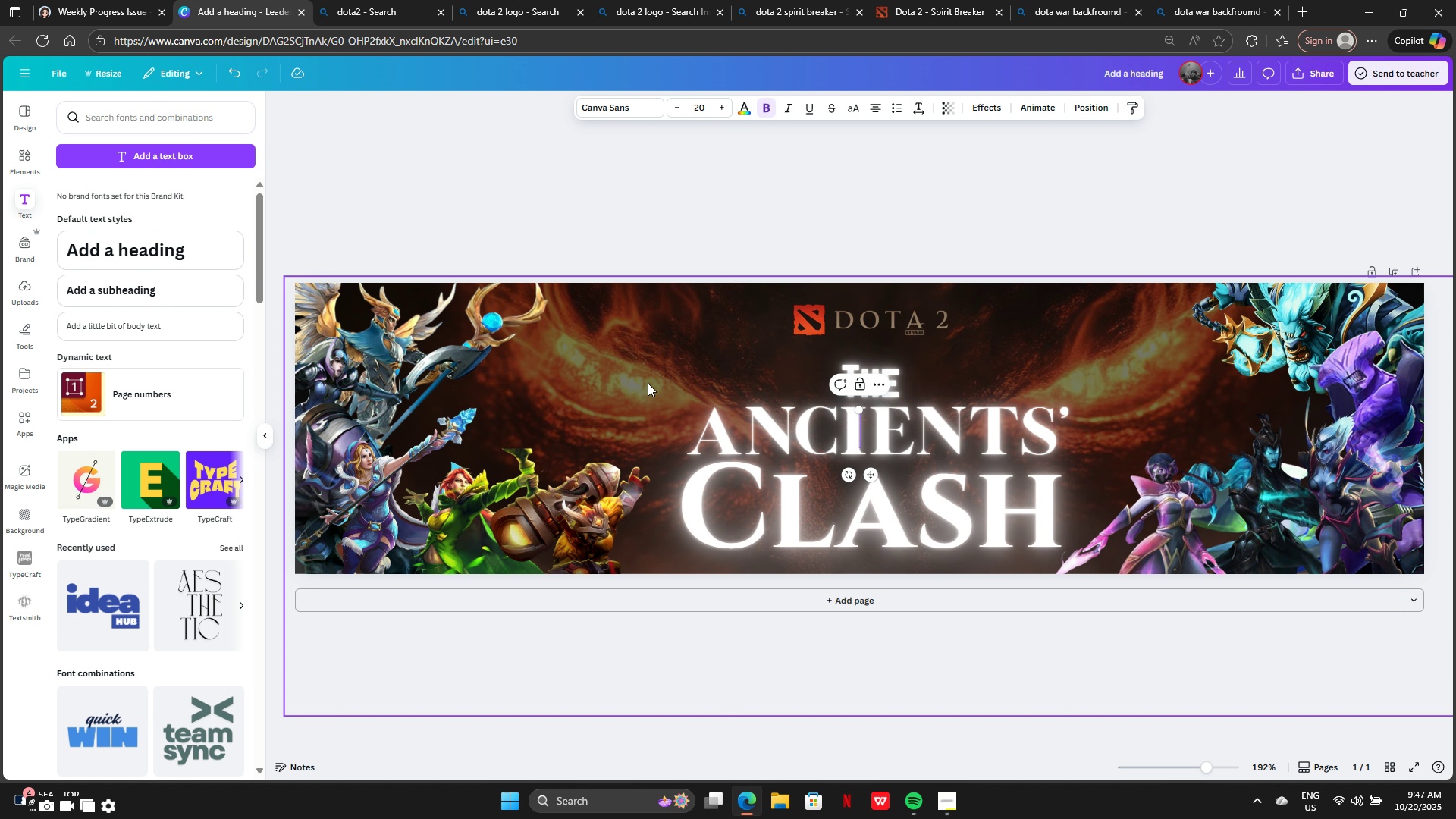 
key(Backspace)
 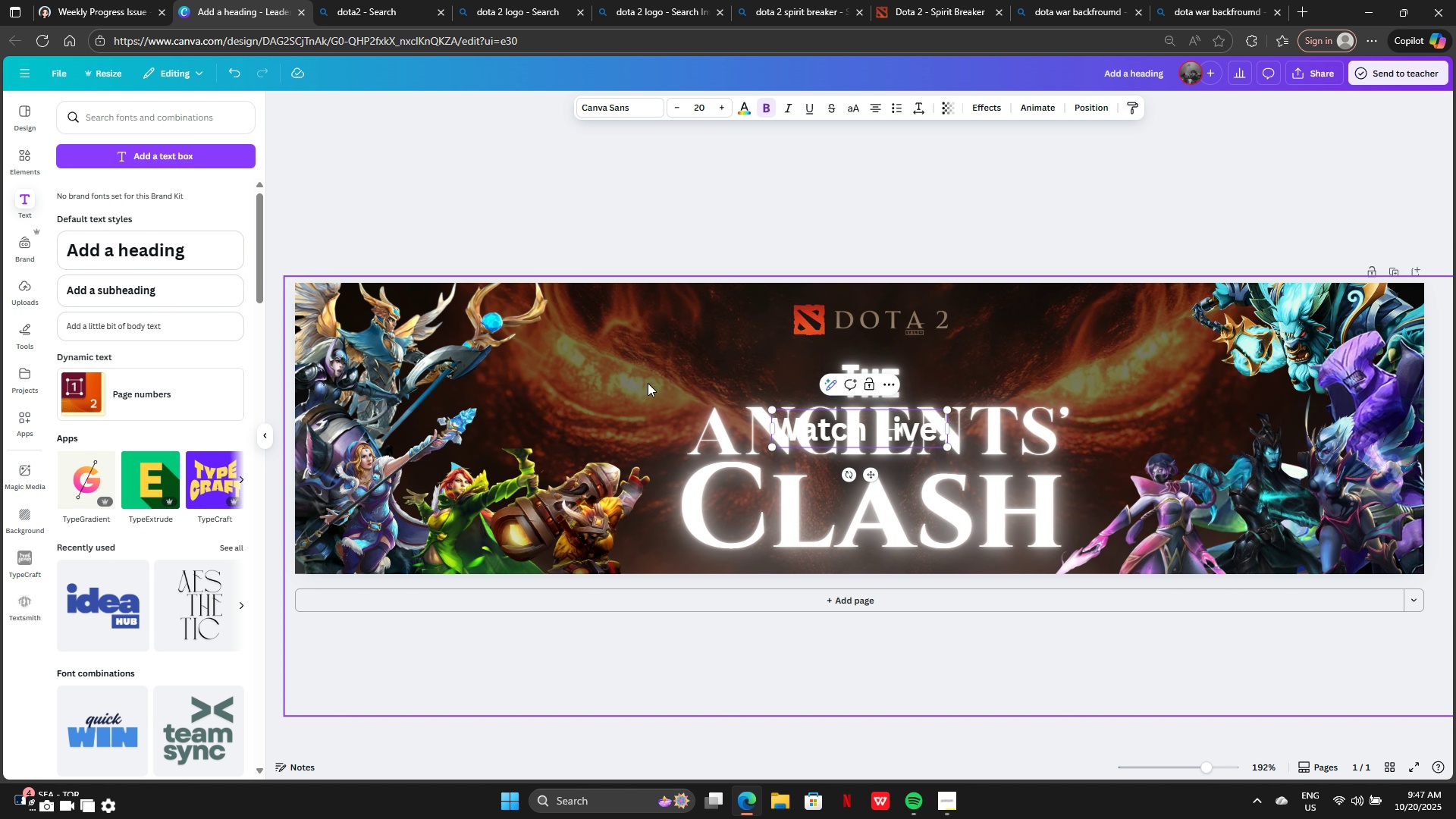 
key(Control+V)
 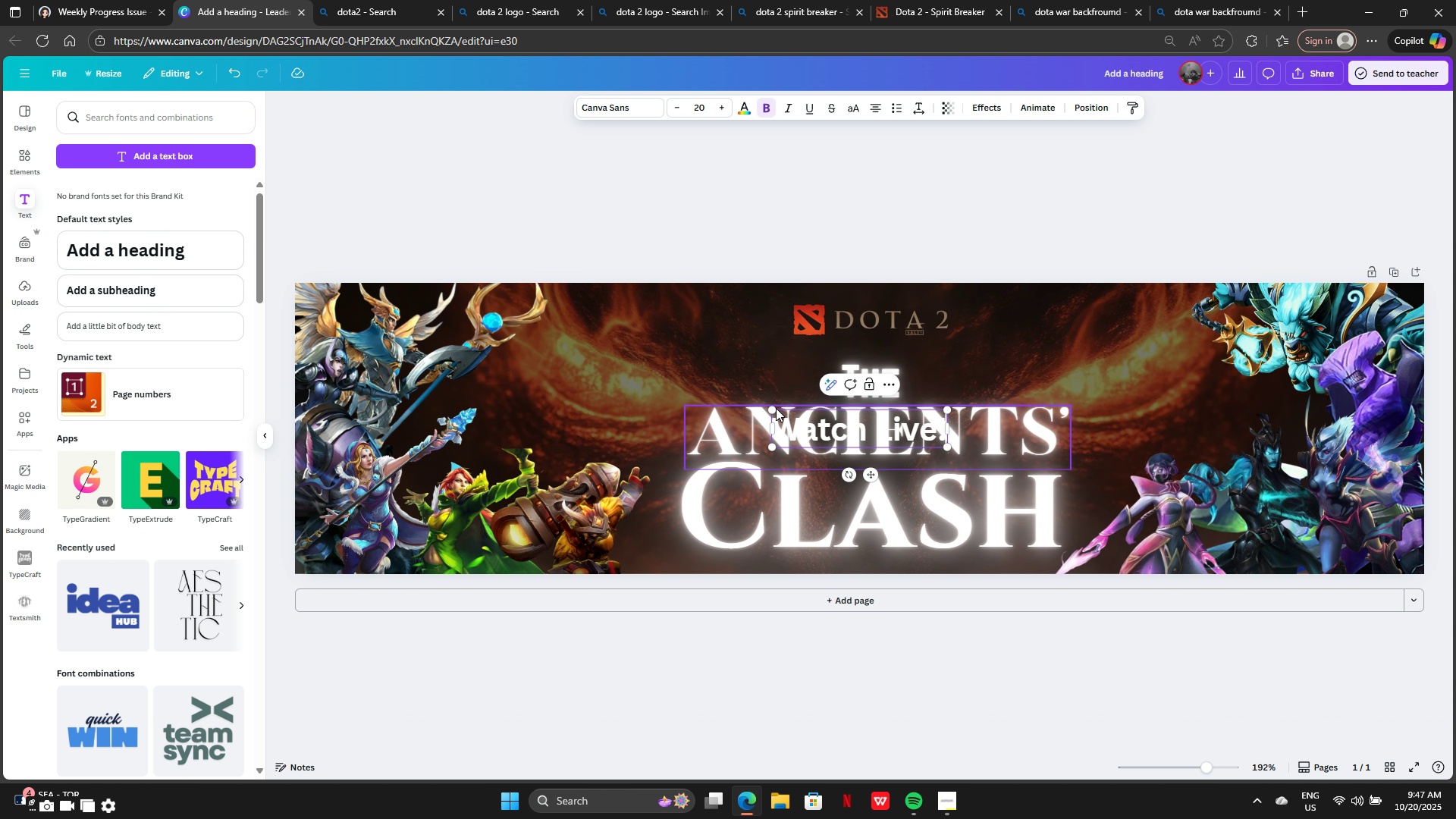 
left_click_drag(start_coordinate=[774, 407], to_coordinate=[709, 367])
 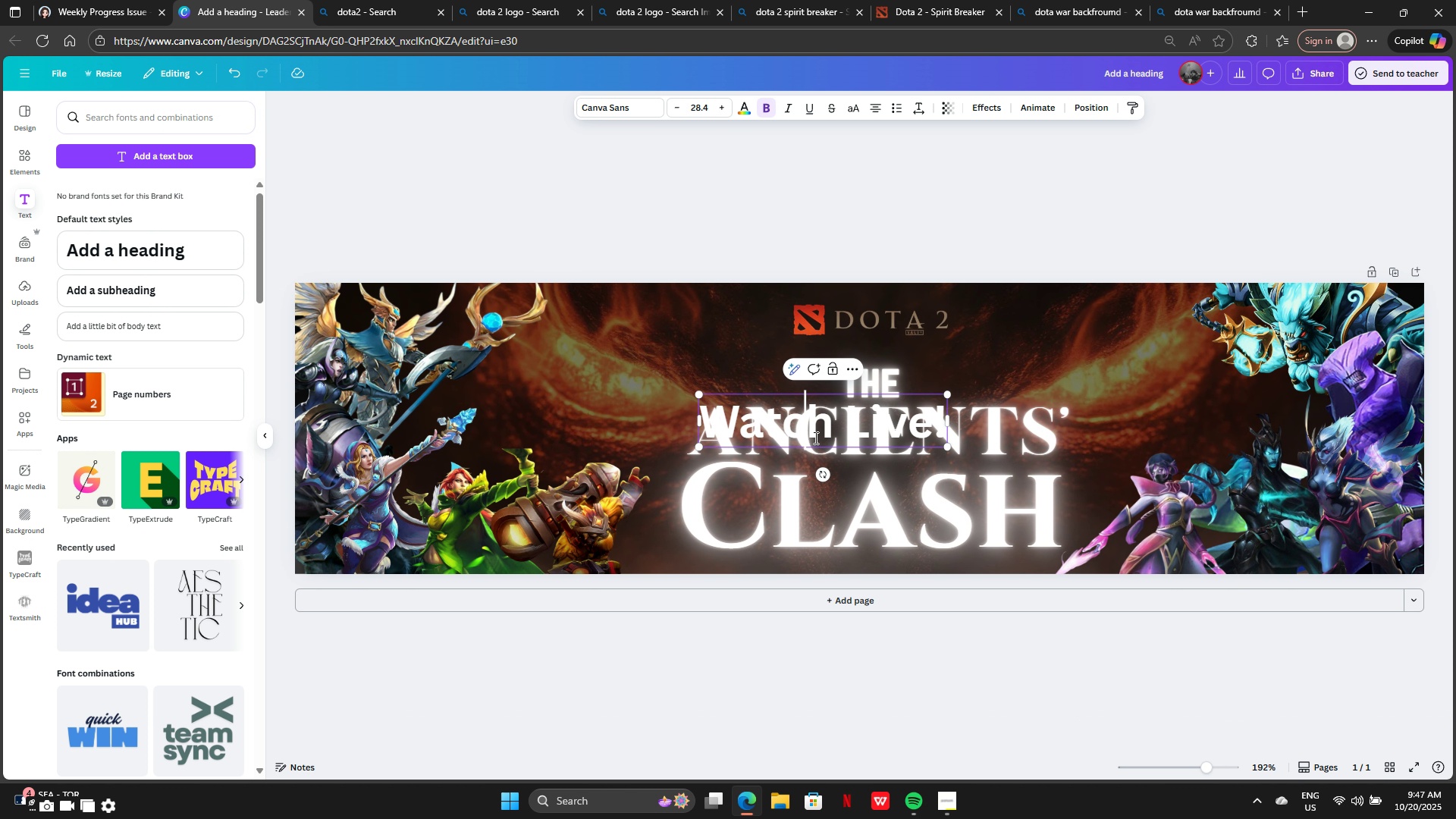 
left_click([814, 438])
 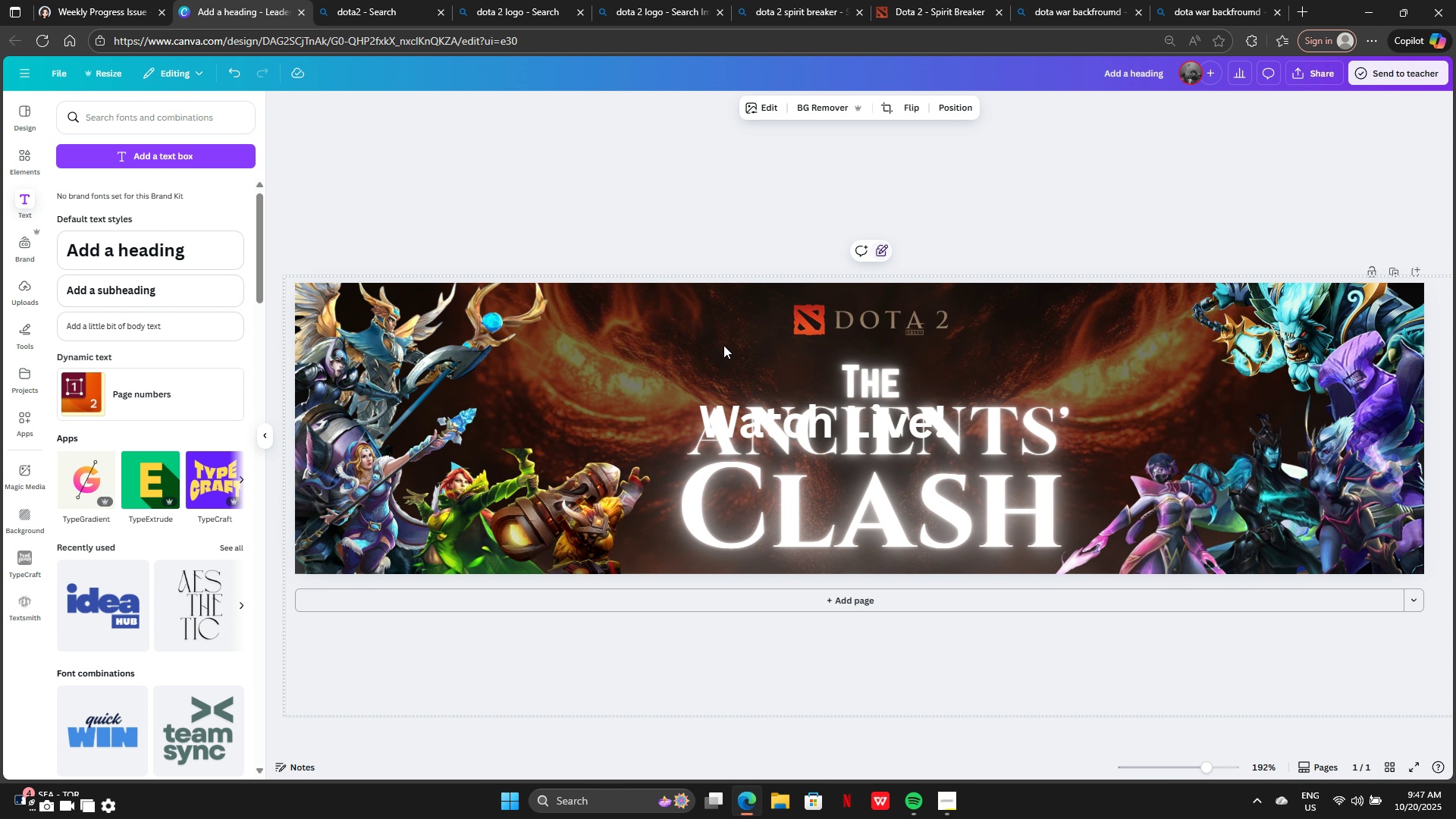 
double_click([723, 345])
 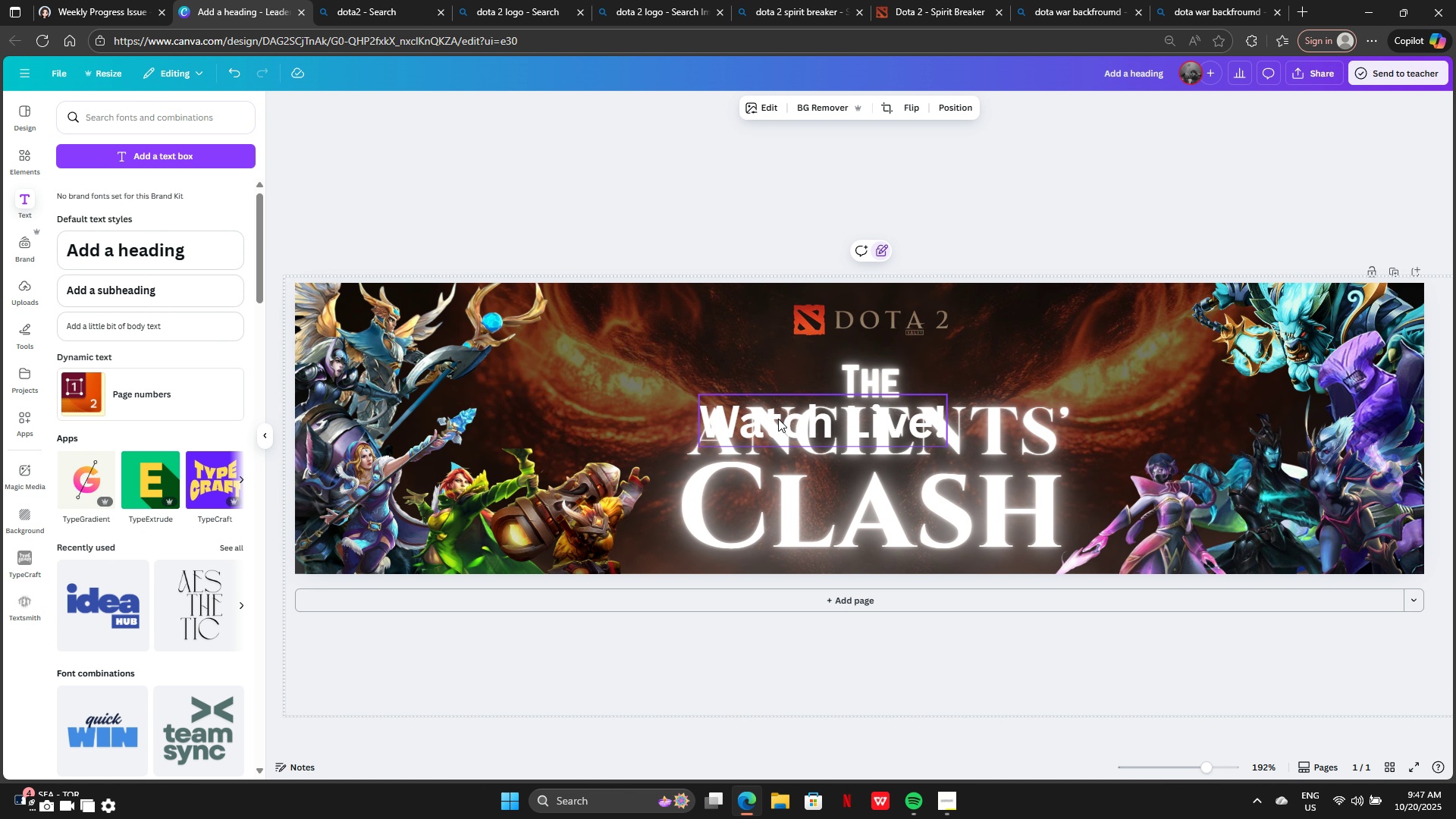 
left_click_drag(start_coordinate=[775, 419], to_coordinate=[661, 347])
 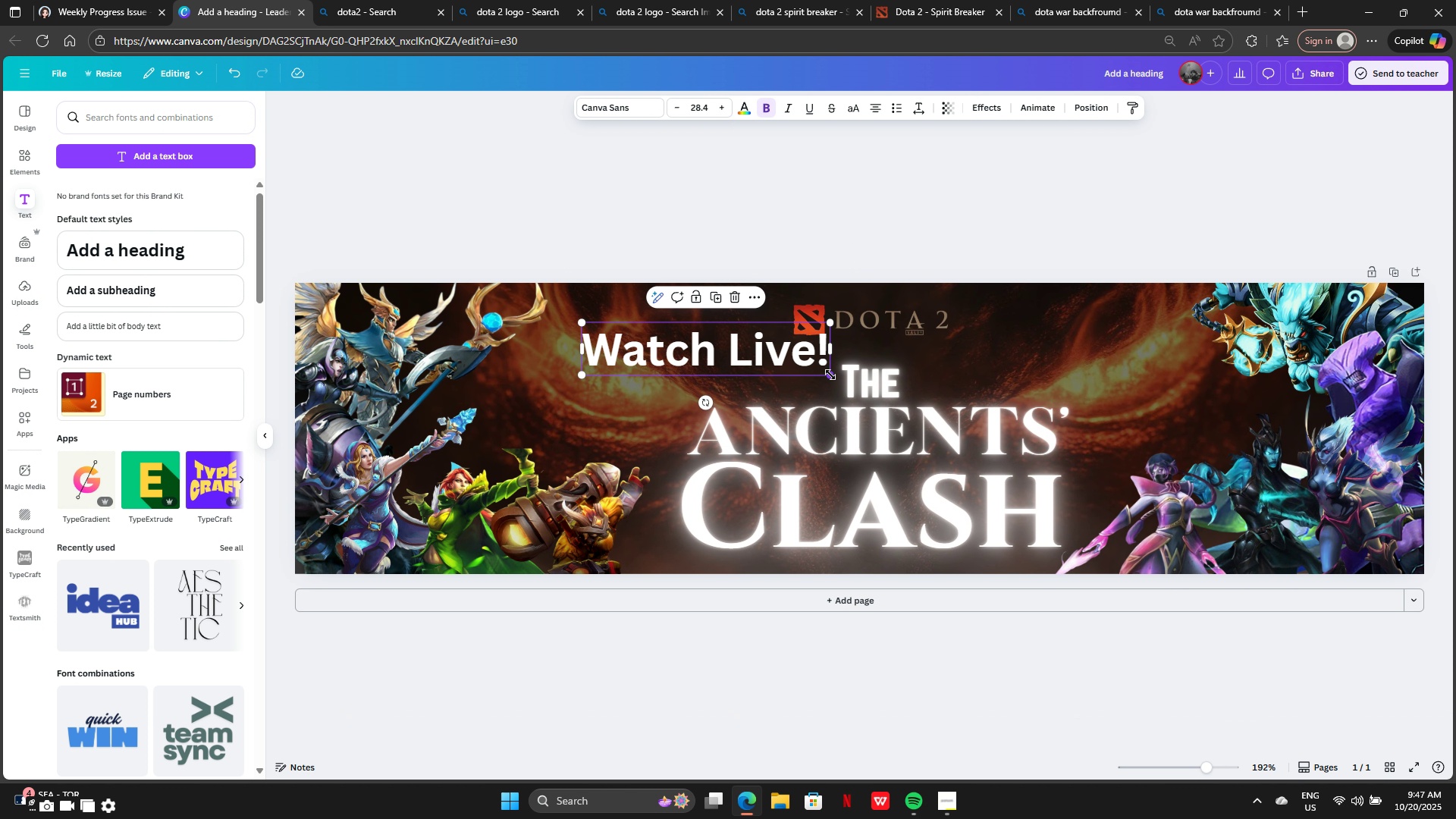 
left_click_drag(start_coordinate=[830, 375], to_coordinate=[709, 350])
 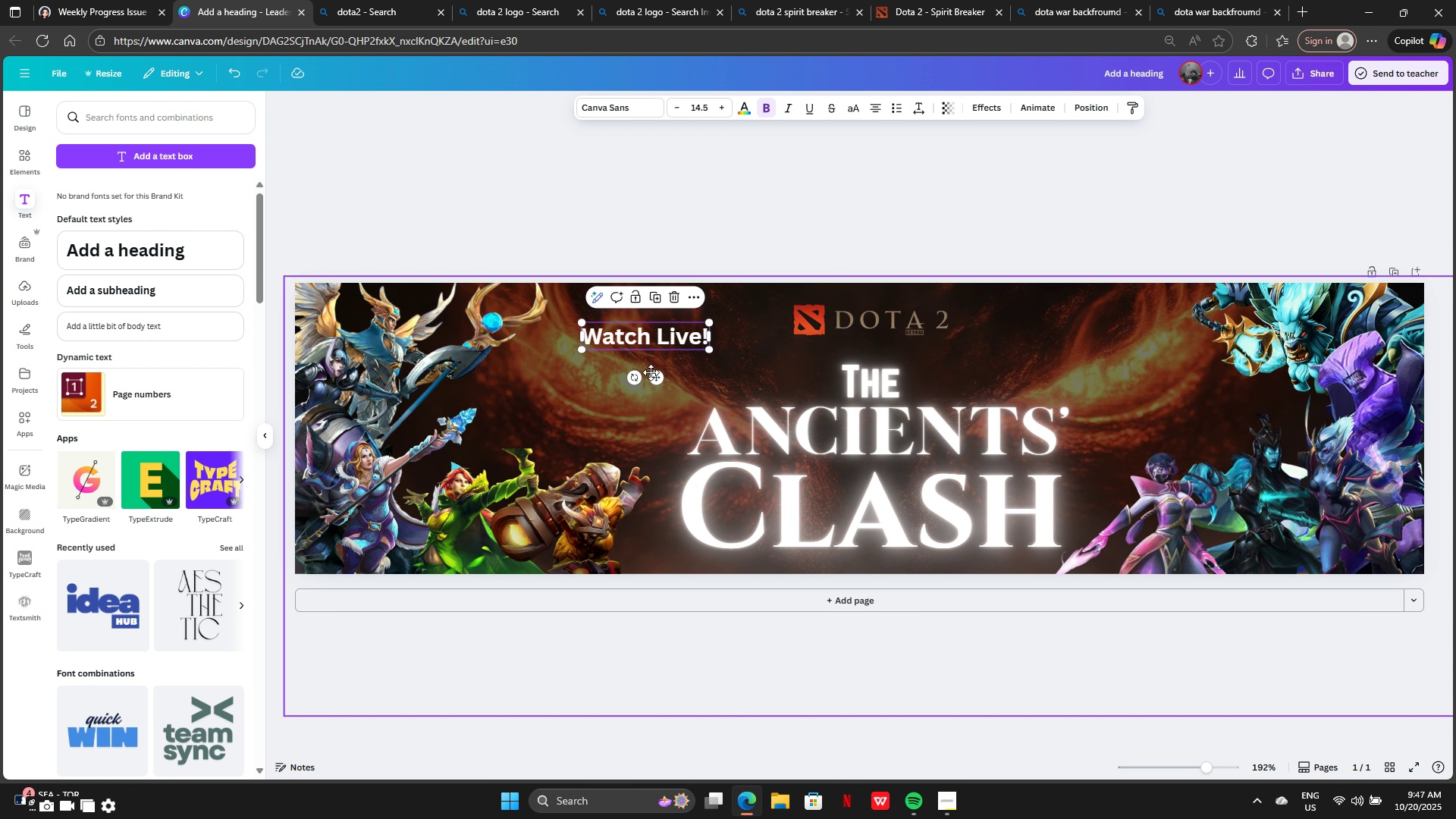 
left_click_drag(start_coordinate=[651, 372], to_coordinate=[376, 340])
 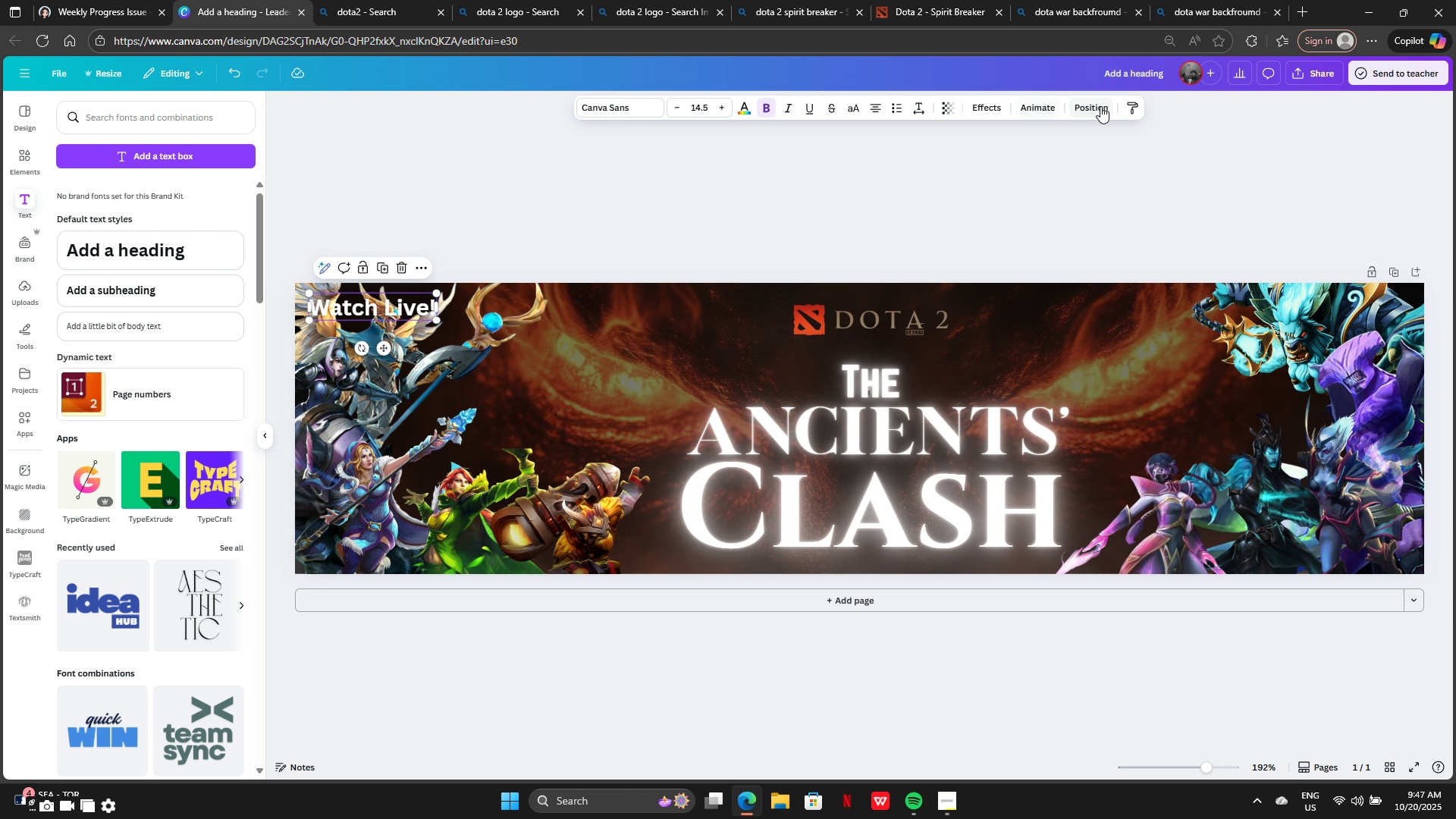 
left_click([1100, 106])
 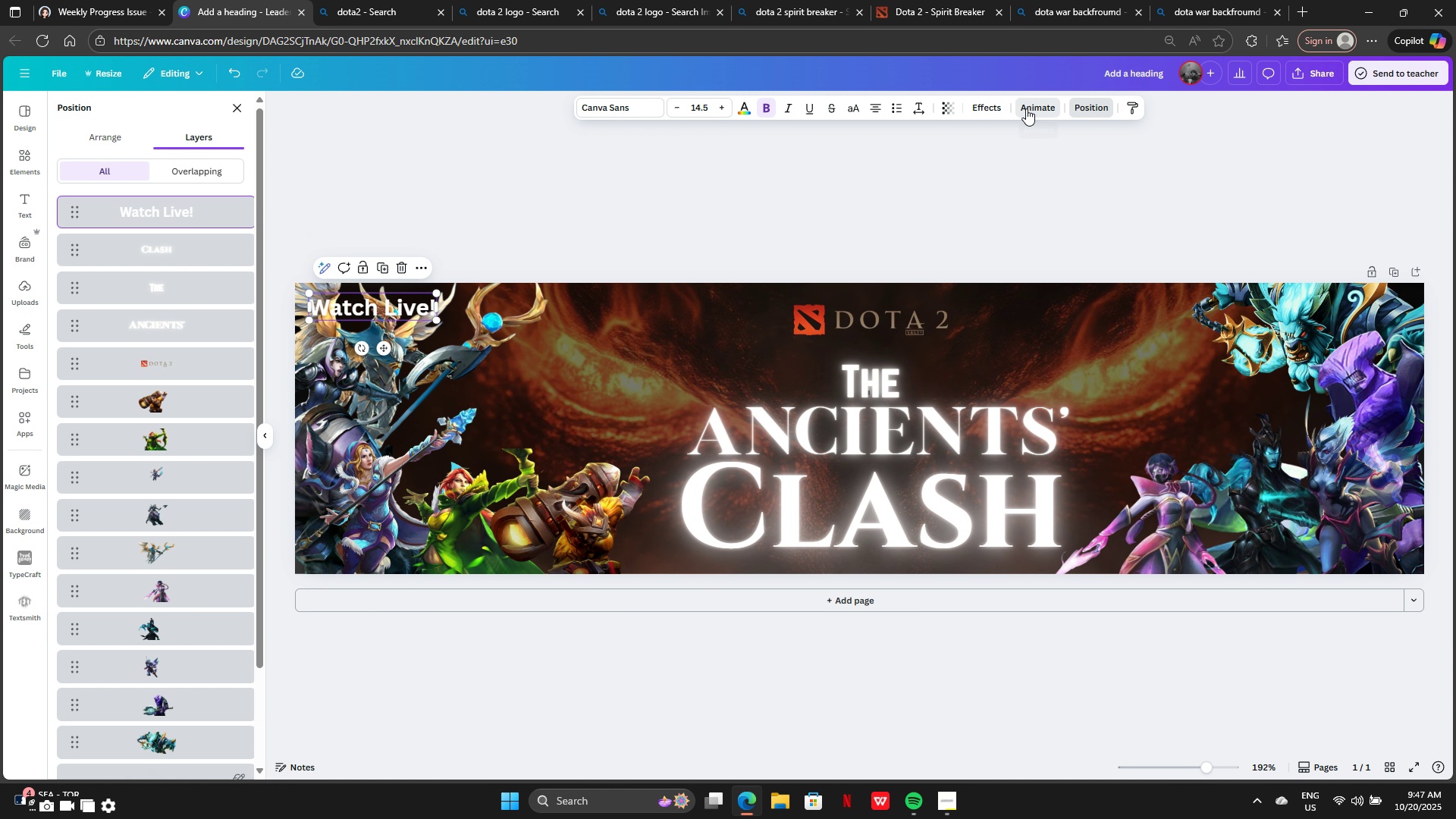 
double_click([990, 112])
 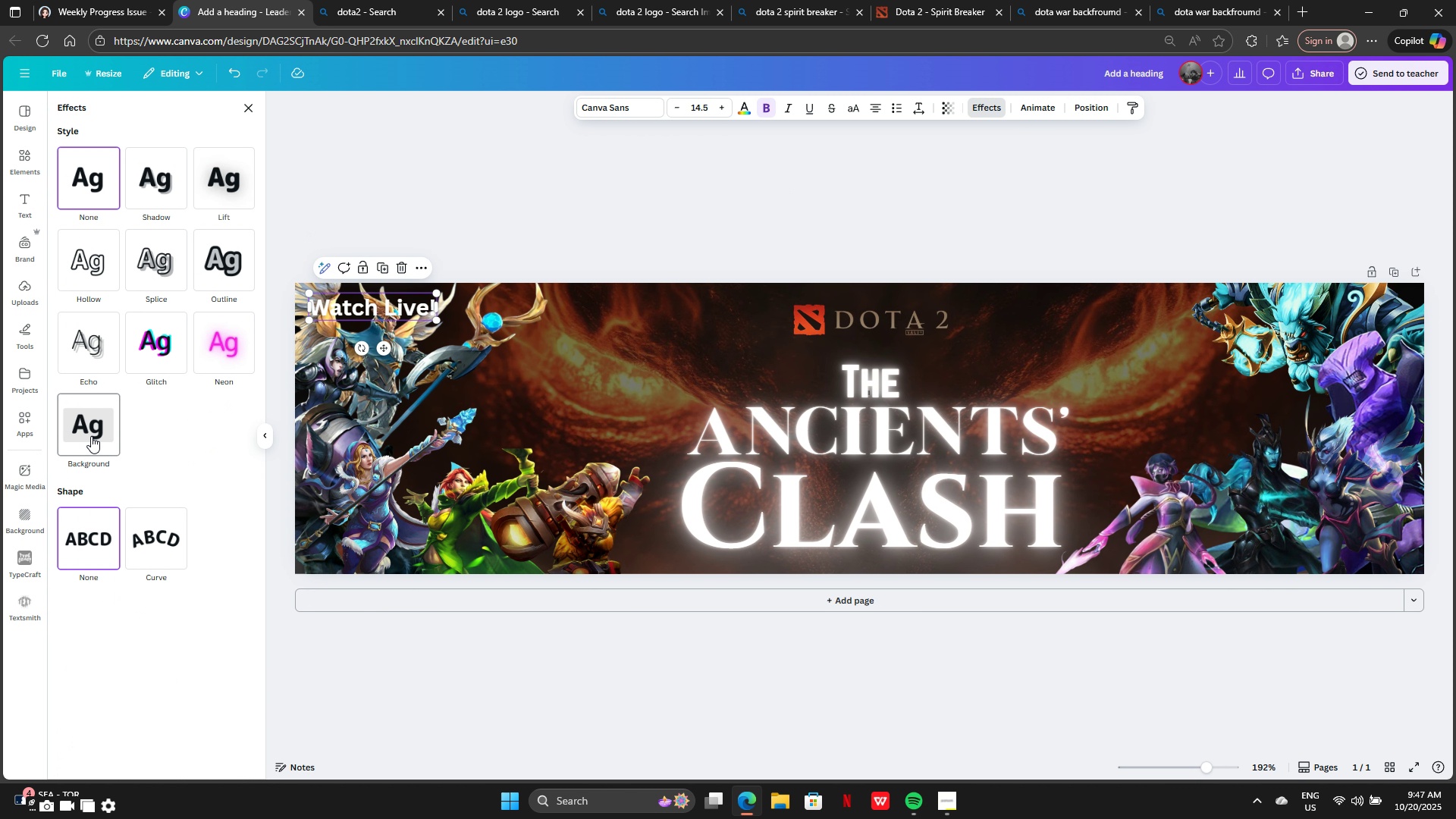 
left_click([89, 435])
 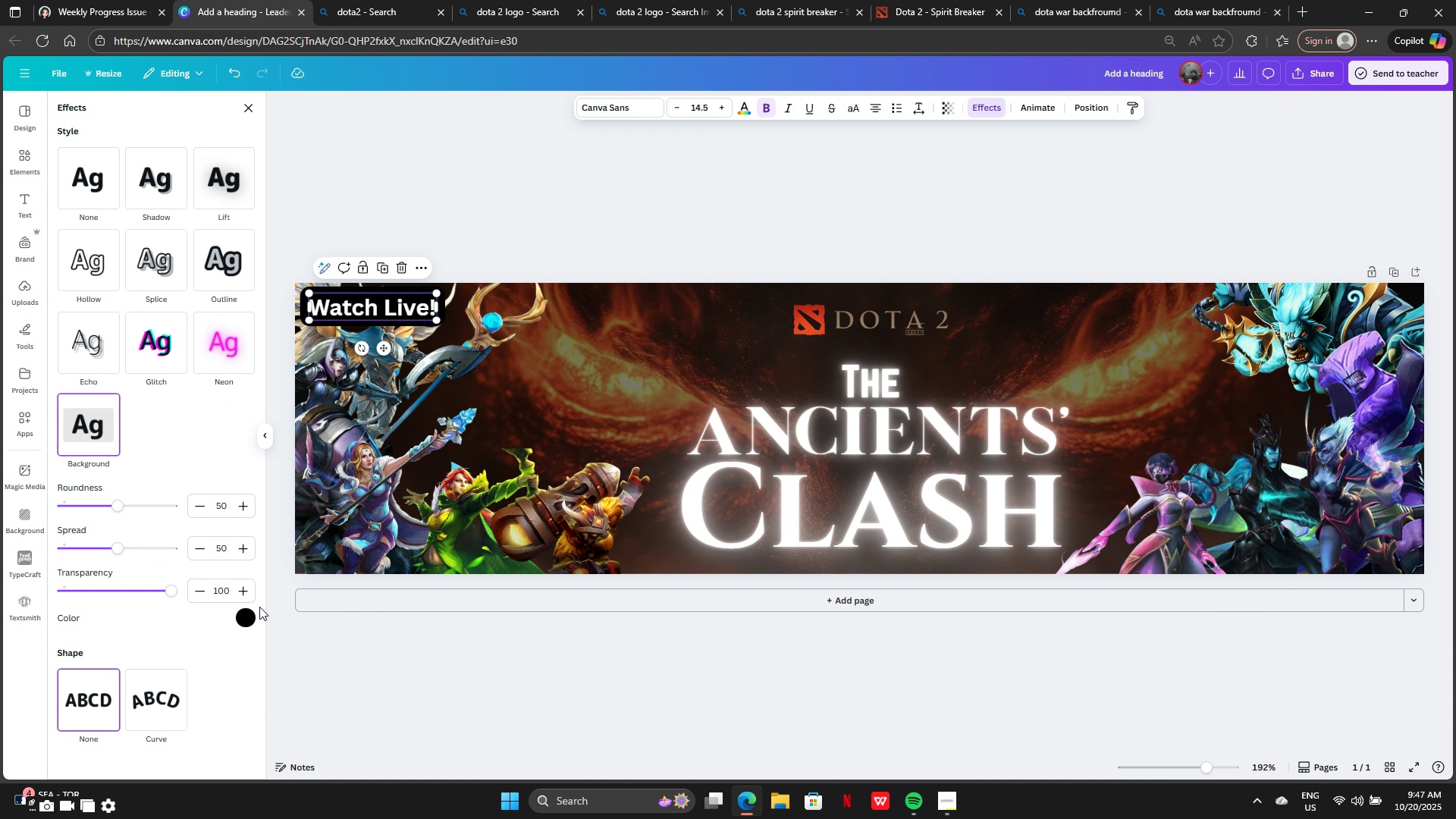 
left_click([253, 618])
 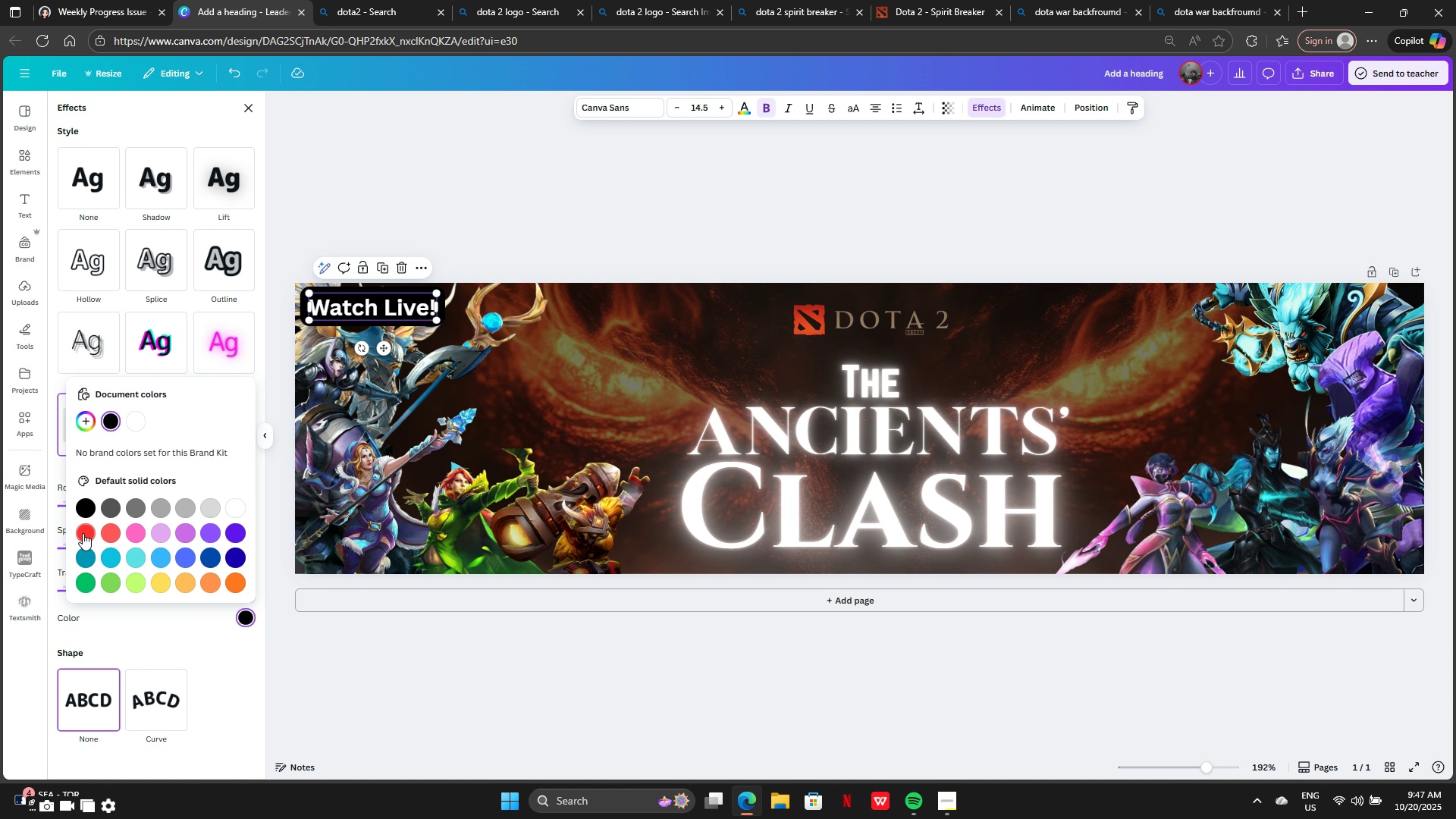 
left_click([79, 533])
 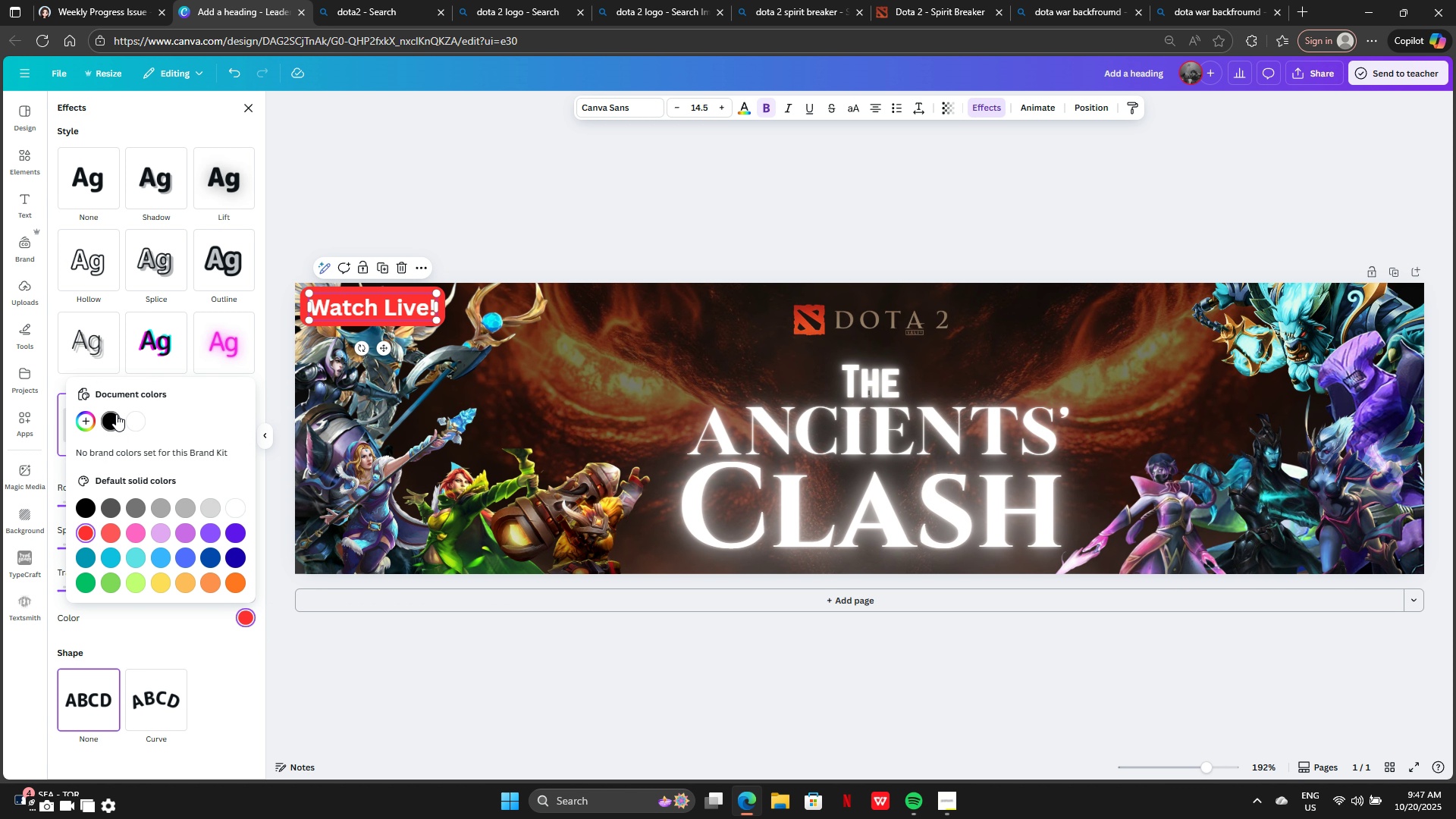 
left_click([88, 422])
 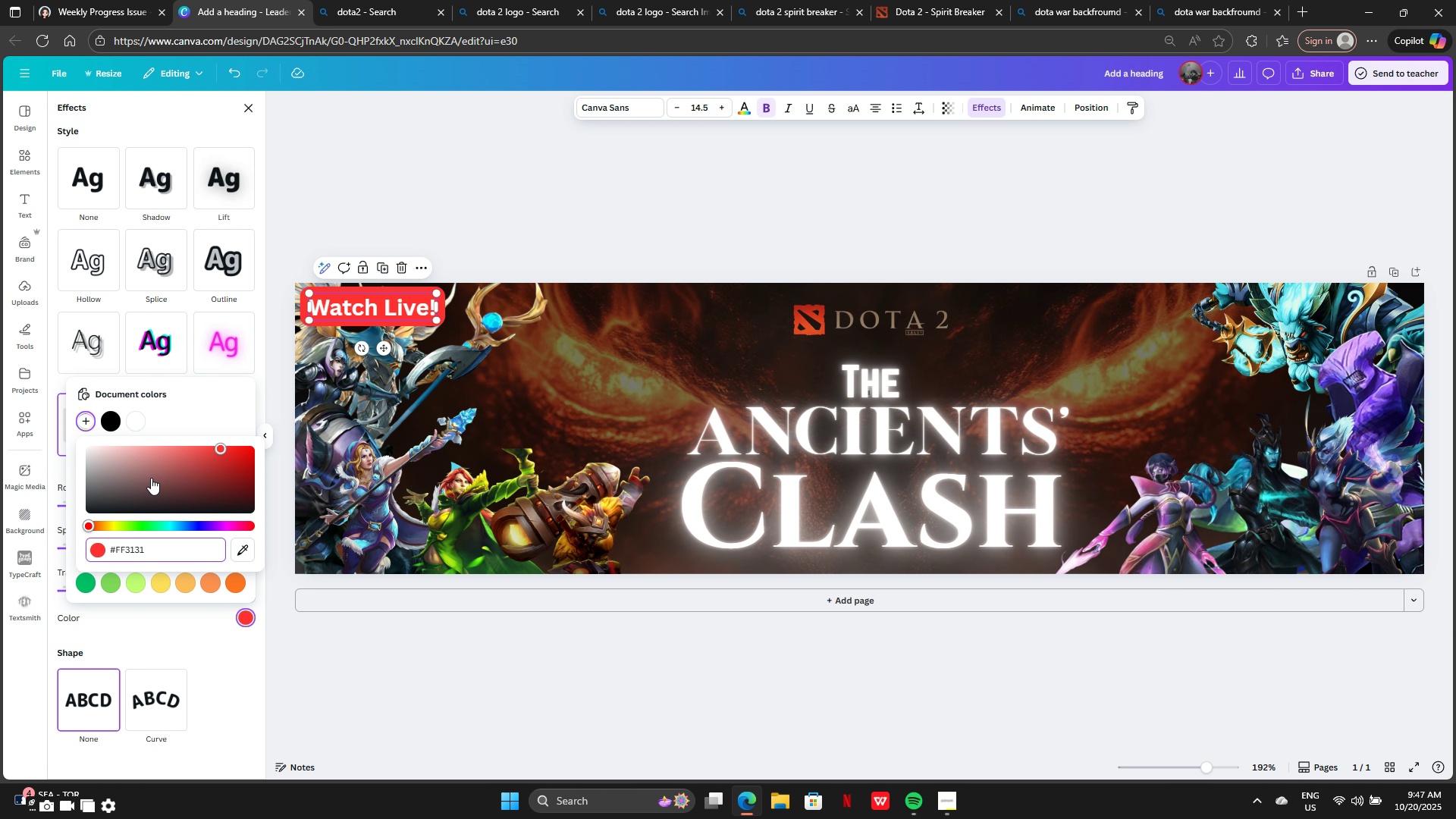 
left_click_drag(start_coordinate=[151, 478], to_coordinate=[263, 464])
 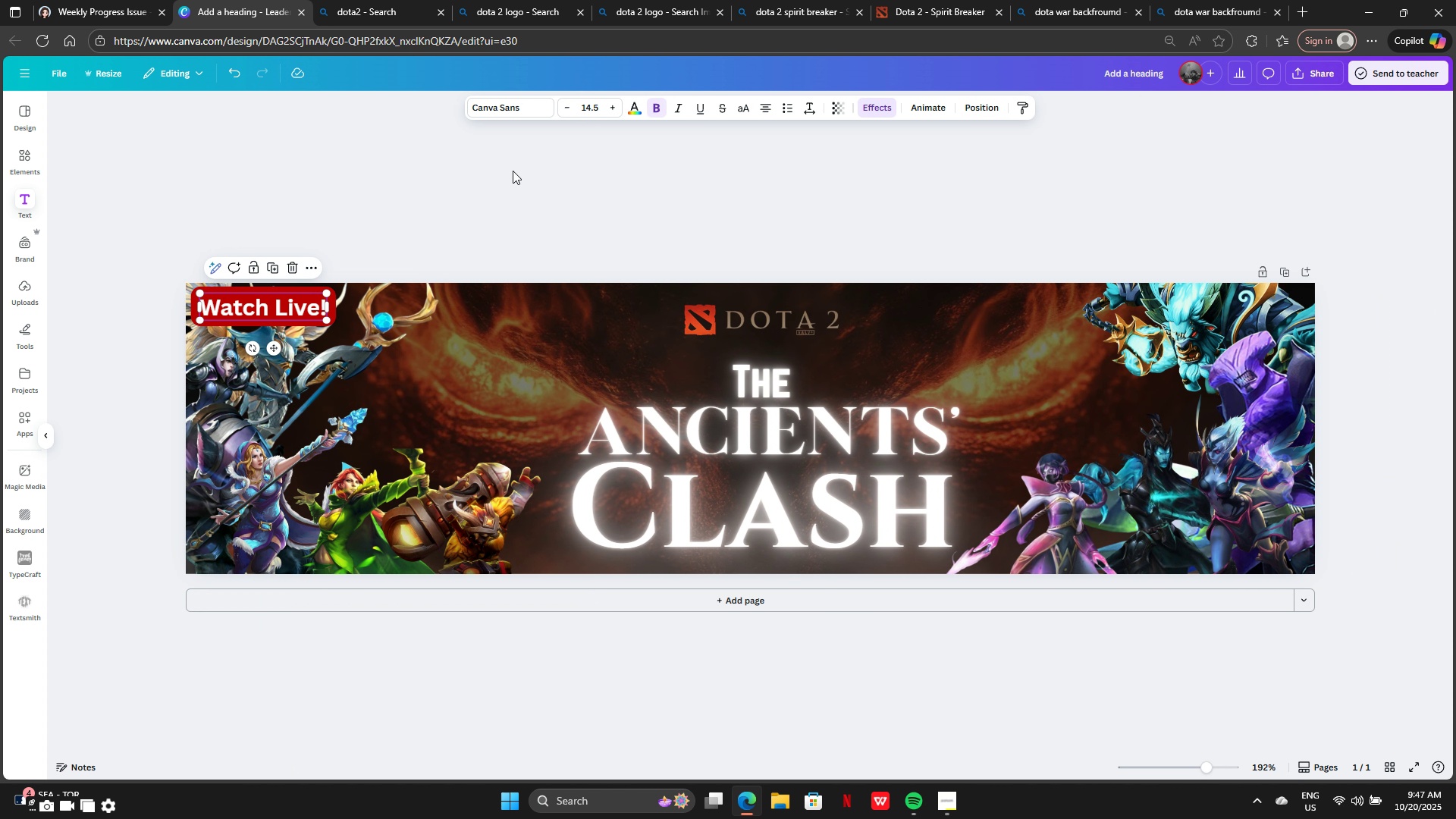 
double_click([513, 171])
 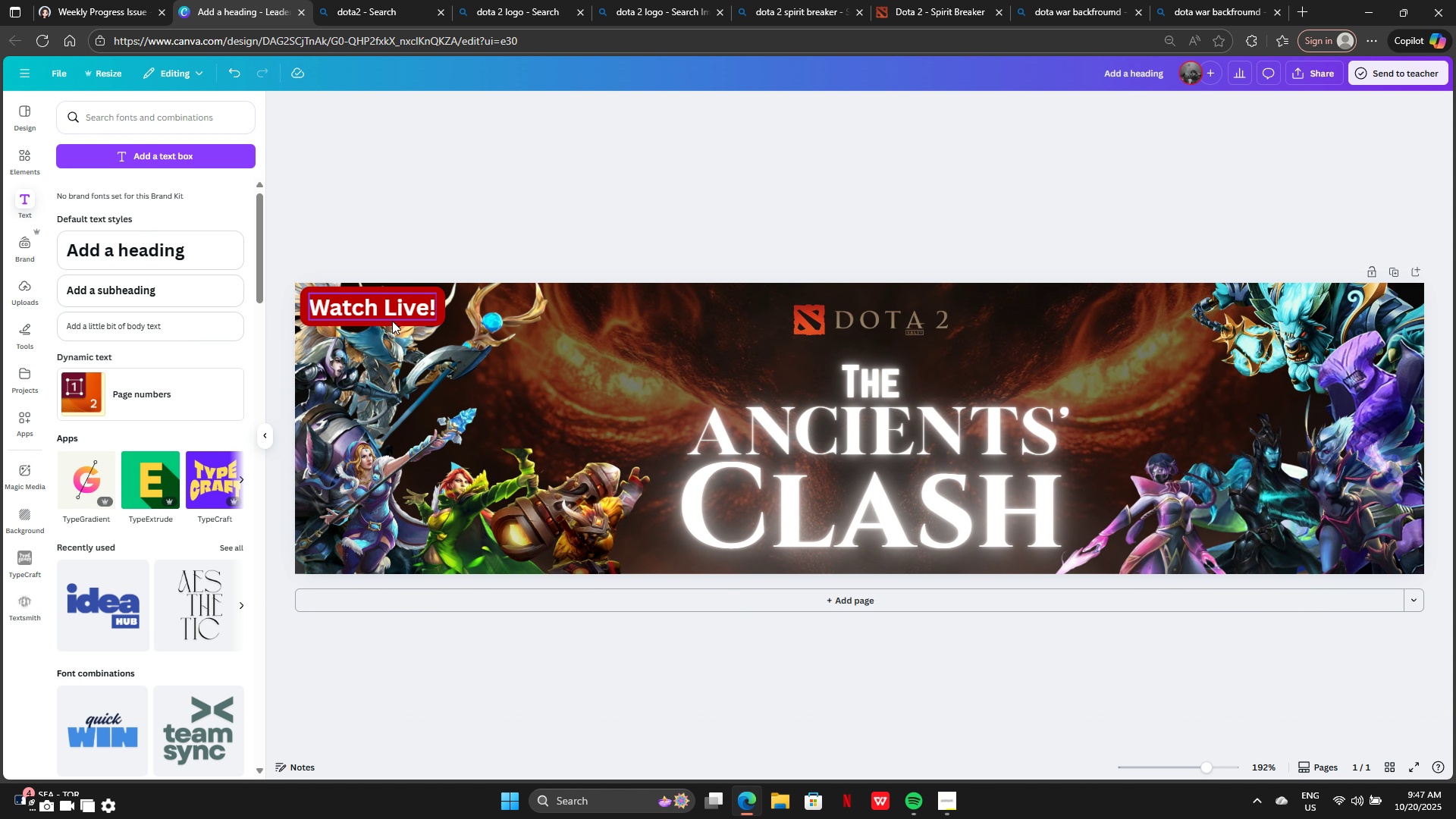 
left_click_drag(start_coordinate=[392, 321], to_coordinate=[400, 331])
 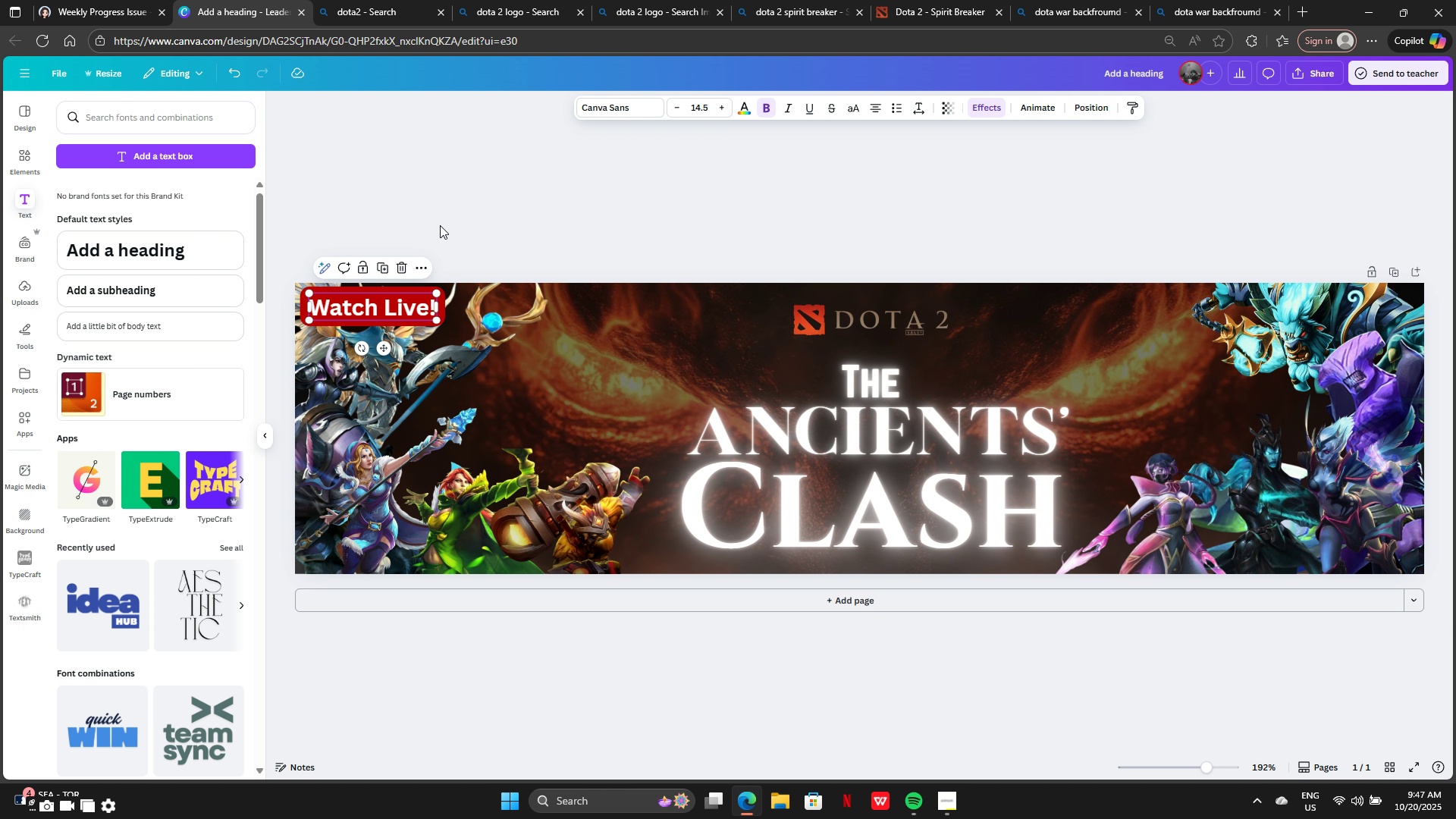 
left_click([440, 225])
 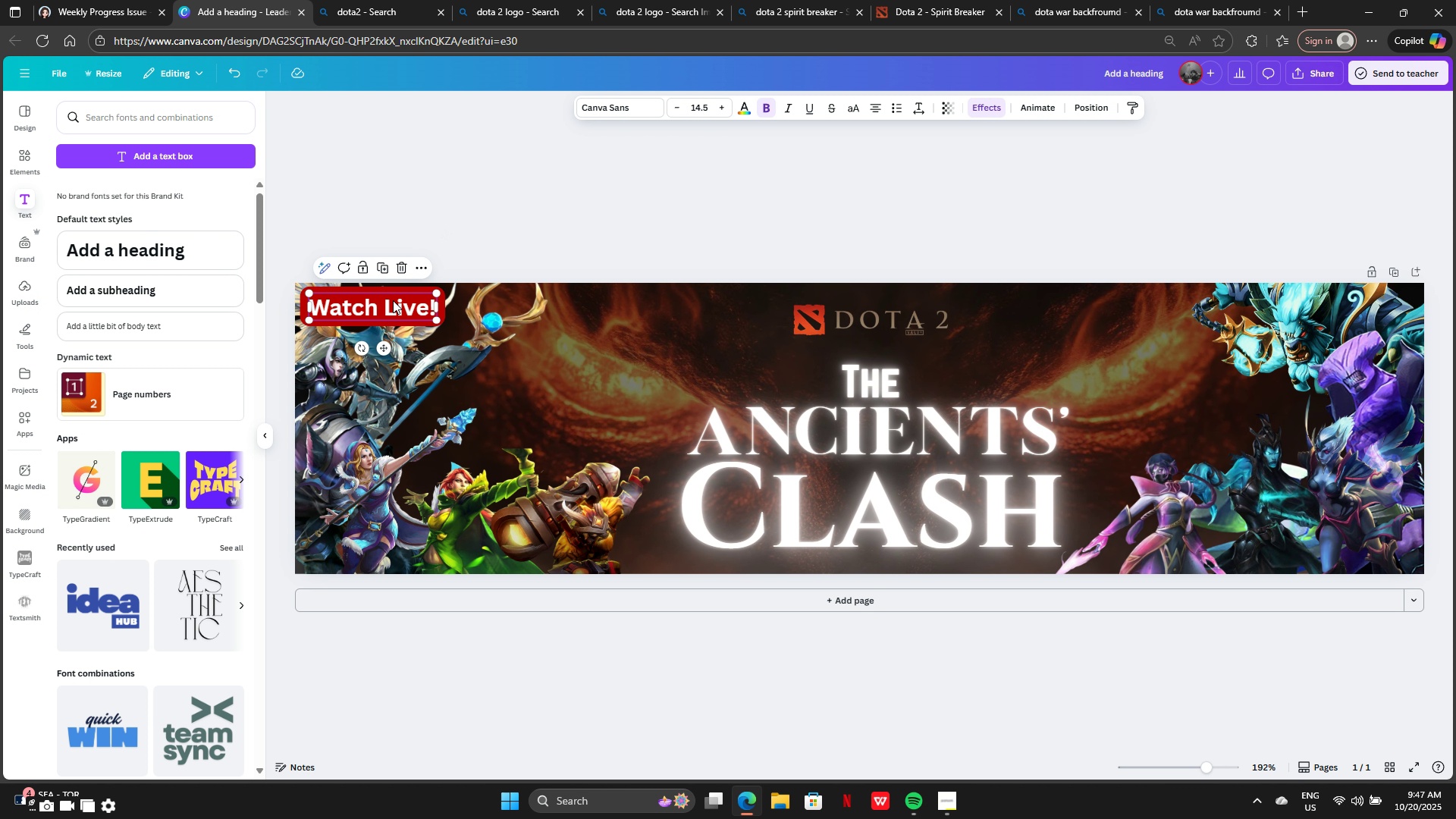 
left_click_drag(start_coordinate=[393, 300], to_coordinate=[392, 534])
 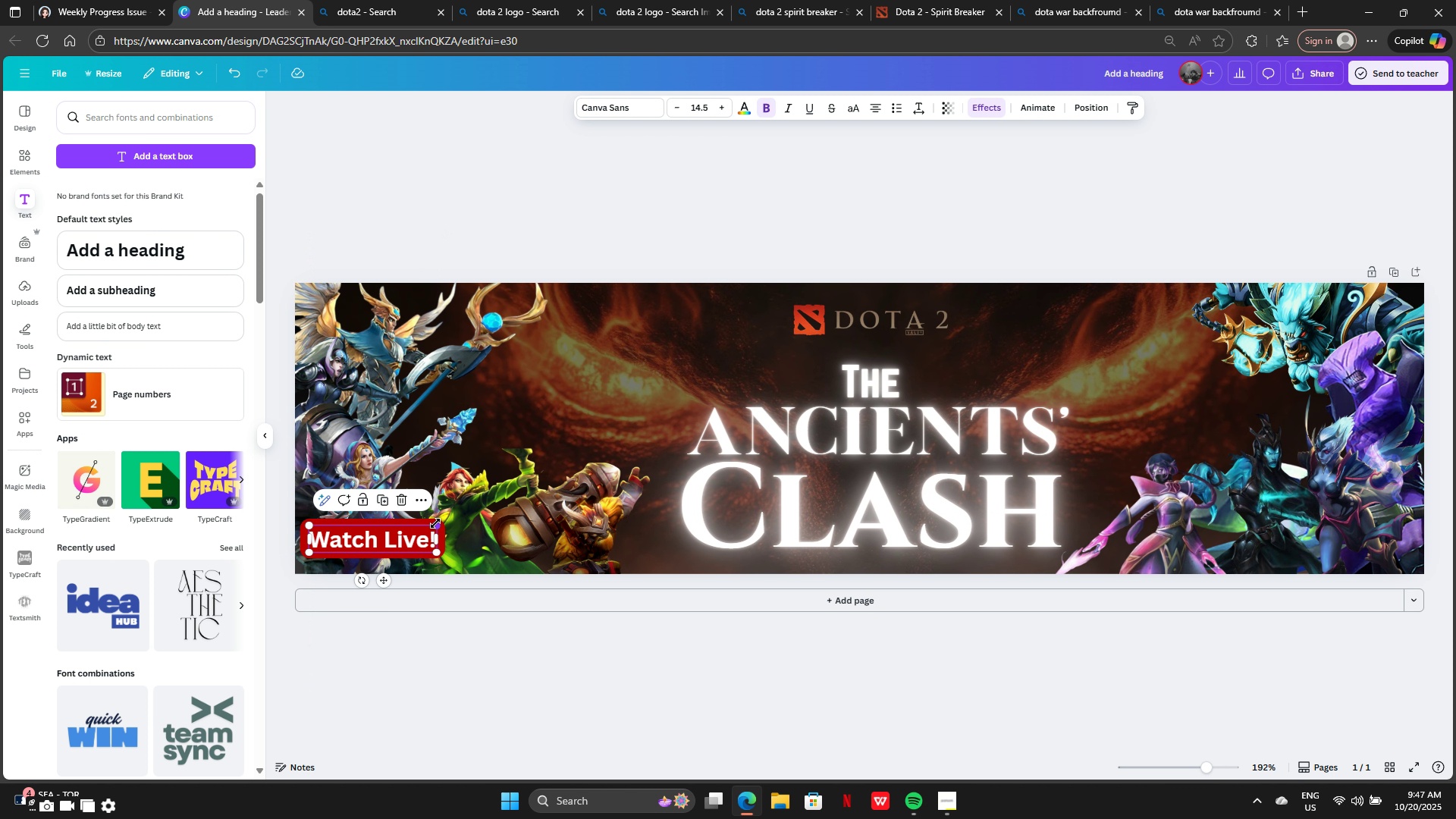 
left_click_drag(start_coordinate=[437, 523], to_coordinate=[384, 535])
 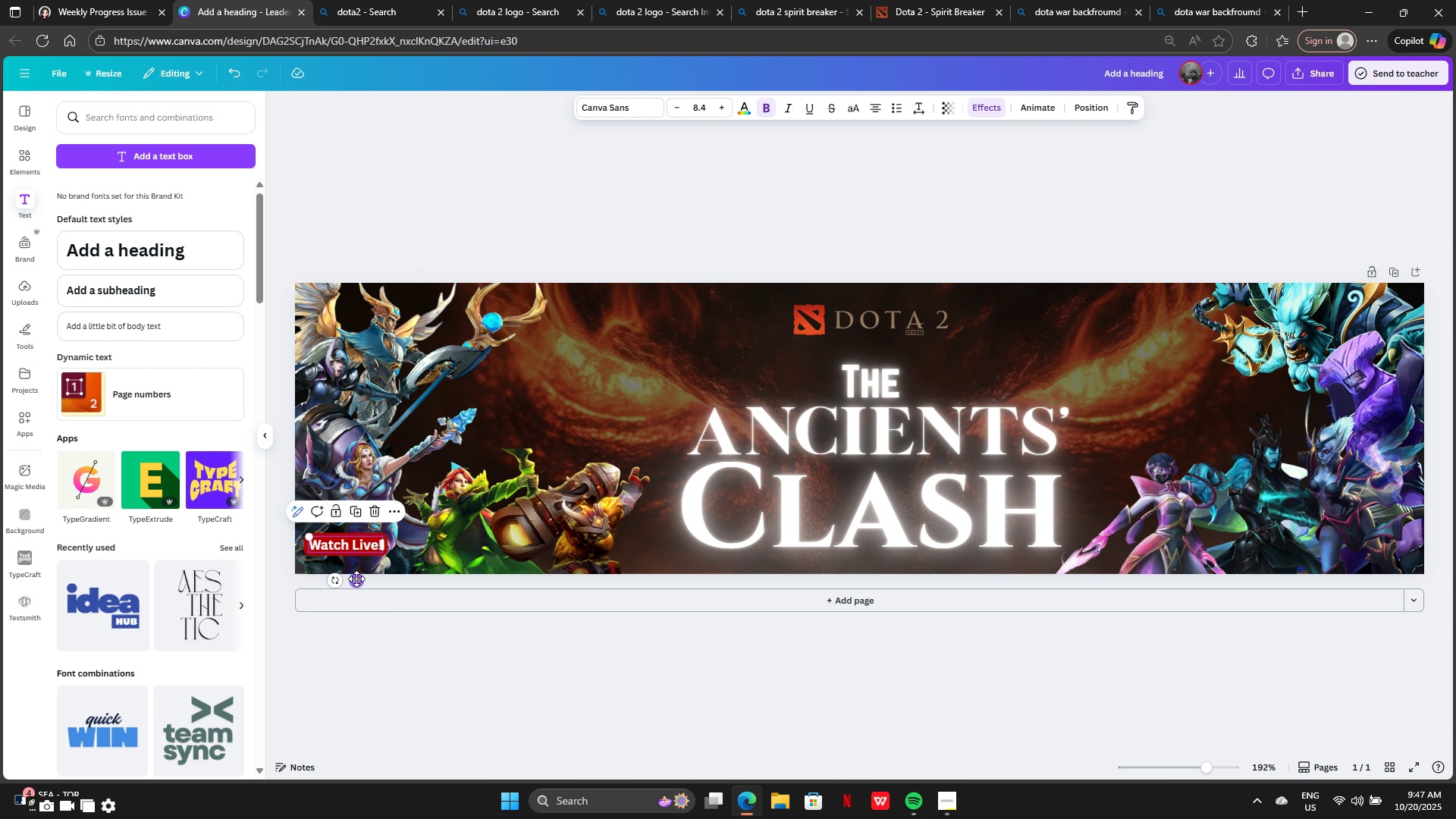 
left_click_drag(start_coordinate=[356, 579], to_coordinate=[362, 340])
 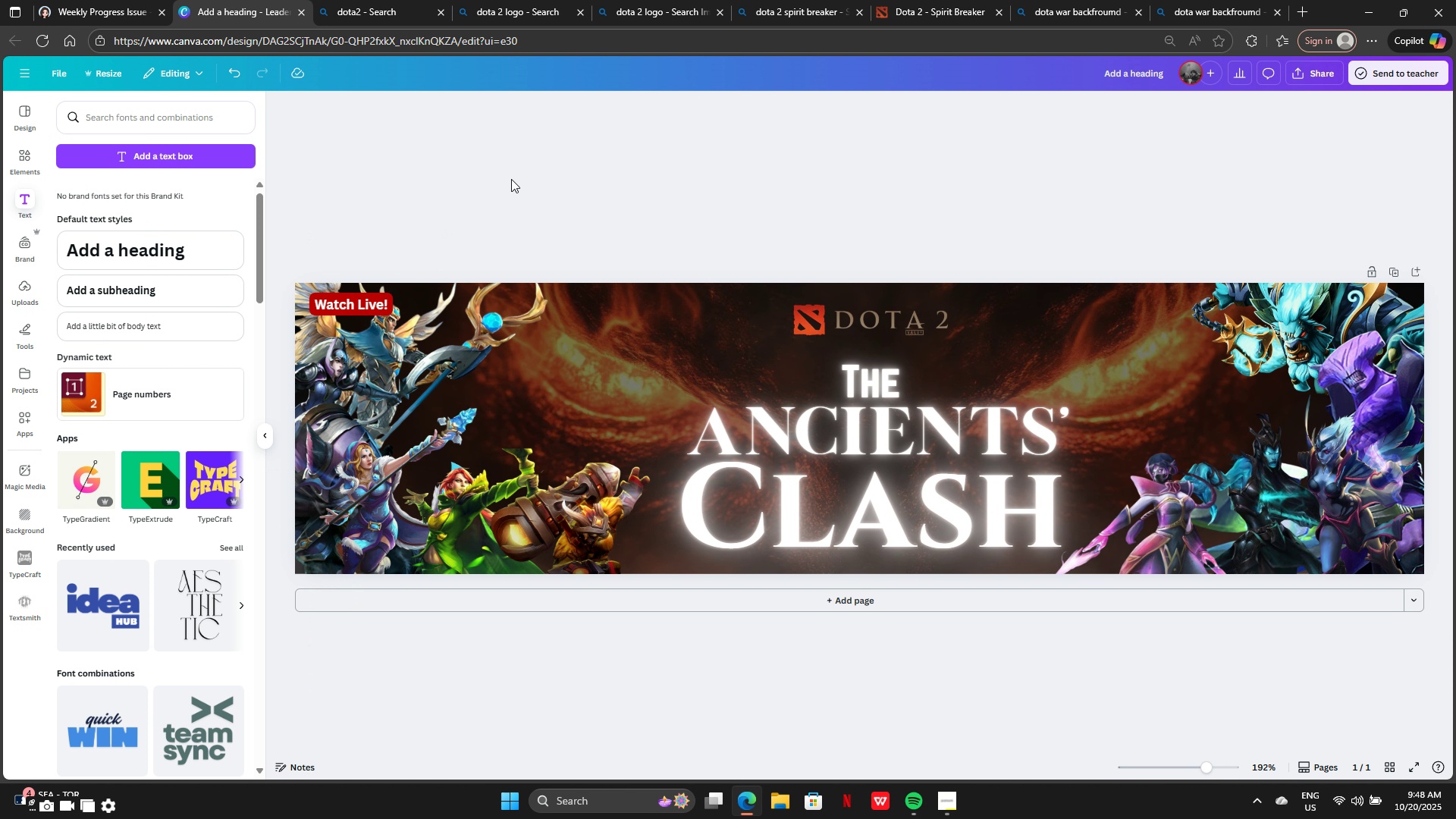 
double_click([511, 179])
 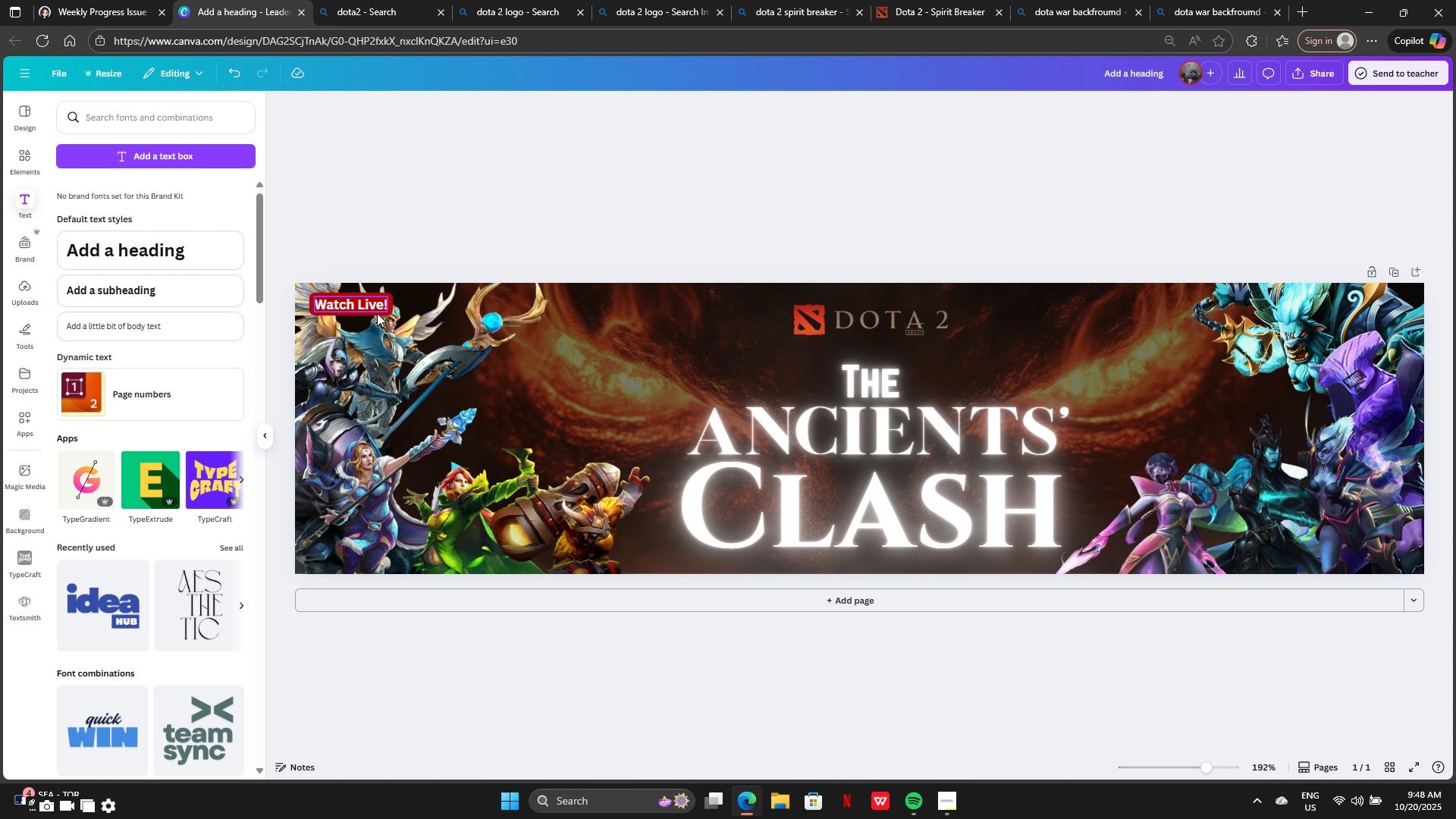 
left_click([375, 309])
 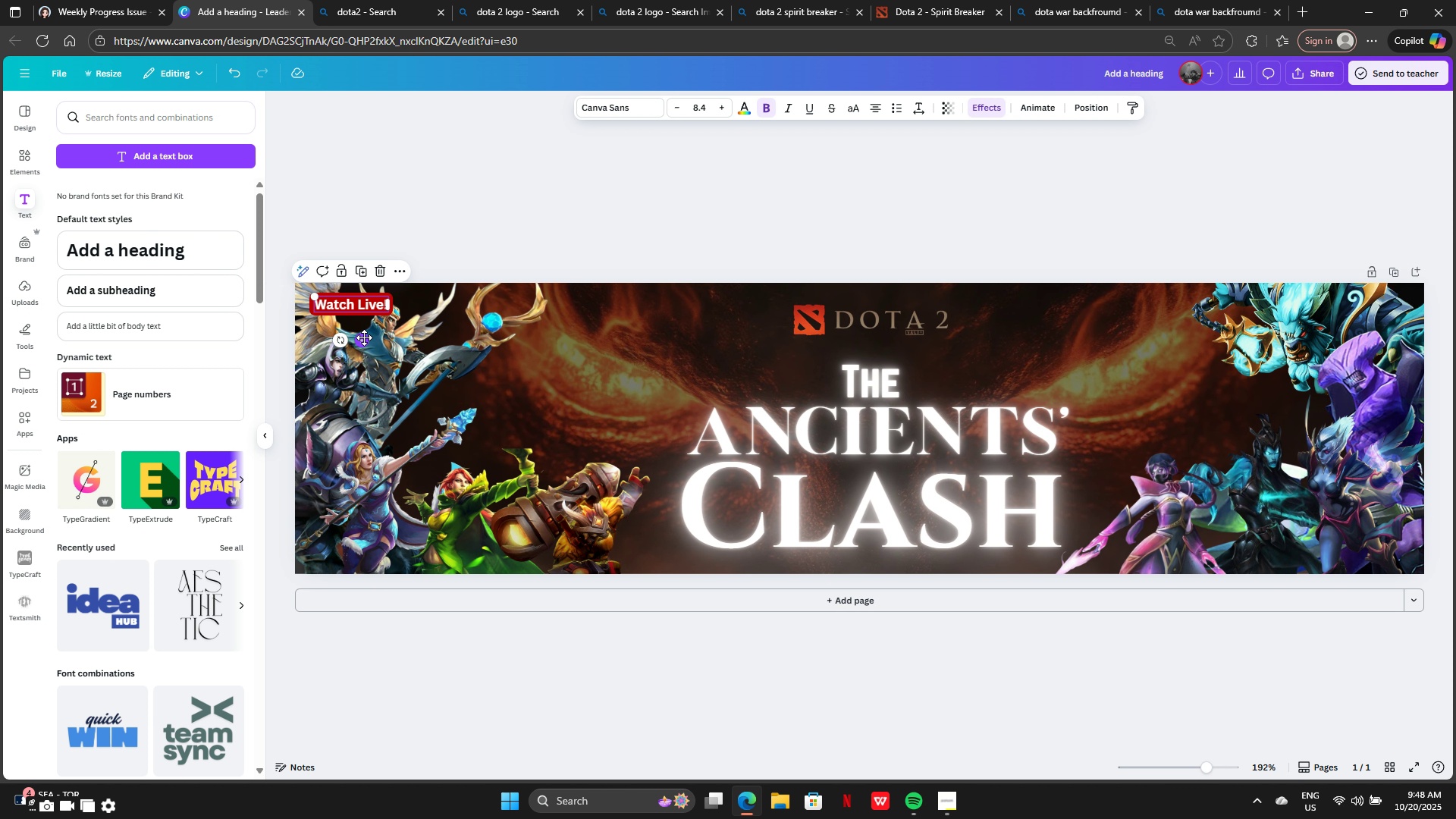 
left_click_drag(start_coordinate=[364, 338], to_coordinate=[349, 324])
 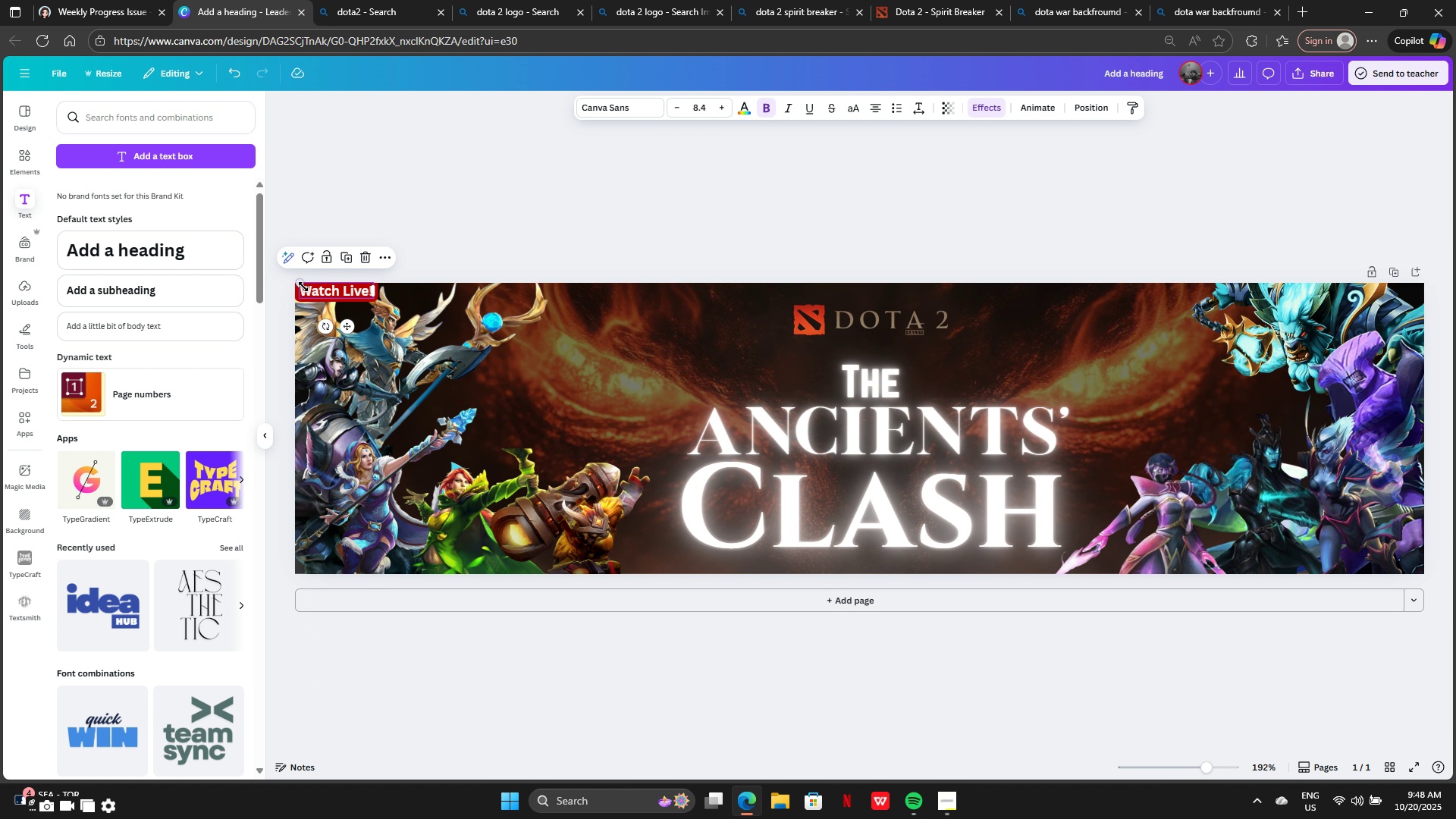 
left_click_drag(start_coordinate=[301, 284], to_coordinate=[258, 276])
 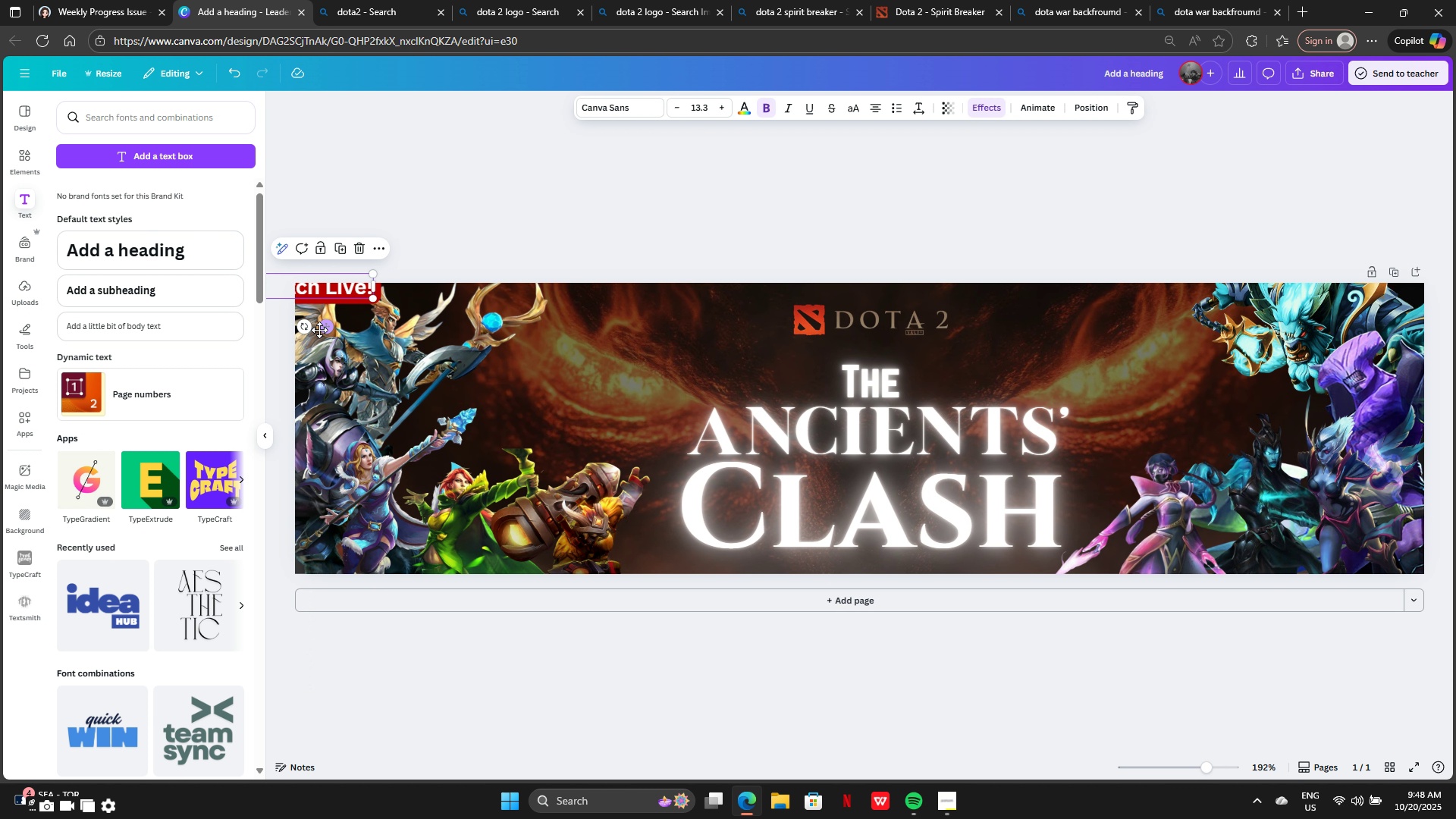 
left_click_drag(start_coordinate=[319, 330], to_coordinate=[364, 344])
 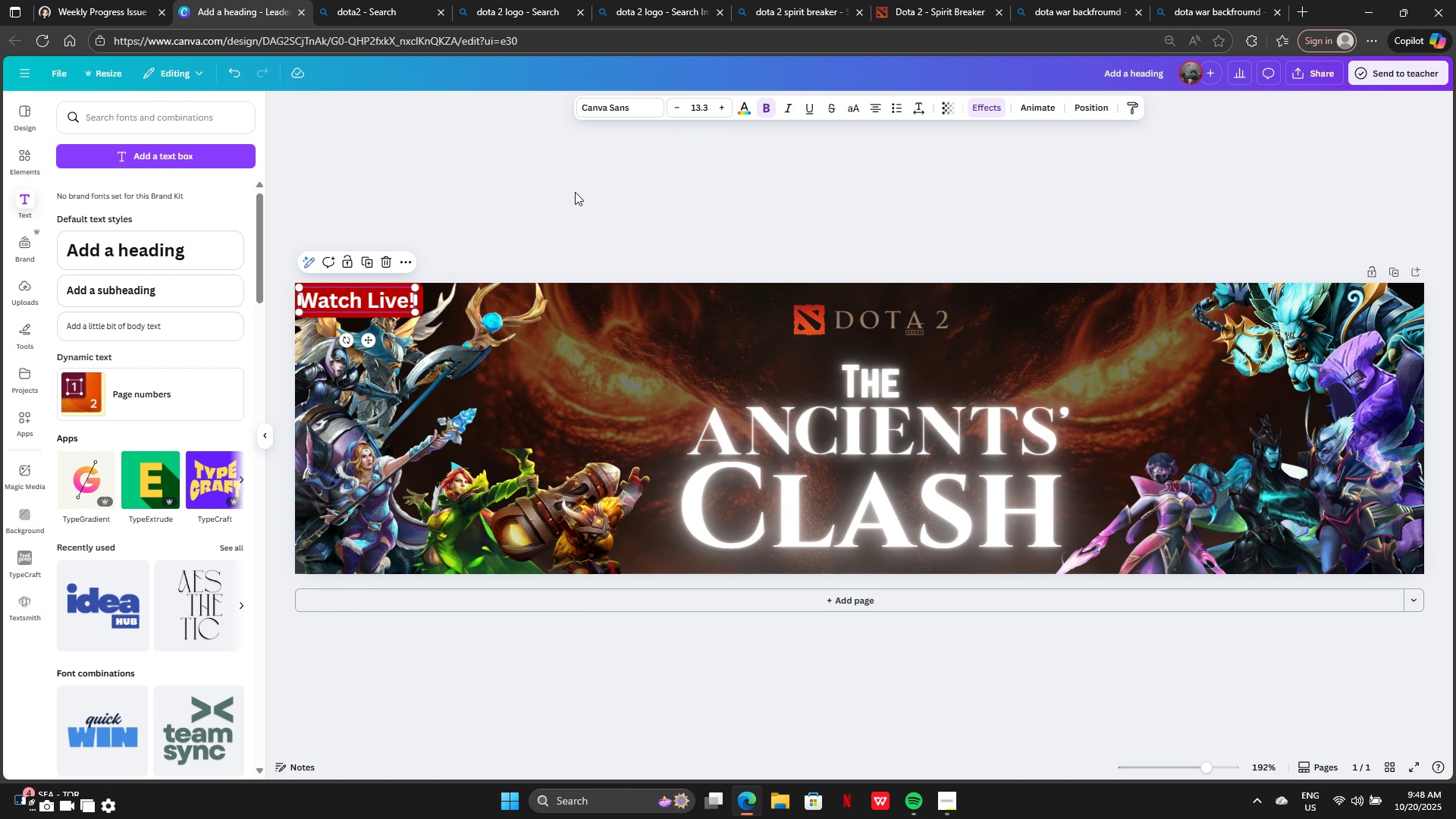 
left_click([575, 192])
 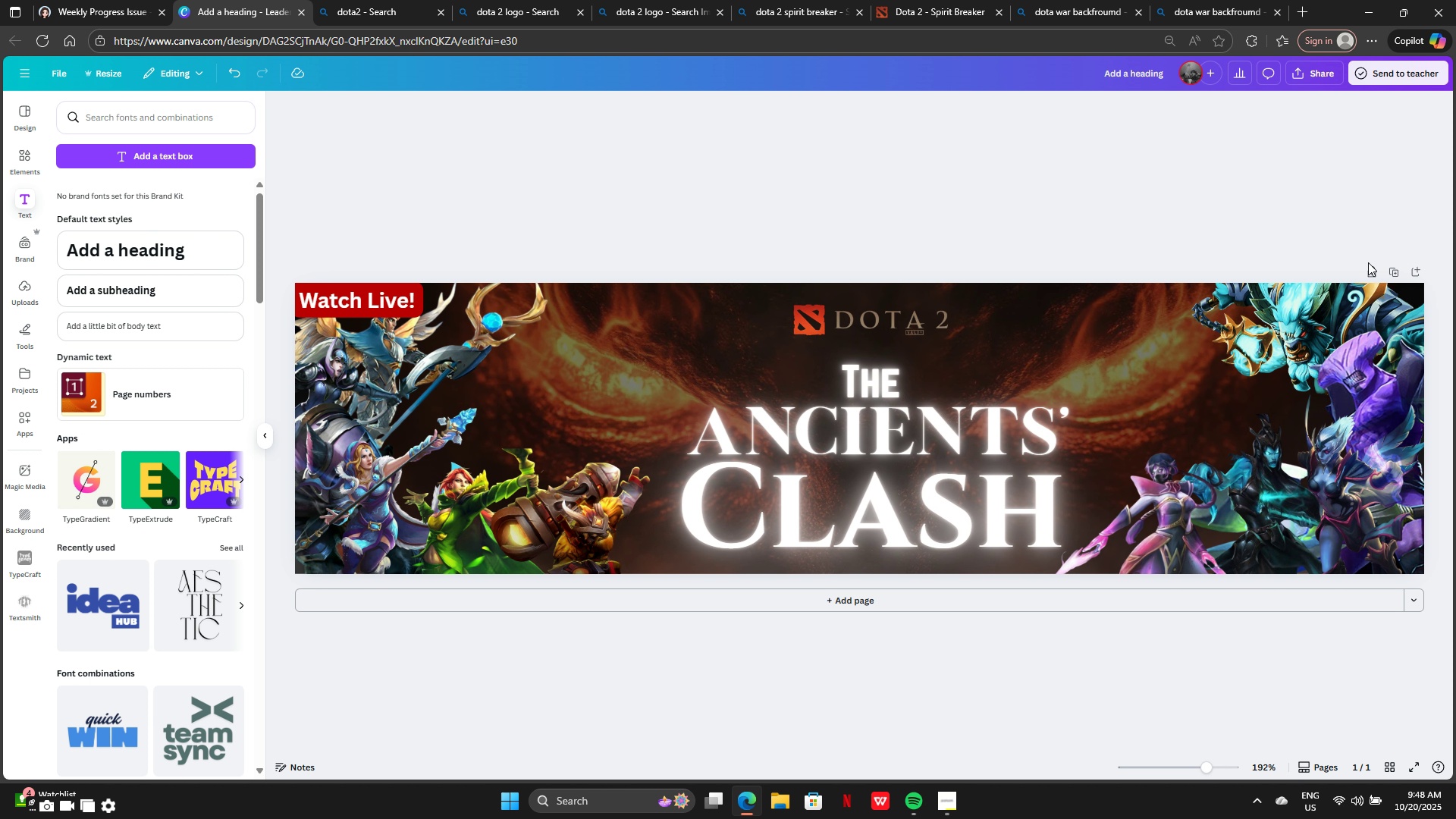 
wait(10.9)
 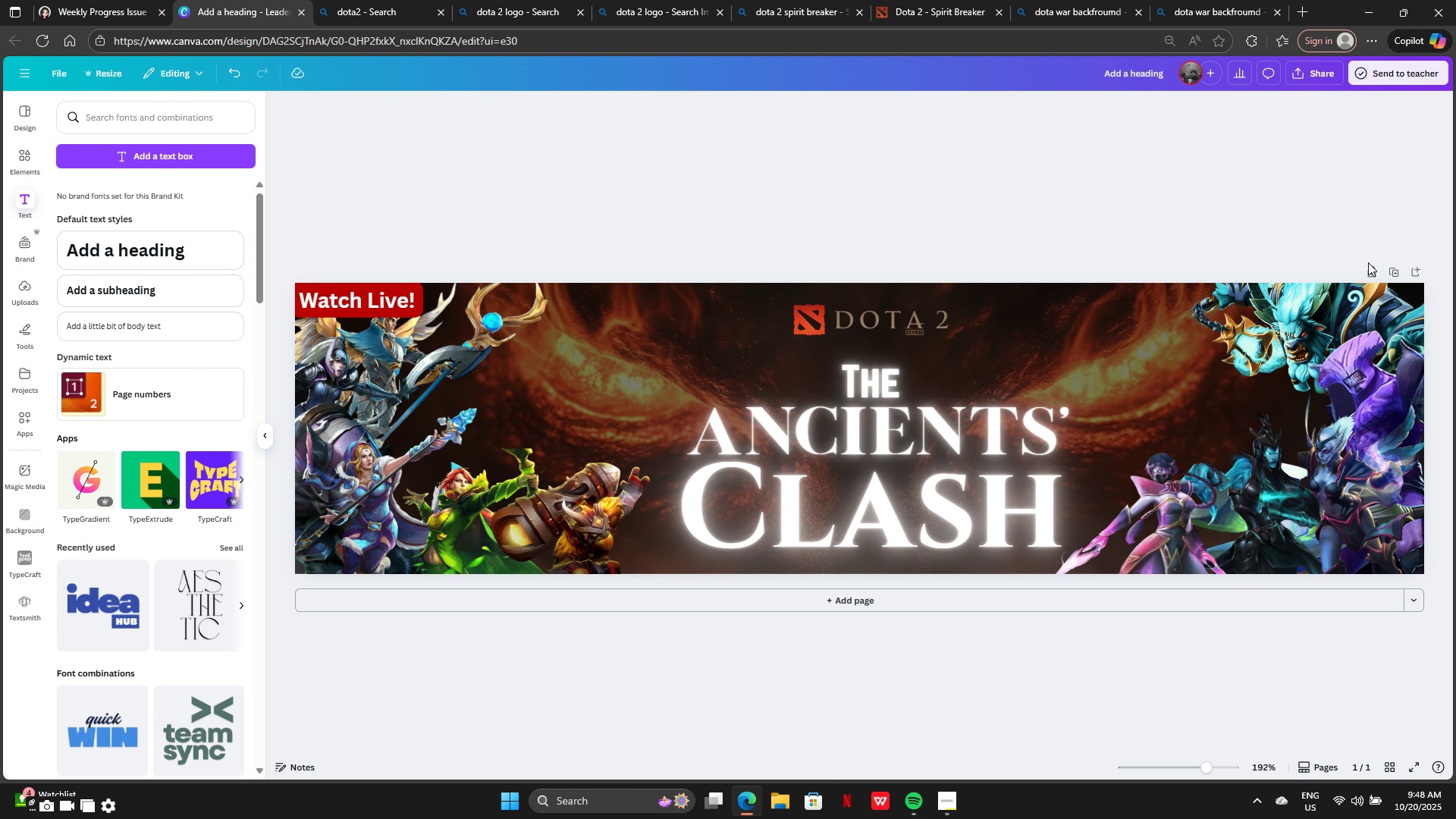 
left_click_drag(start_coordinate=[410, 300], to_coordinate=[1040, 373])
 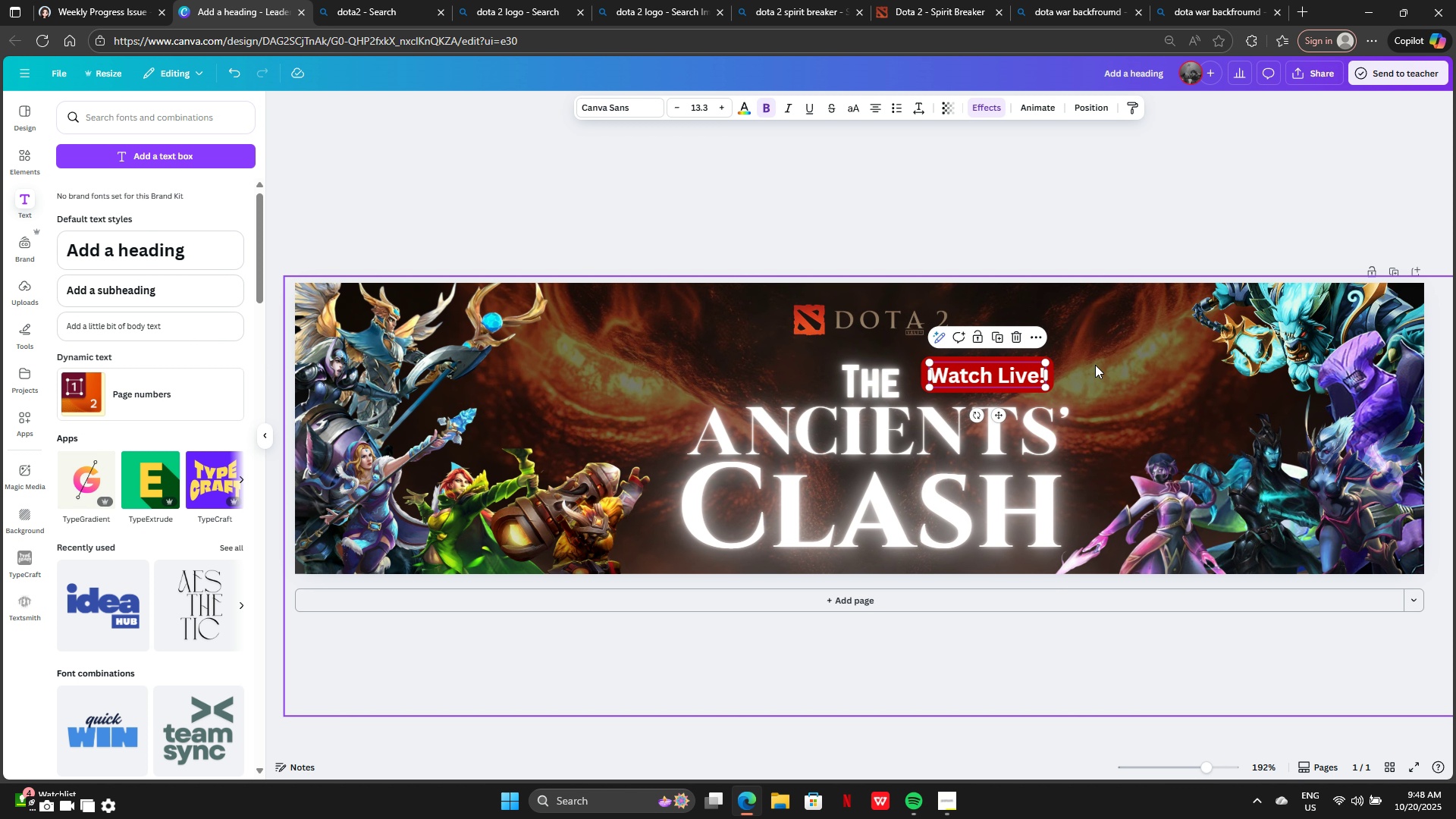 
left_click([1095, 365])
 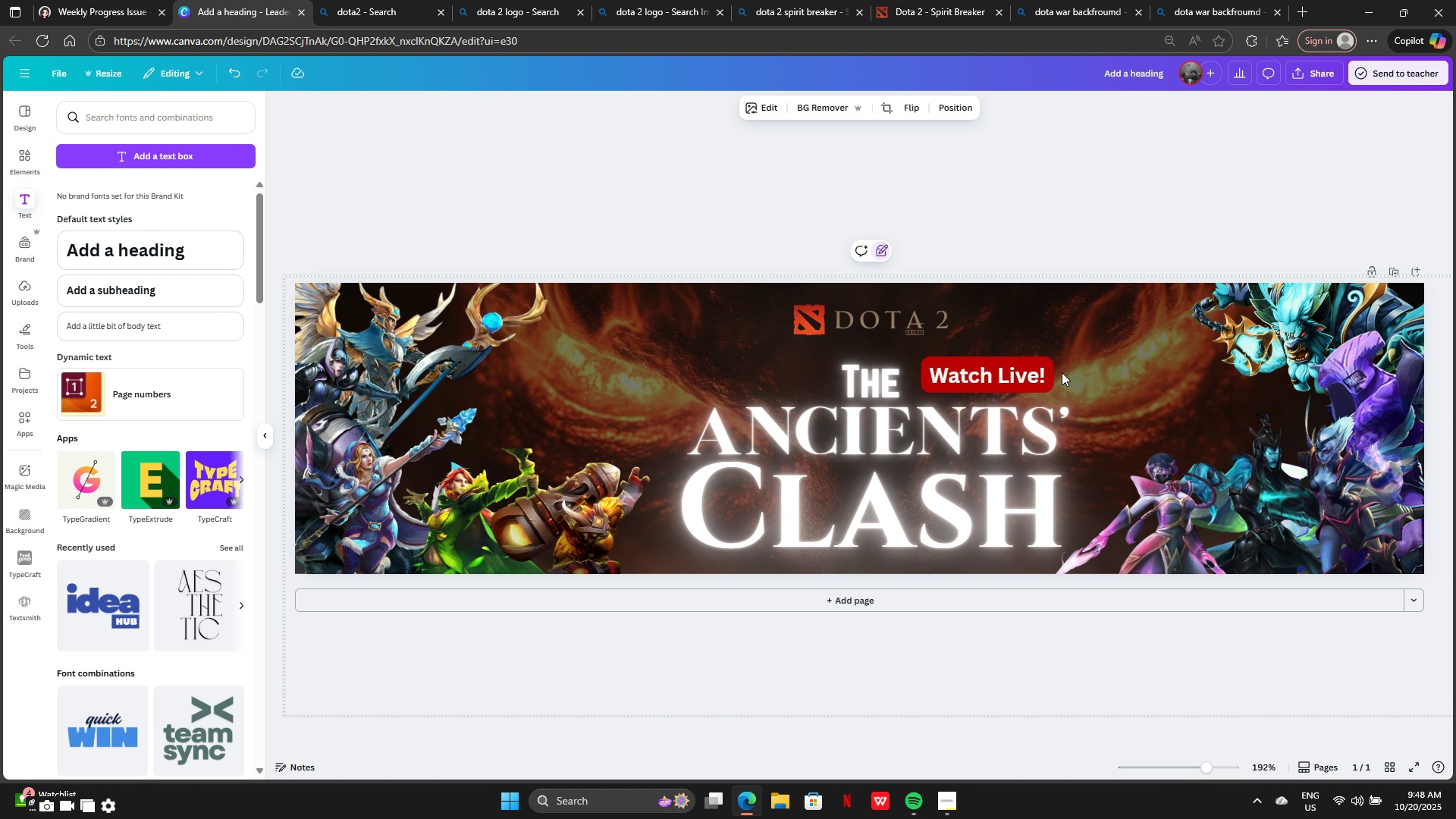 
left_click_drag(start_coordinate=[1014, 380], to_coordinate=[395, 312])
 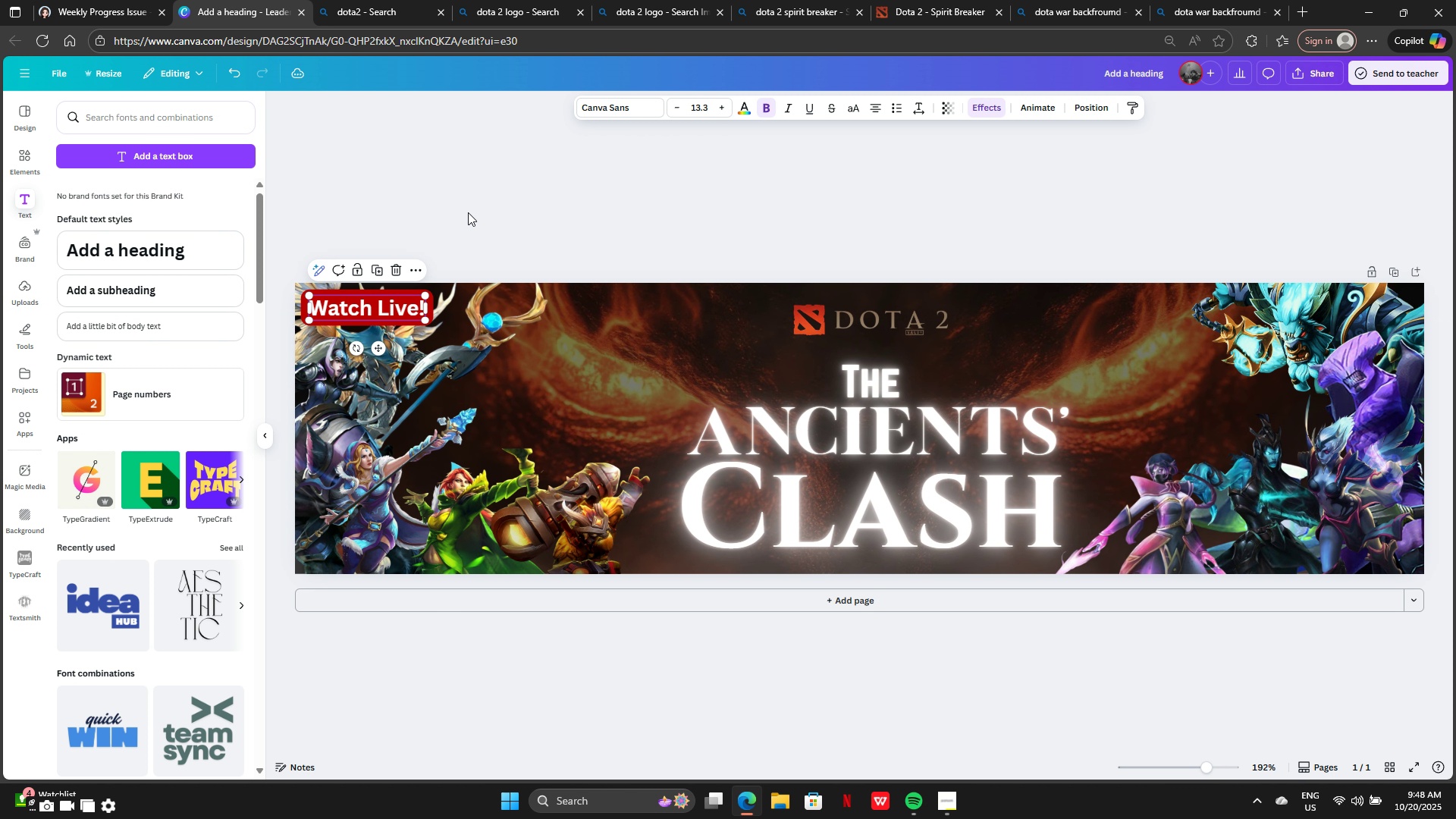 
left_click([468, 212])
 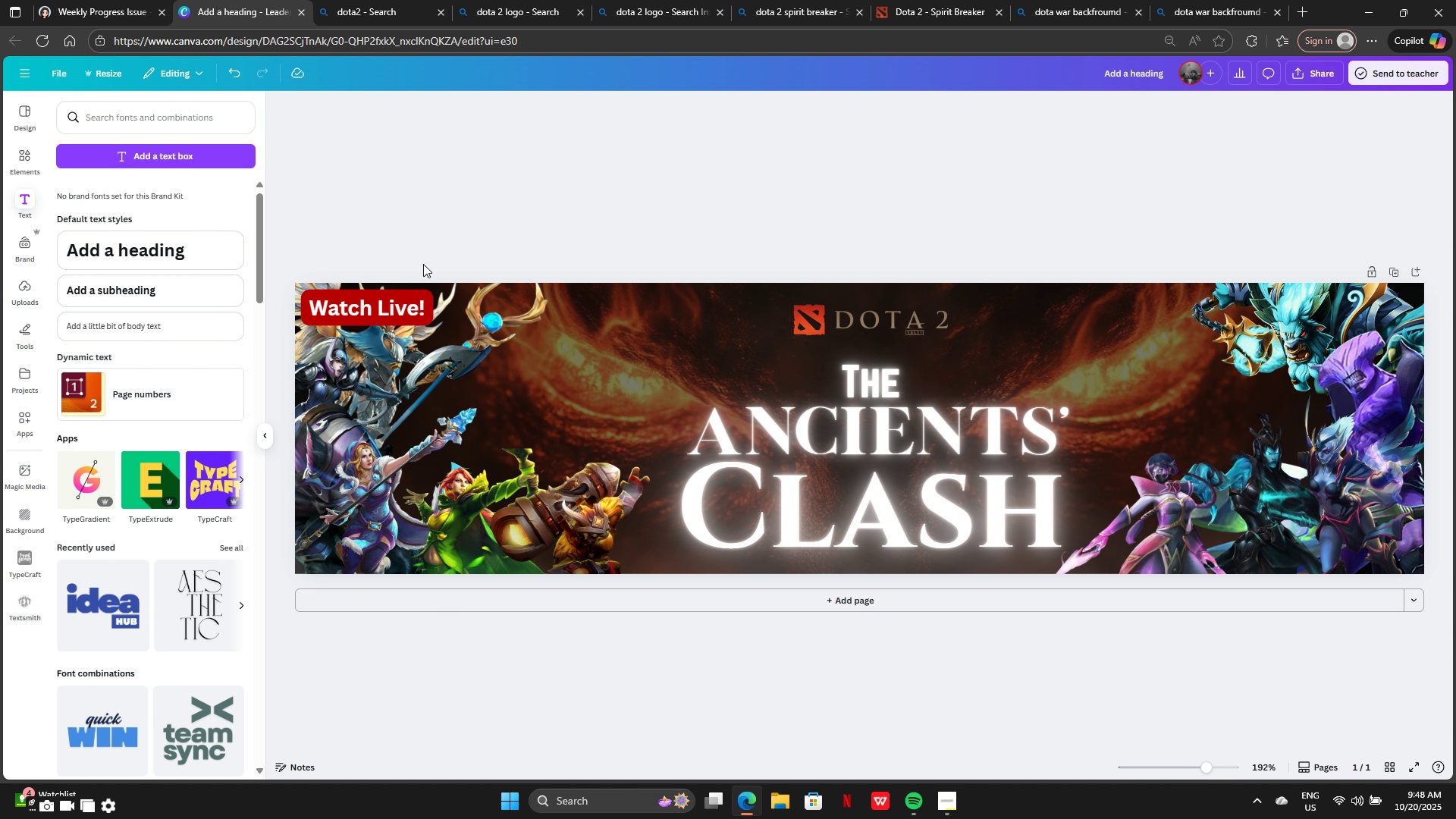 
left_click_drag(start_coordinate=[397, 305], to_coordinate=[405, 547])
 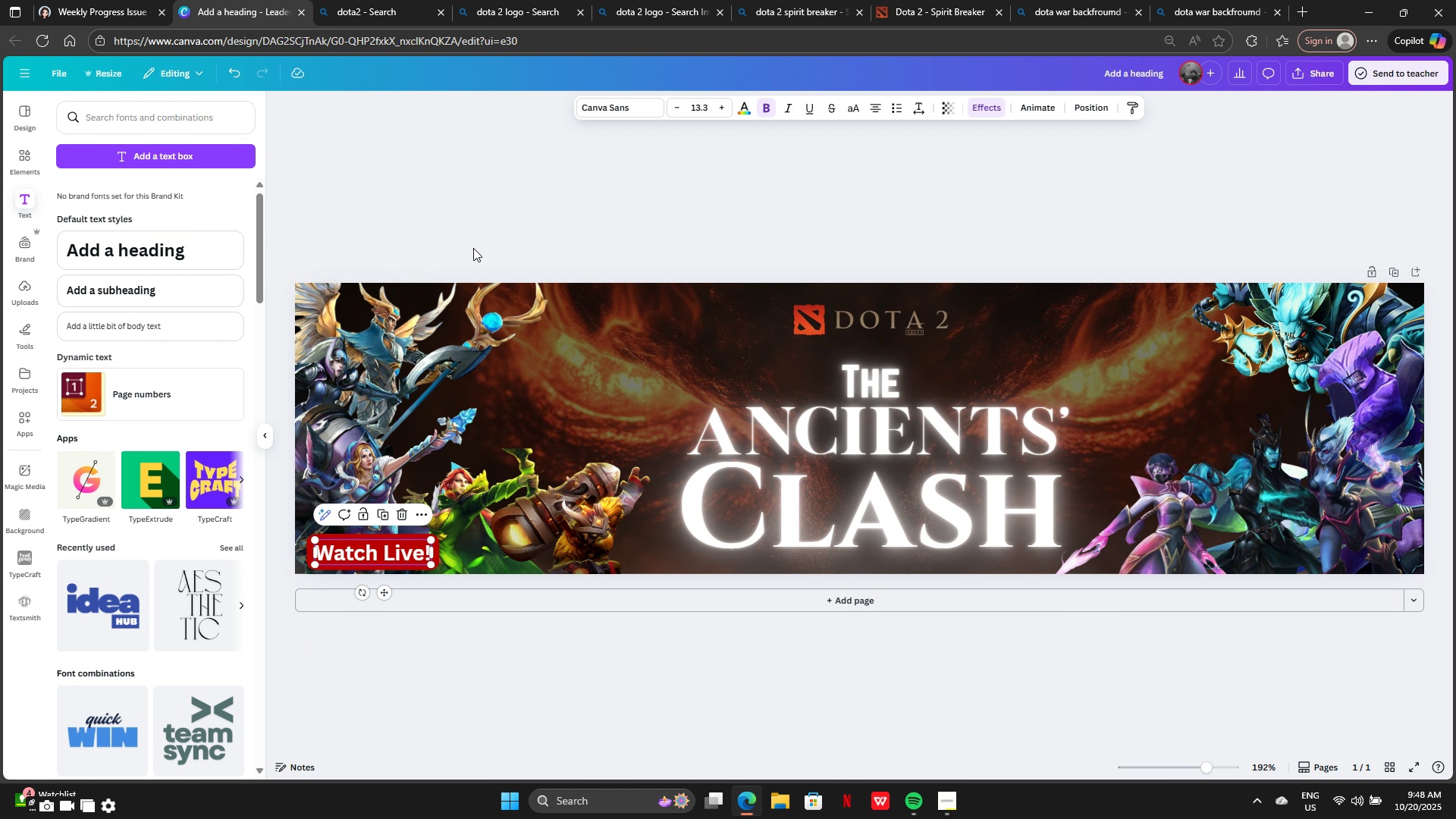 
left_click([473, 248])
 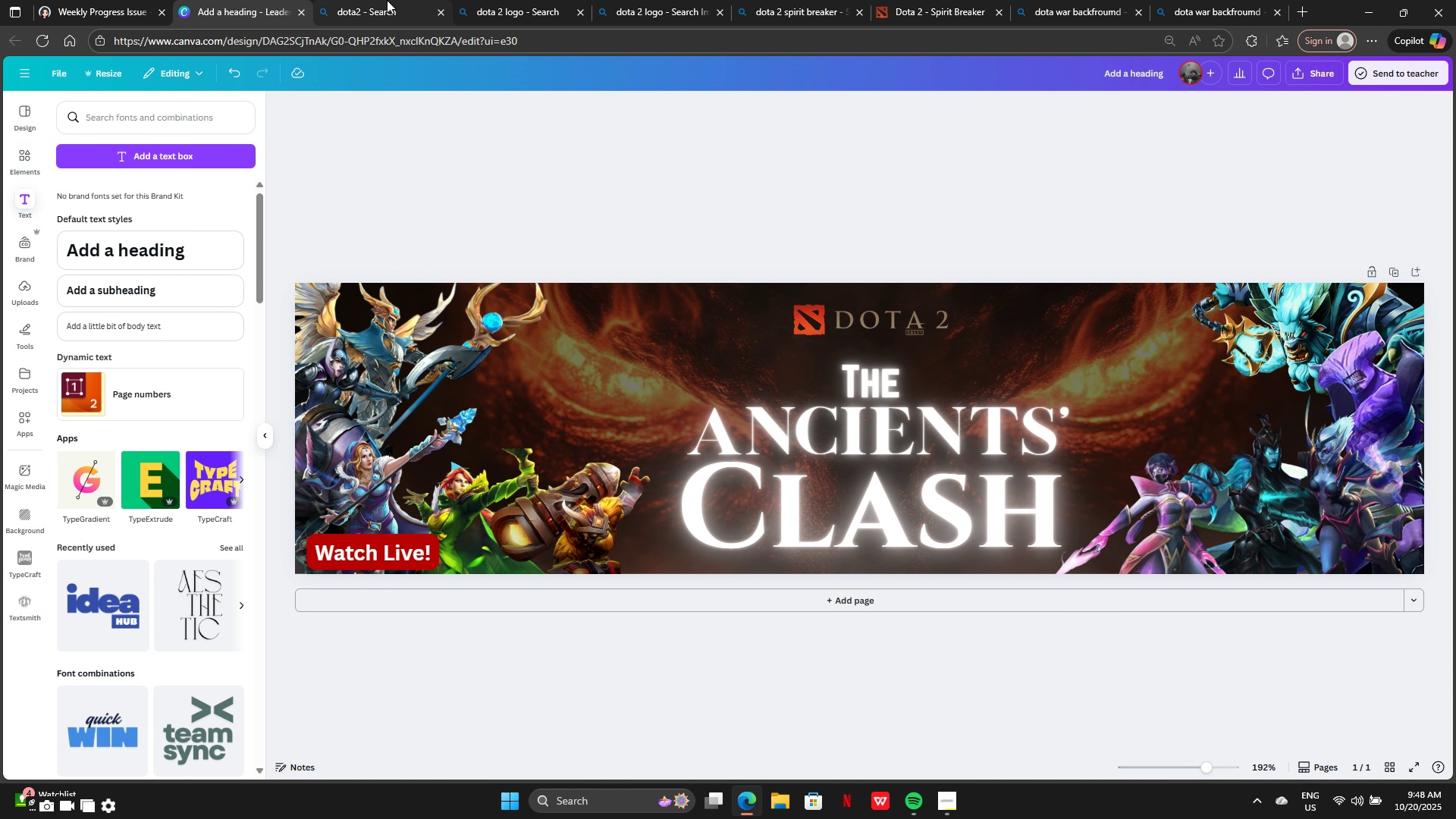 
left_click([372, 0])
 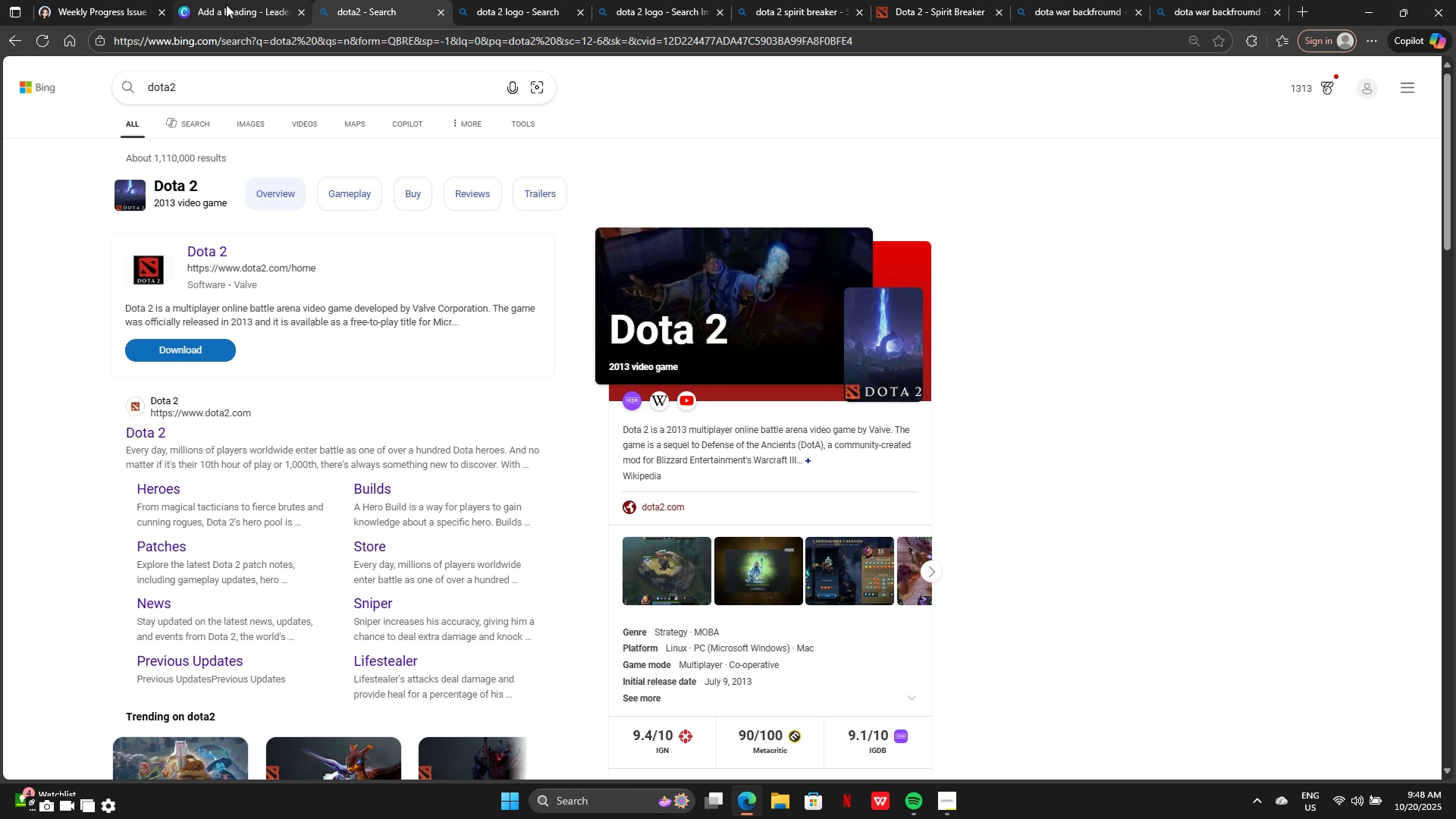 
left_click([226, 5])
 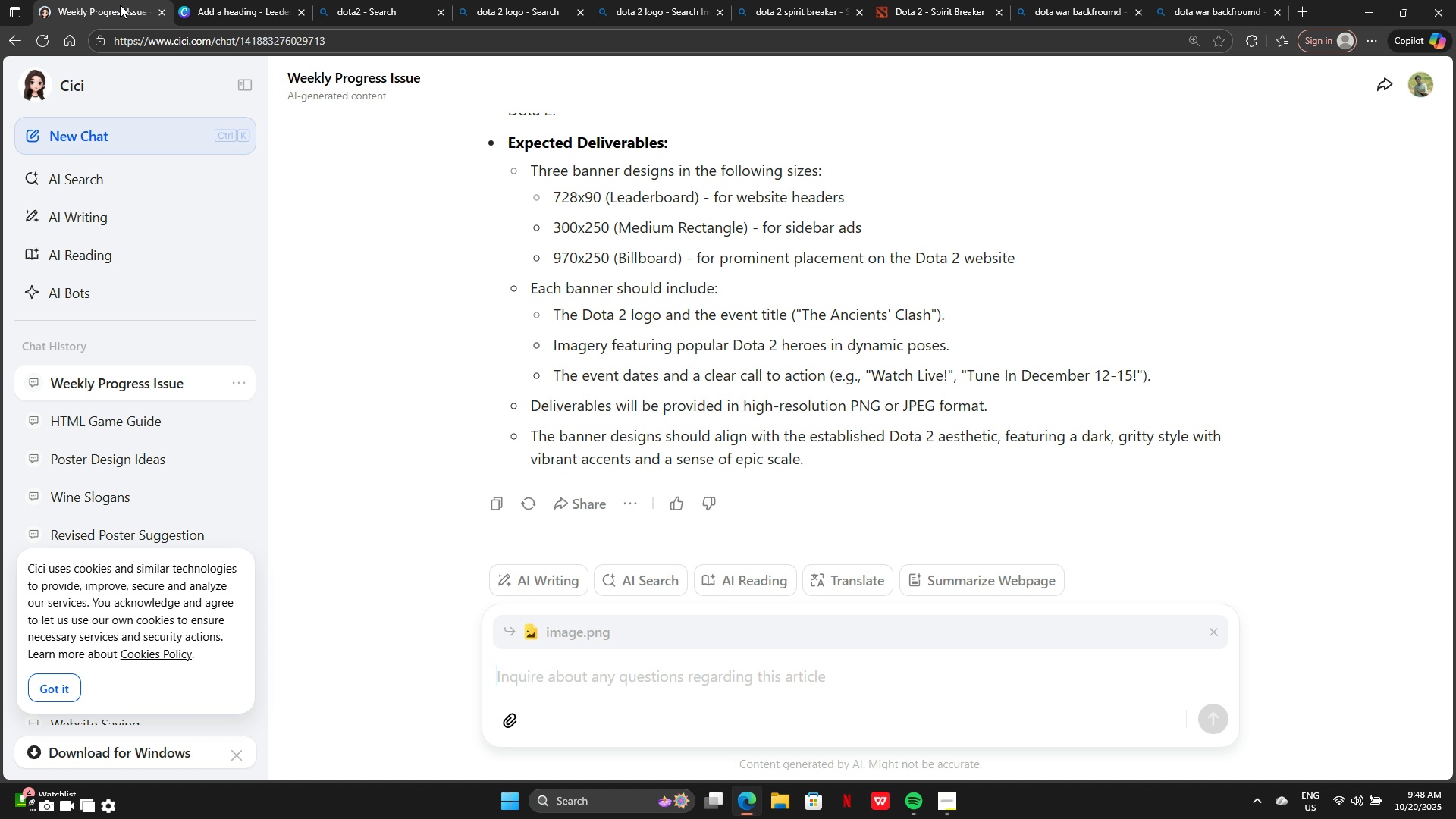 
left_click([120, 5])
 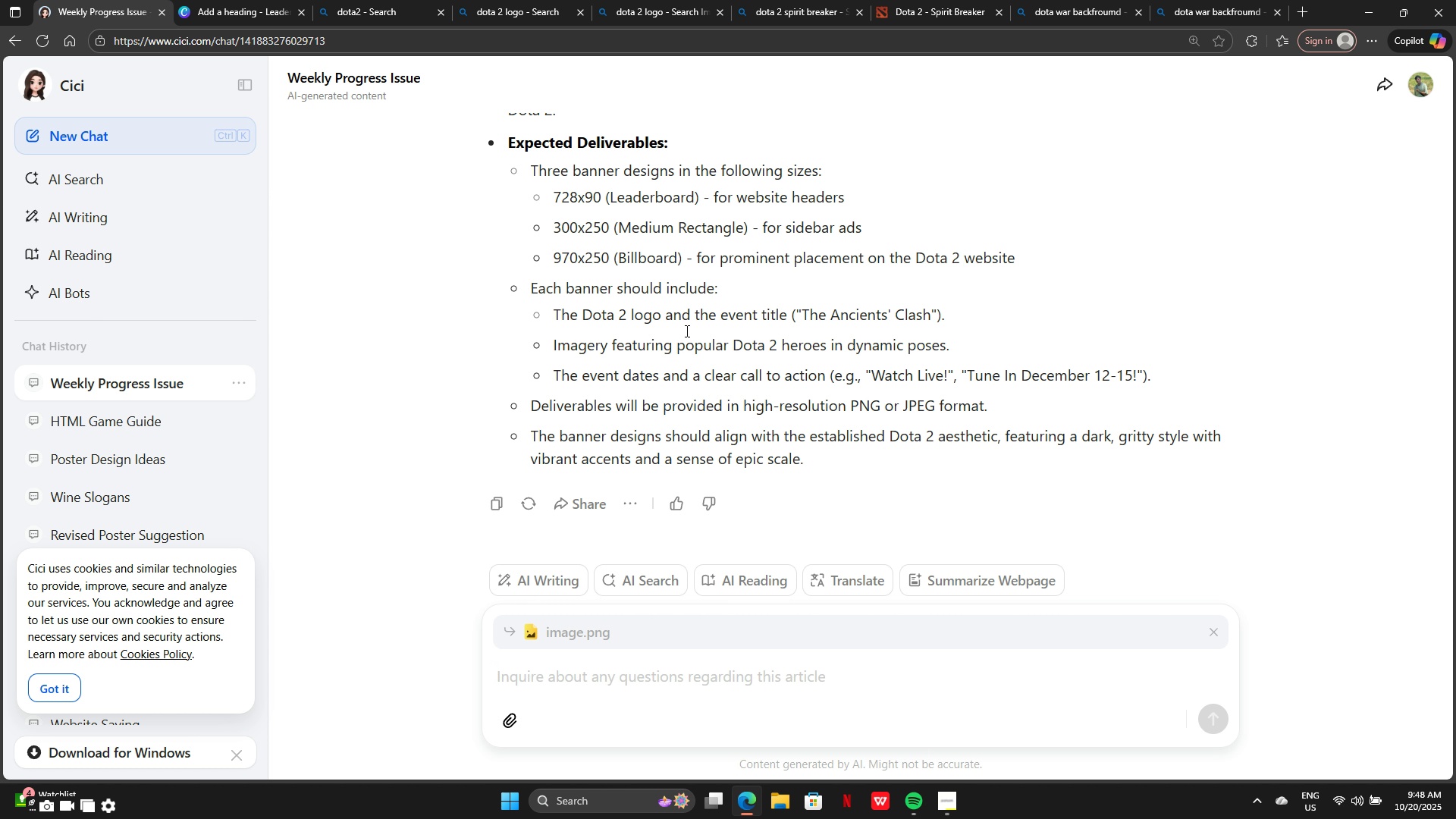 
wait(5.15)
 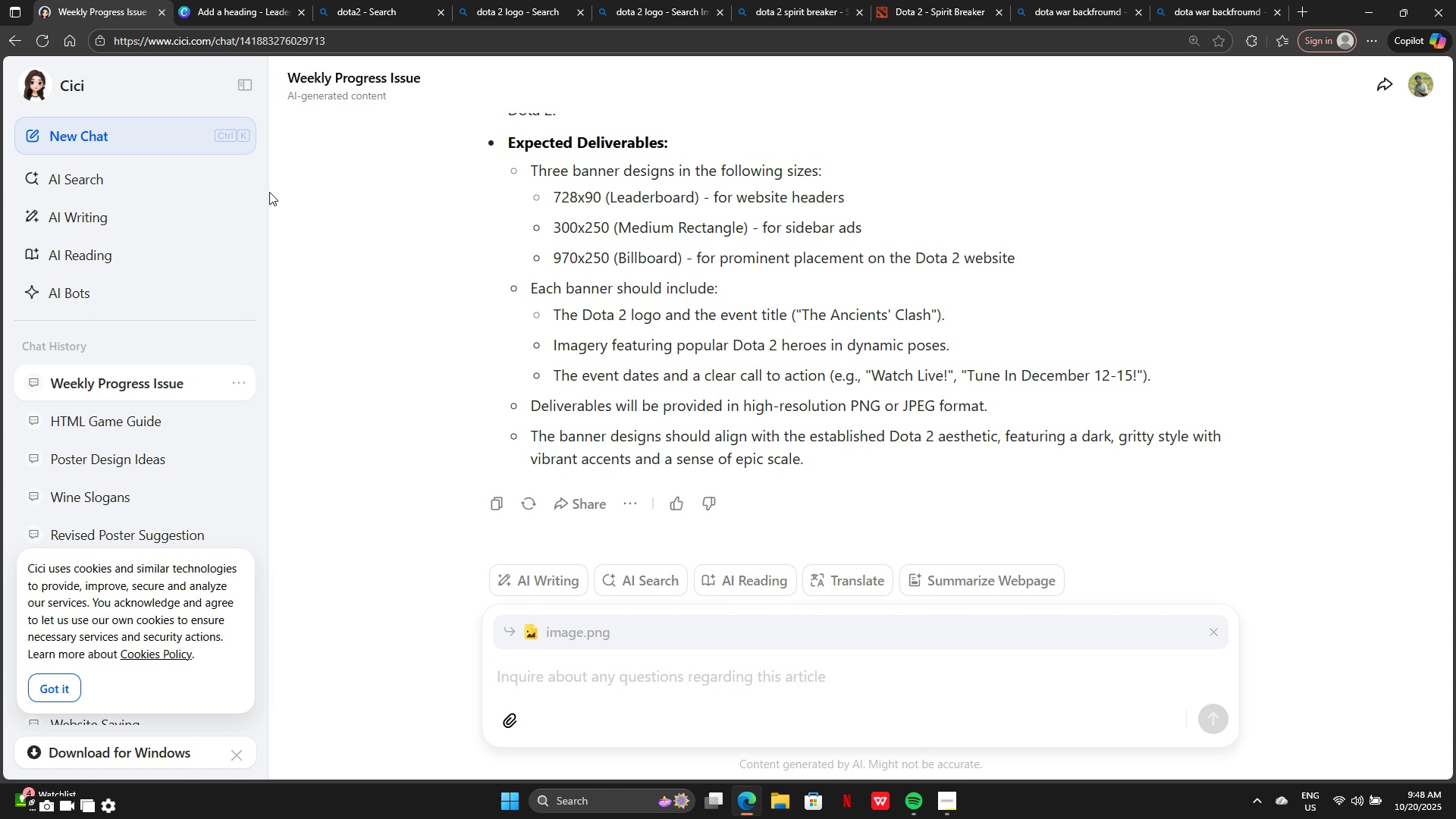 
left_click_drag(start_coordinate=[965, 378], to_coordinate=[1135, 376])
 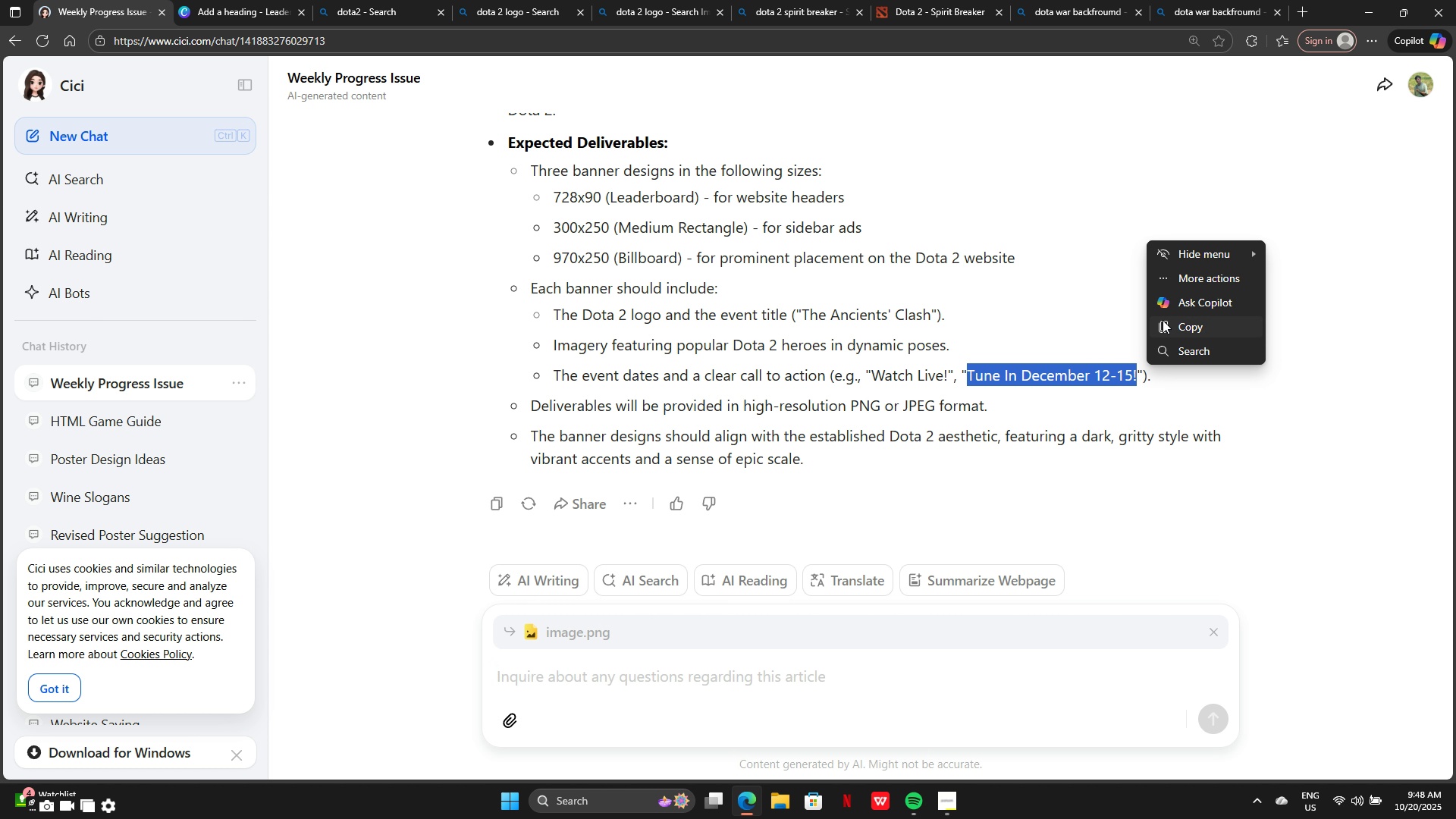 
left_click([1163, 320])
 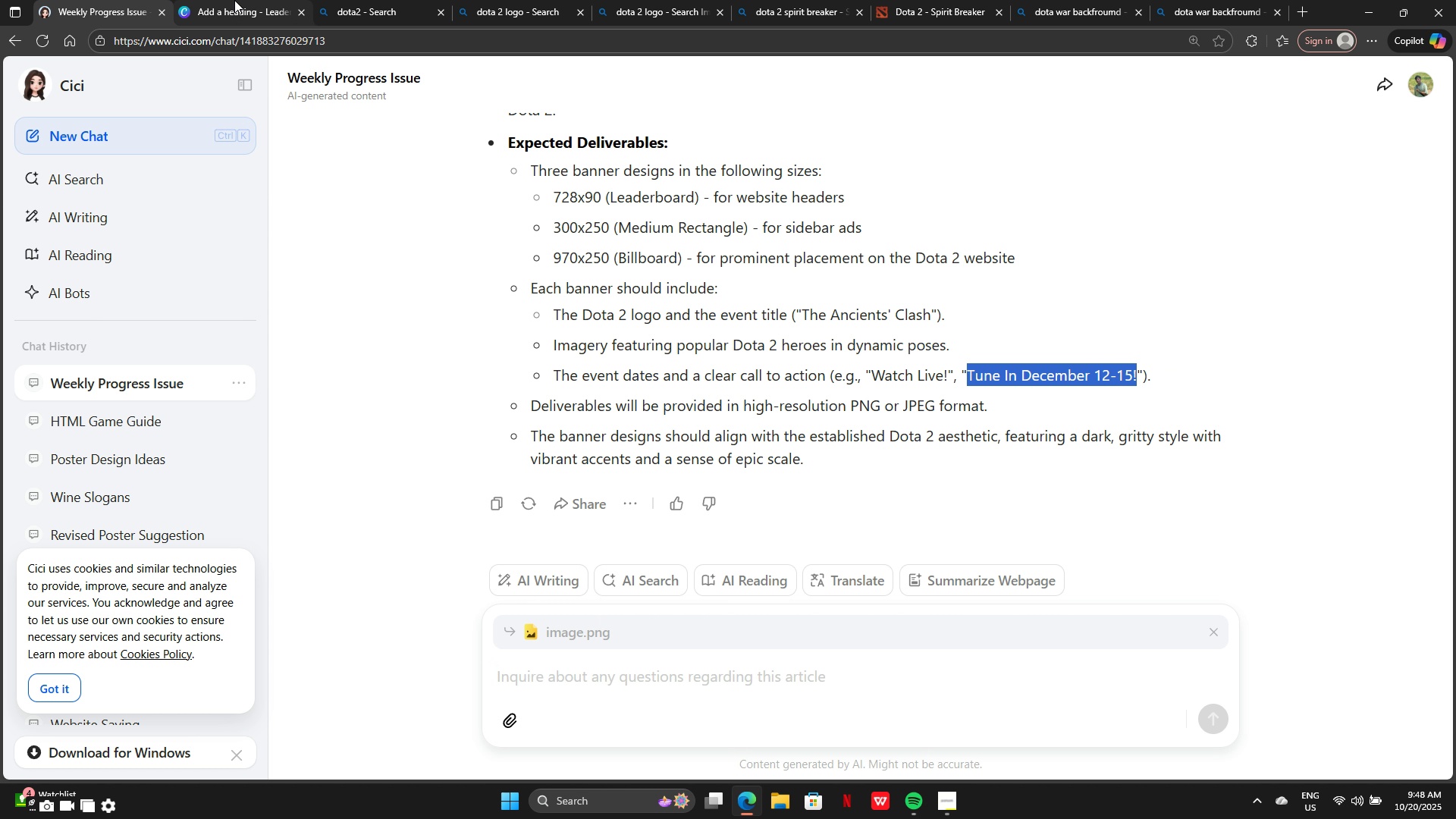 
left_click([234, 0])
 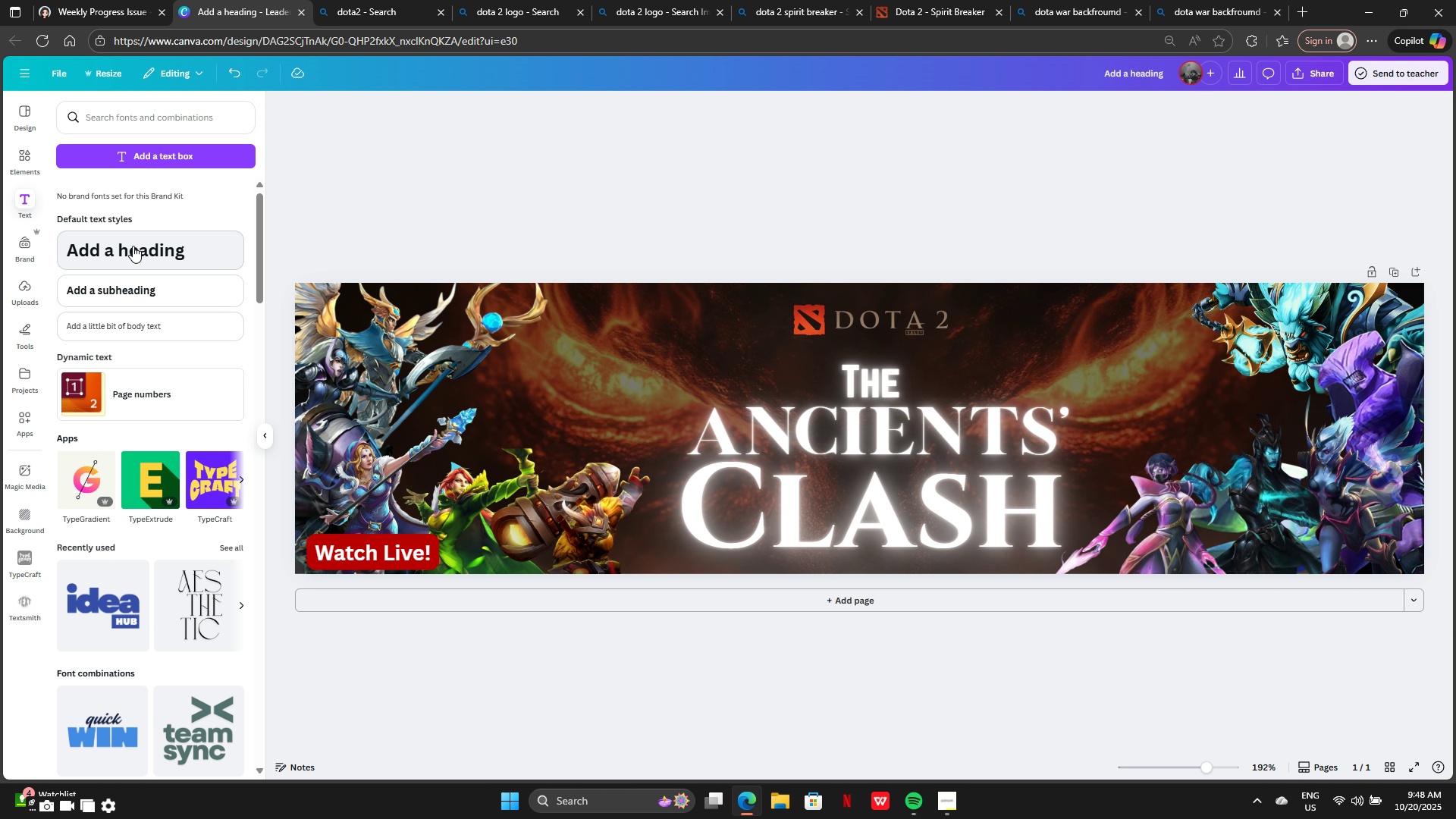 
left_click([133, 246])
 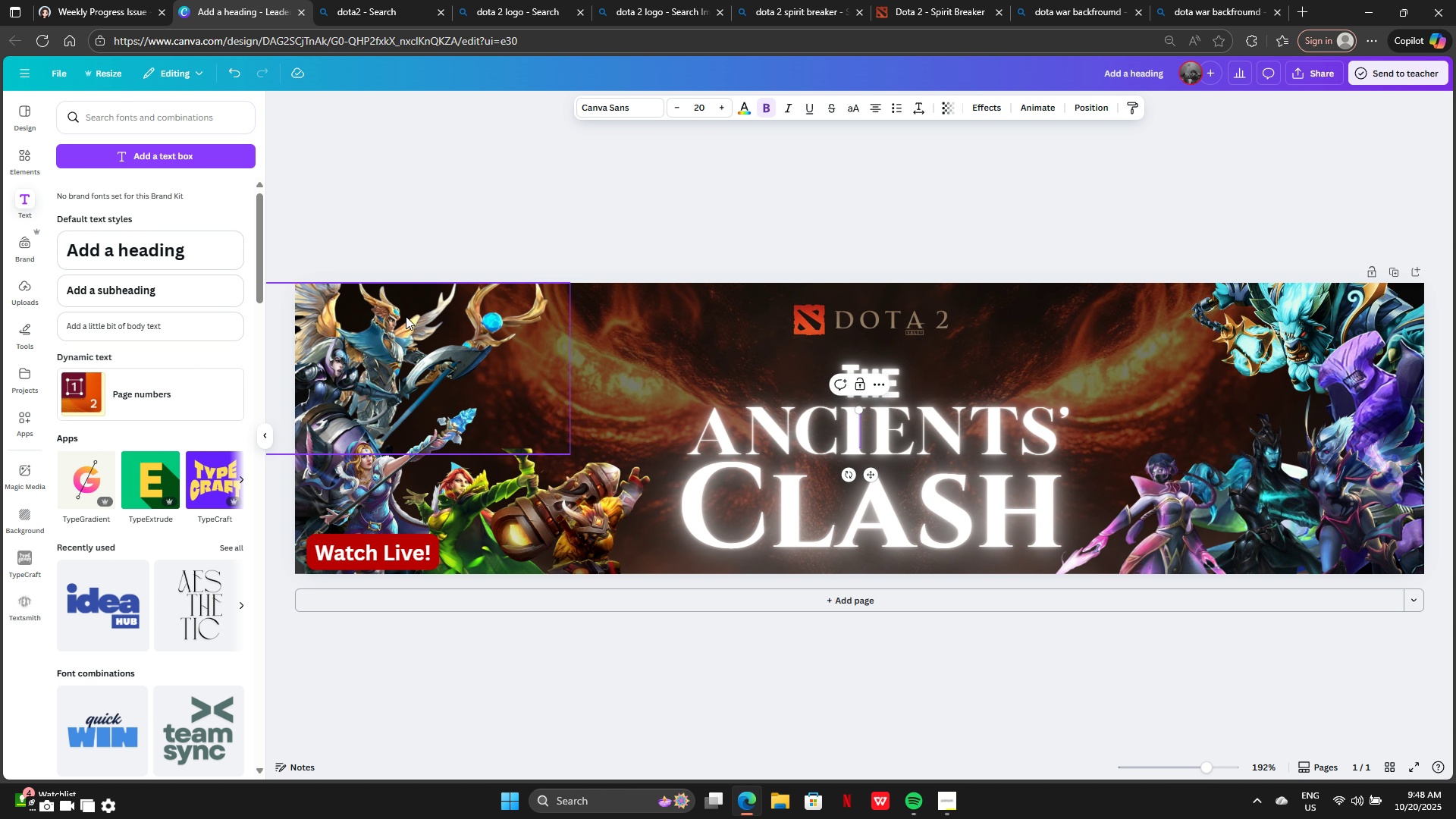 
key(Backspace)
 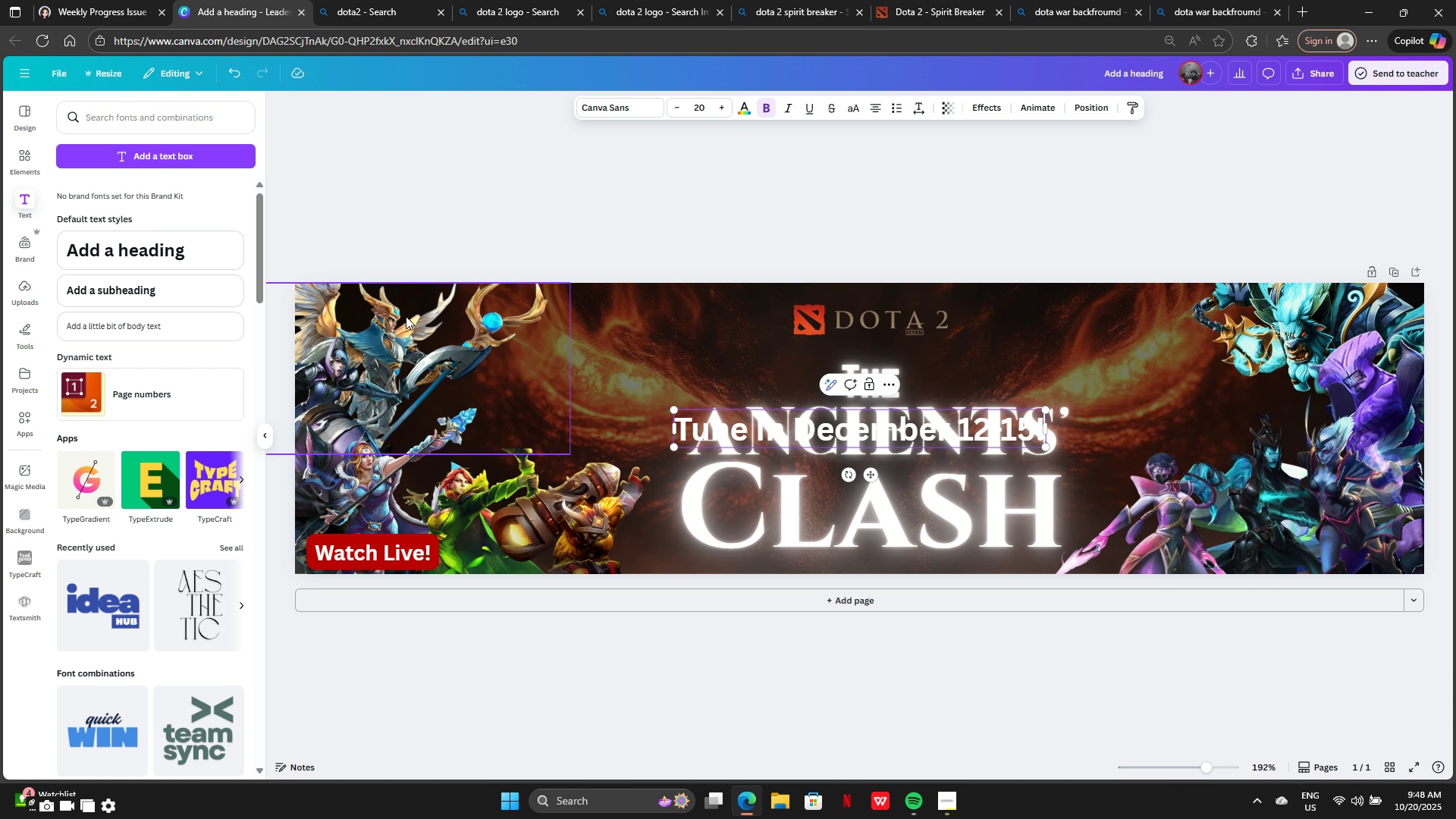 
key(Control+V)
 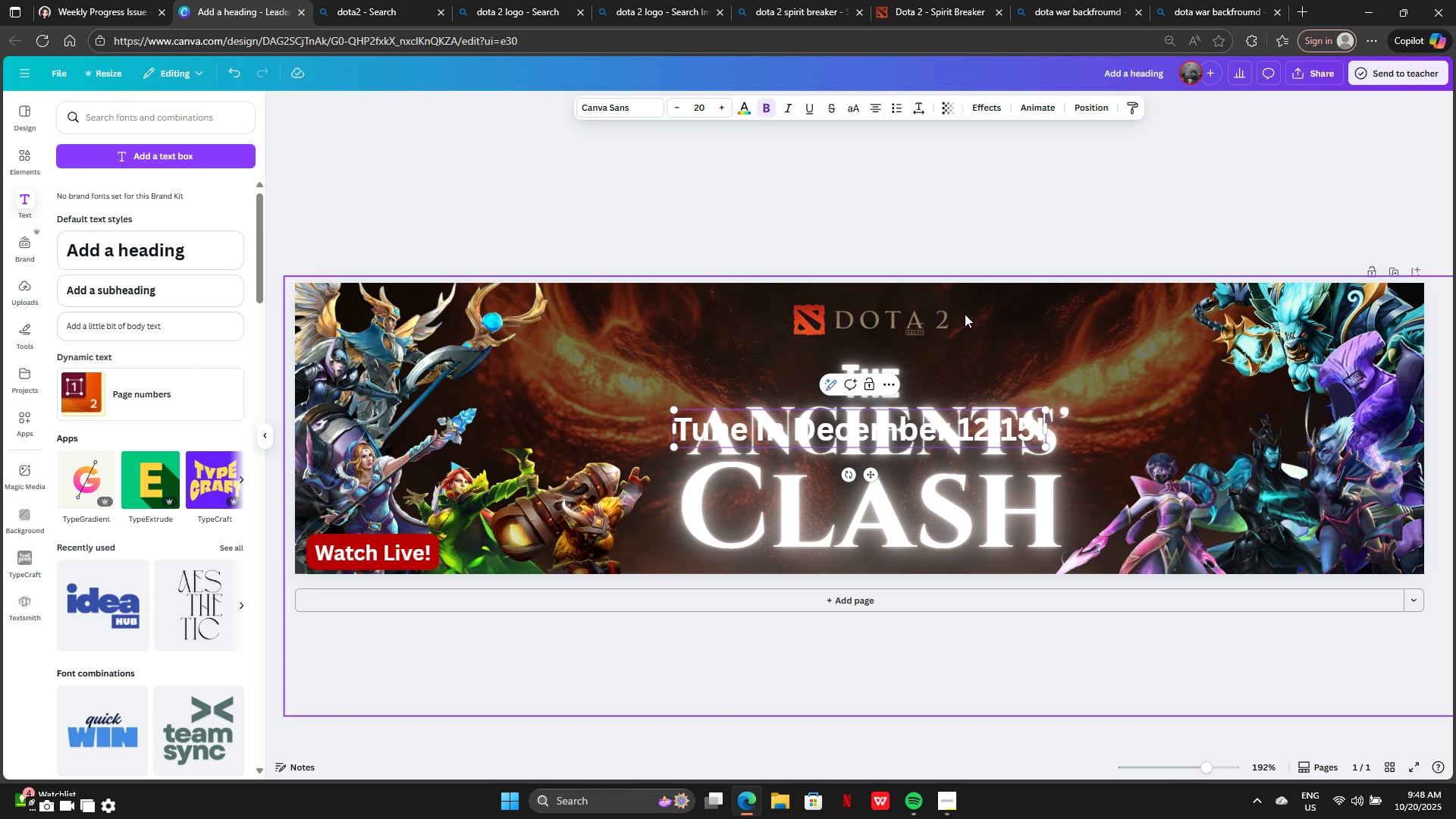 
left_click([965, 309])
 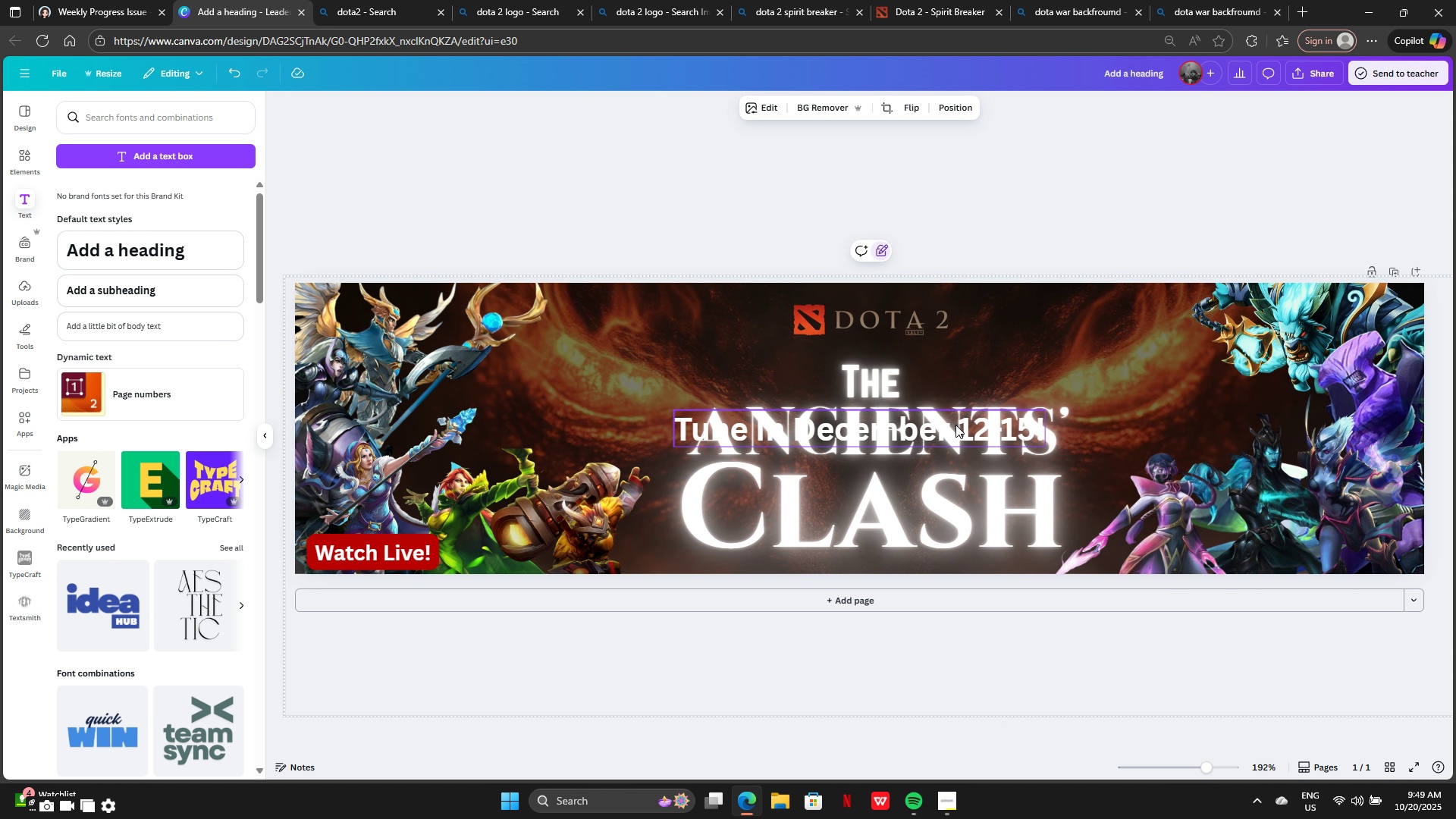 
left_click_drag(start_coordinate=[956, 425], to_coordinate=[1235, 493])
 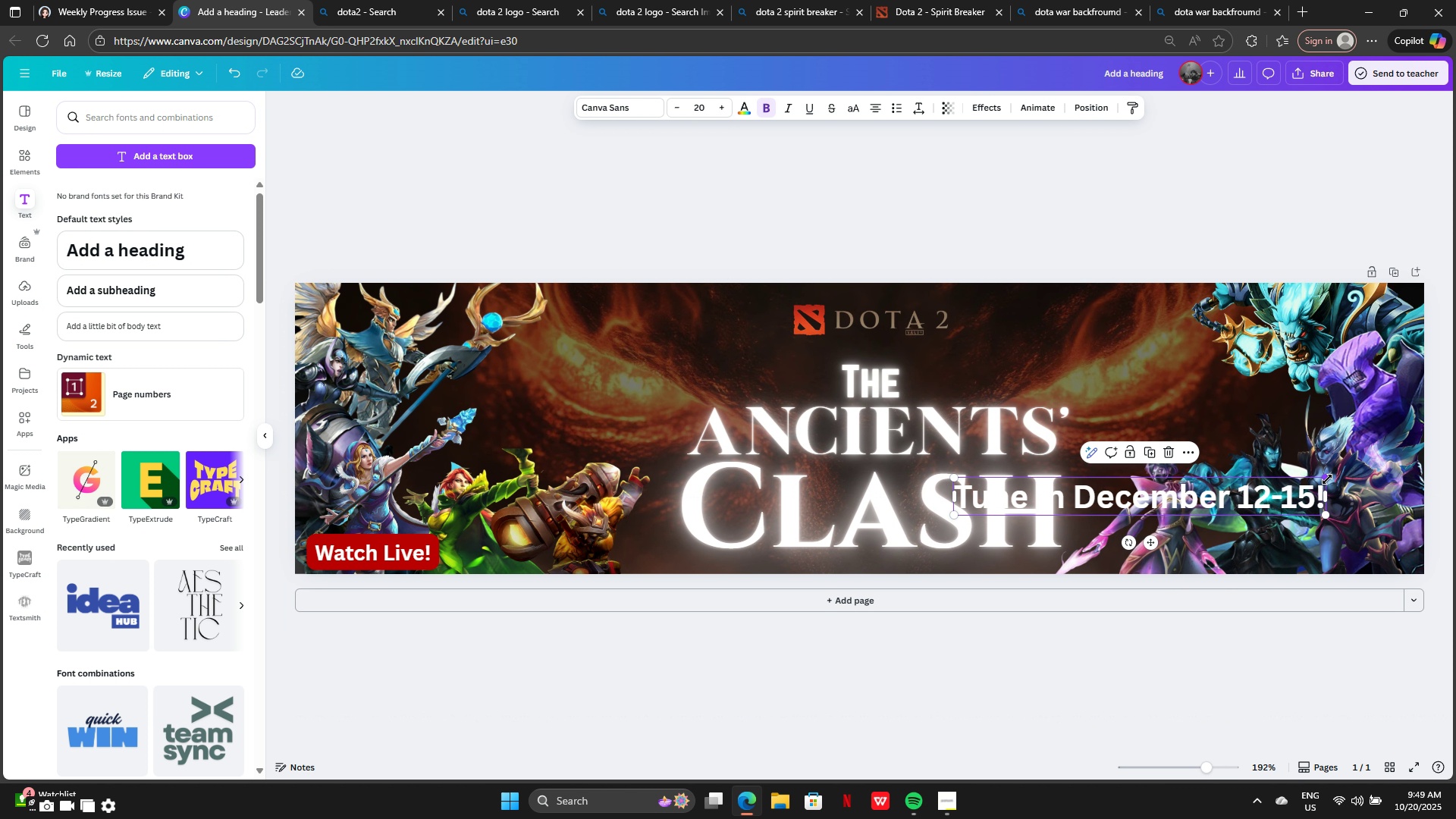 
left_click_drag(start_coordinate=[1327, 479], to_coordinate=[1144, 526])
 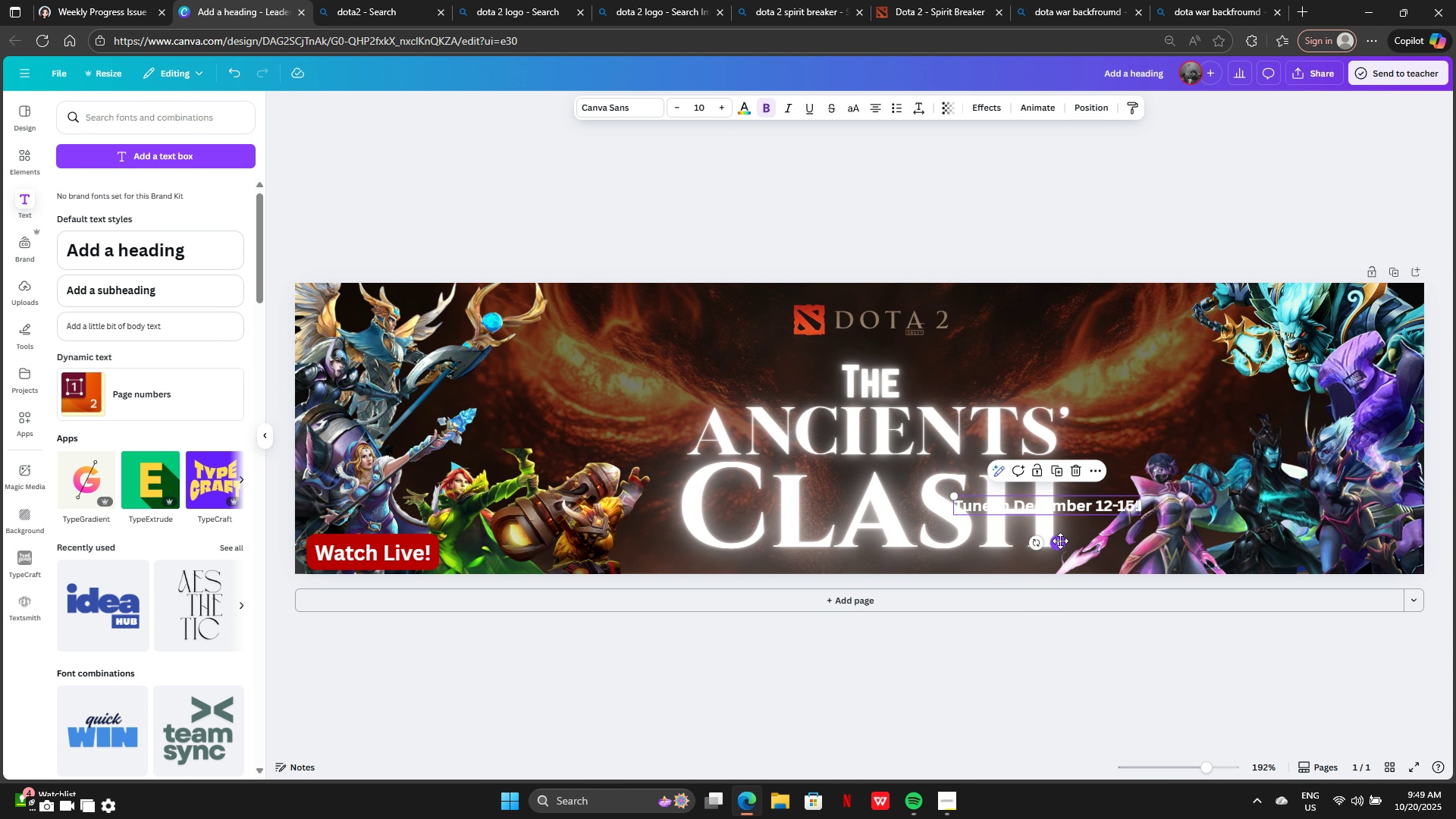 
left_click_drag(start_coordinate=[1062, 541], to_coordinate=[883, 595])
 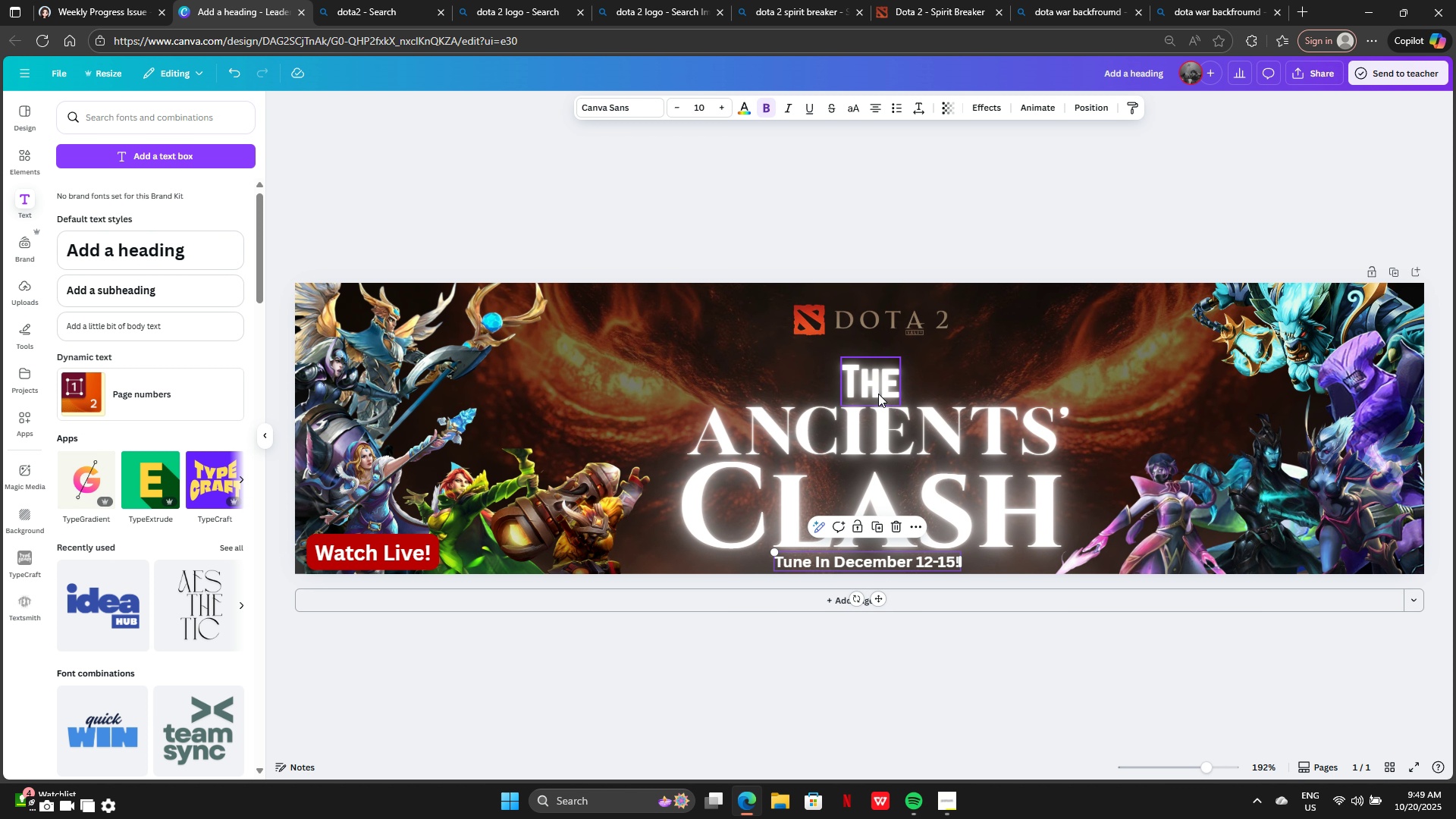 
left_click([878, 394])
 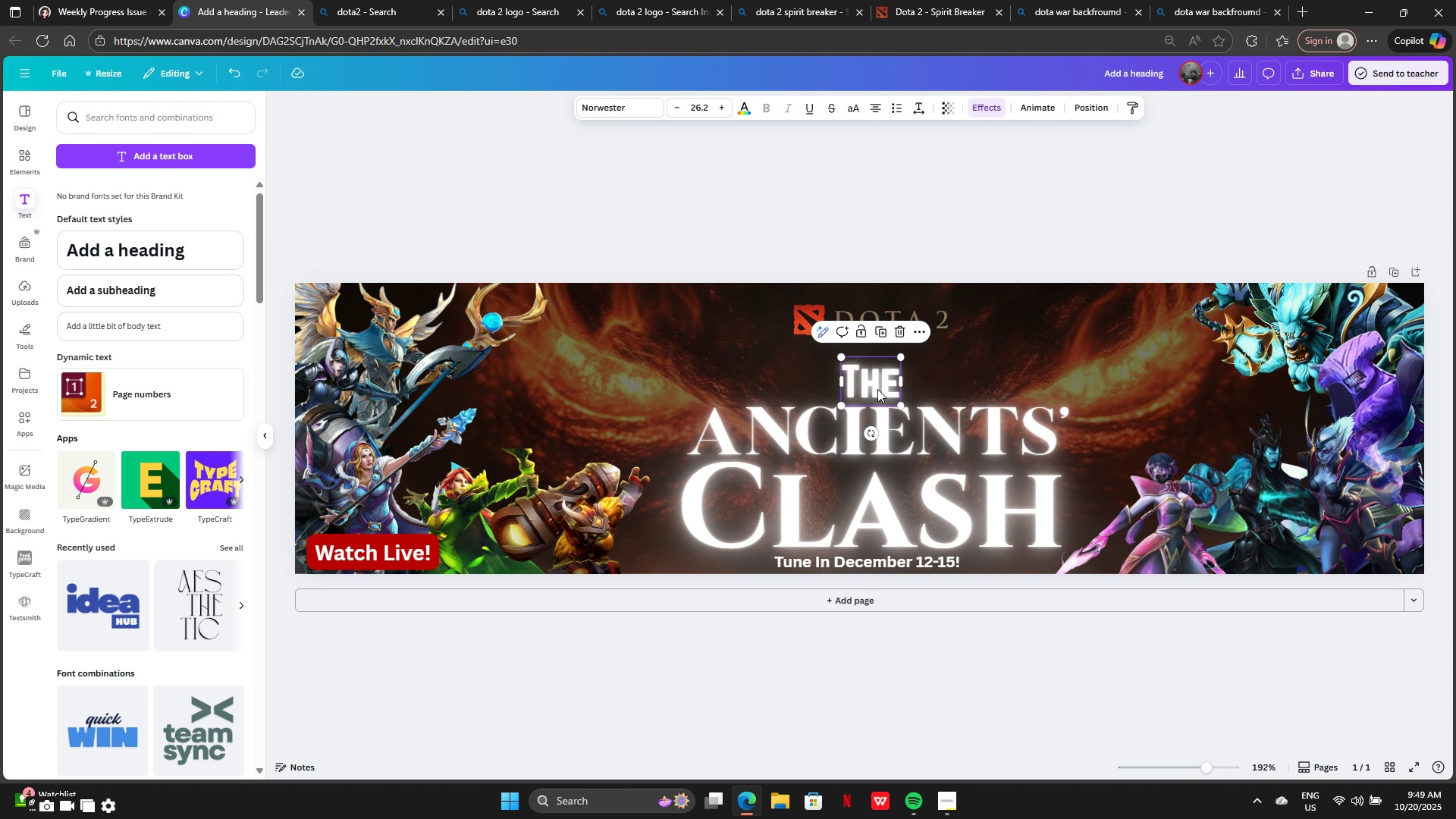 
left_click_drag(start_coordinate=[877, 389], to_coordinate=[879, 377])
 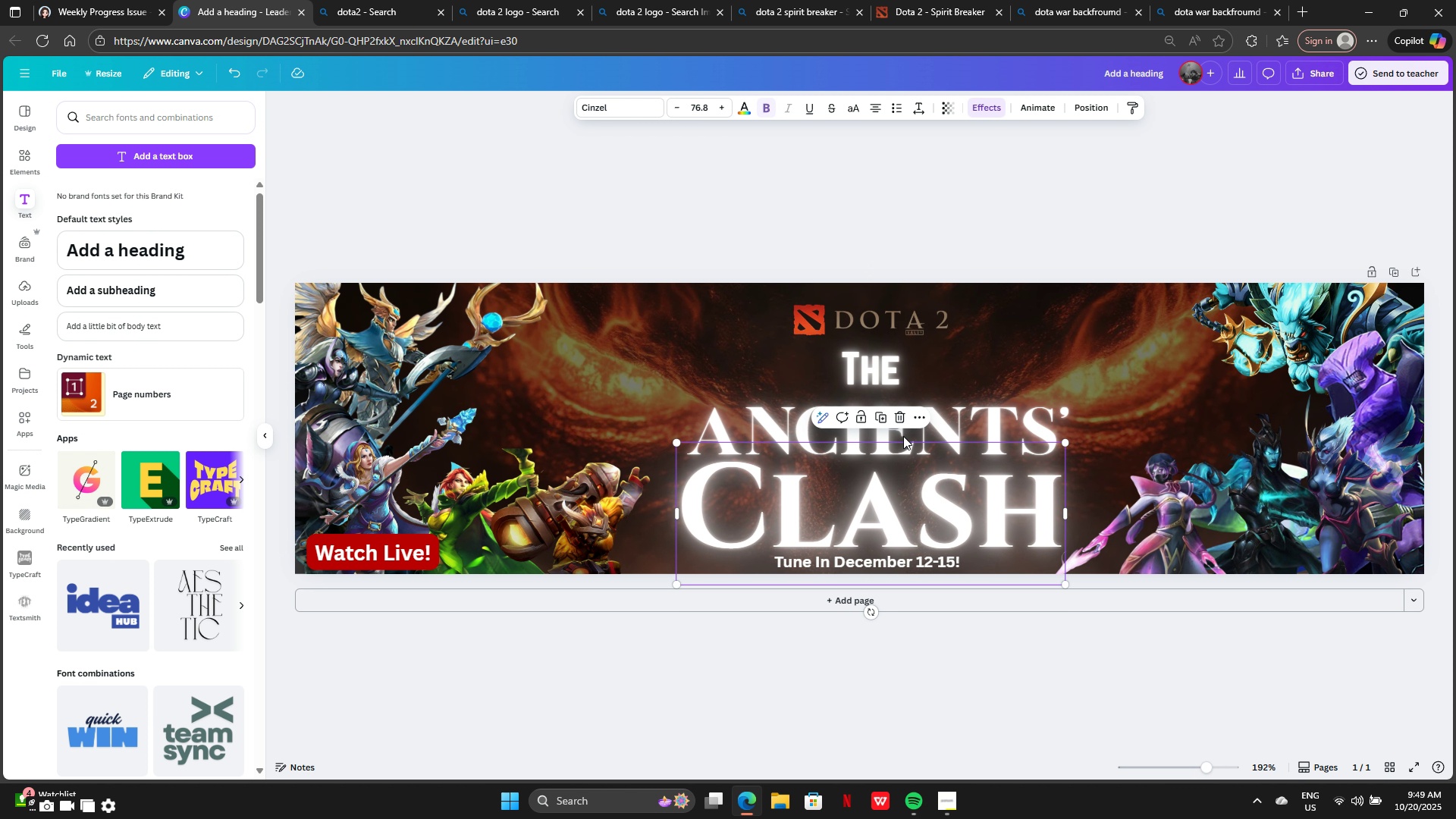 
left_click([903, 436])
 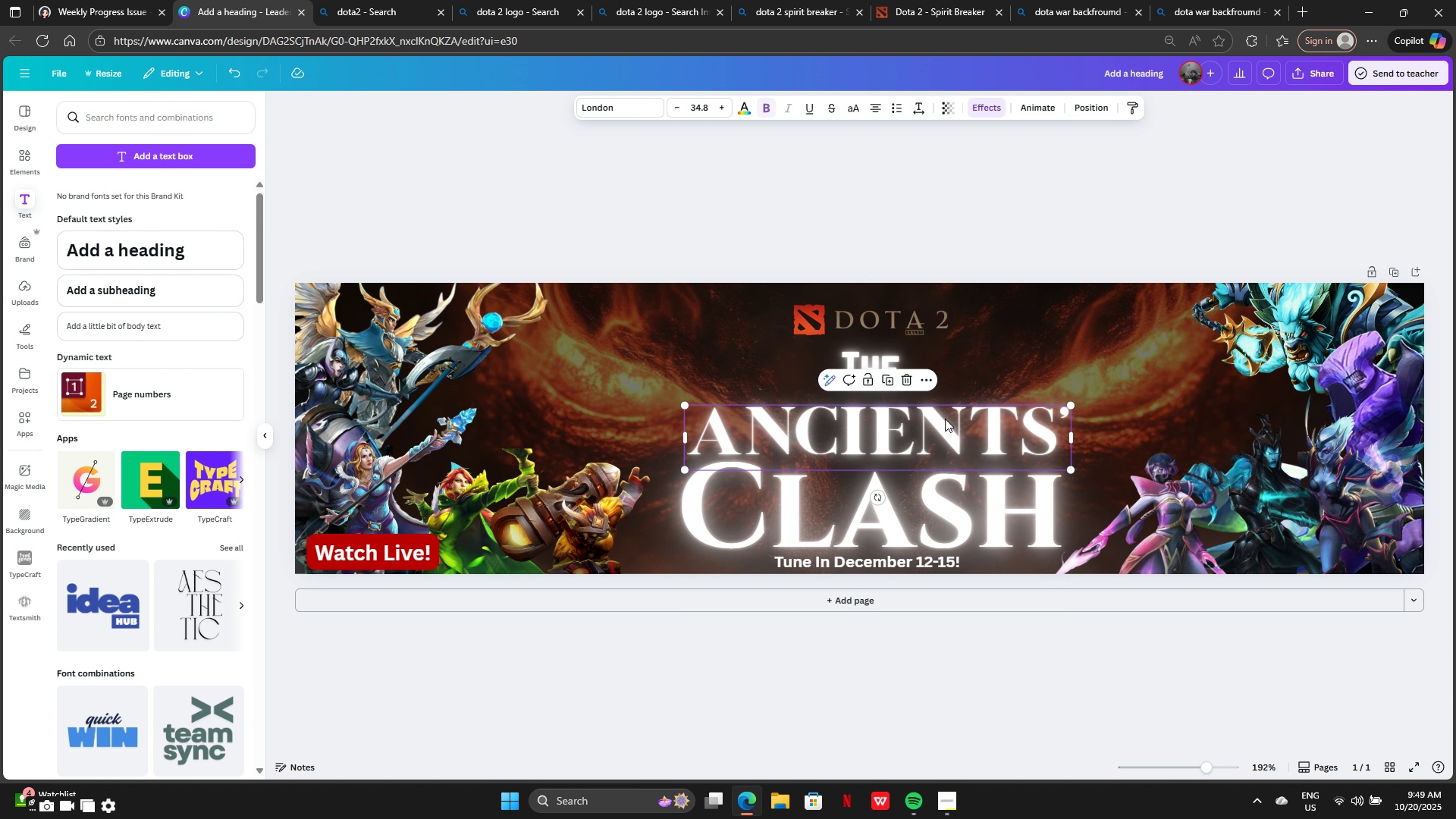 
left_click([945, 419])
 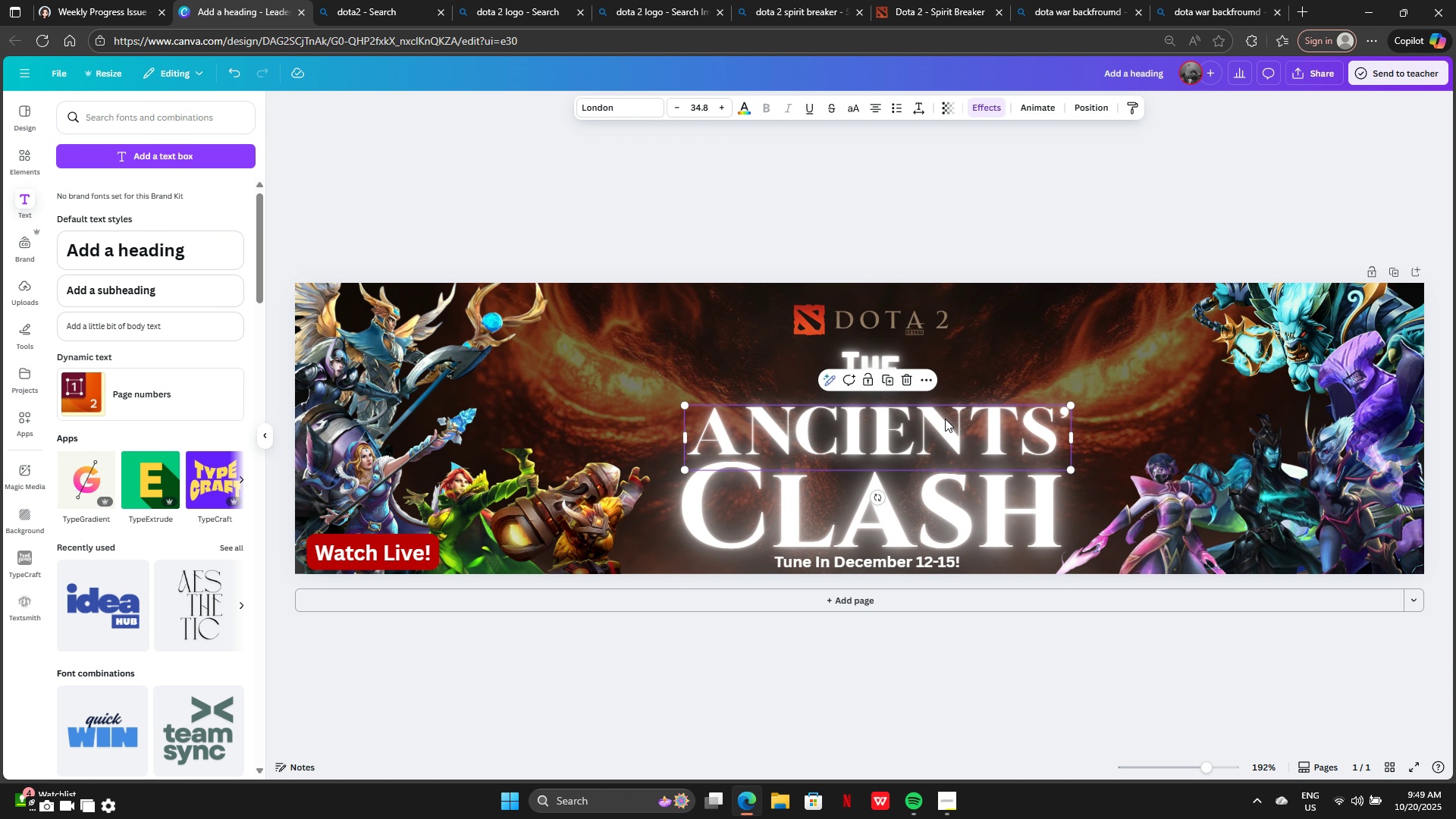 
left_click_drag(start_coordinate=[945, 419], to_coordinate=[945, 403])
 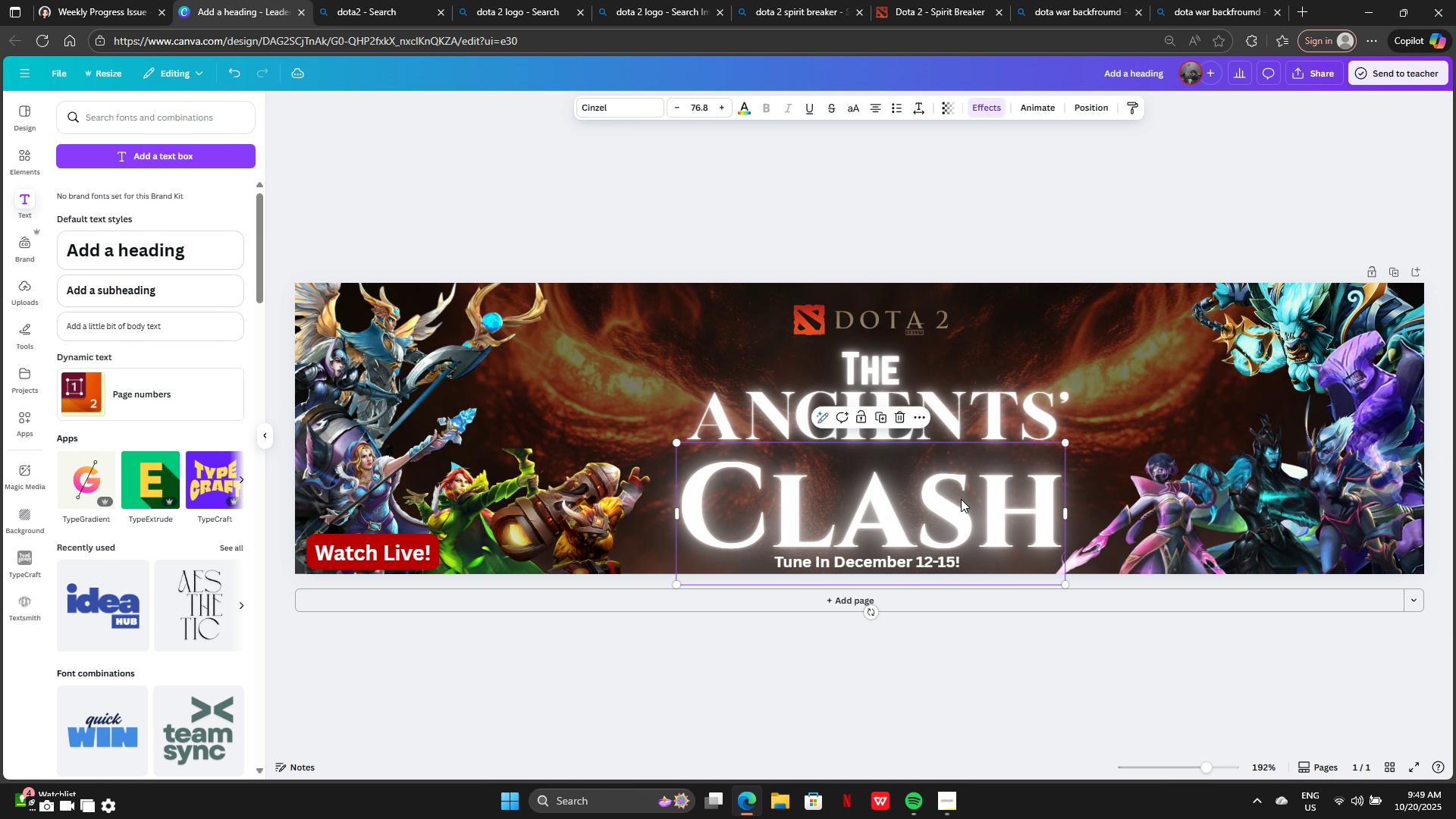 
left_click([961, 499])
 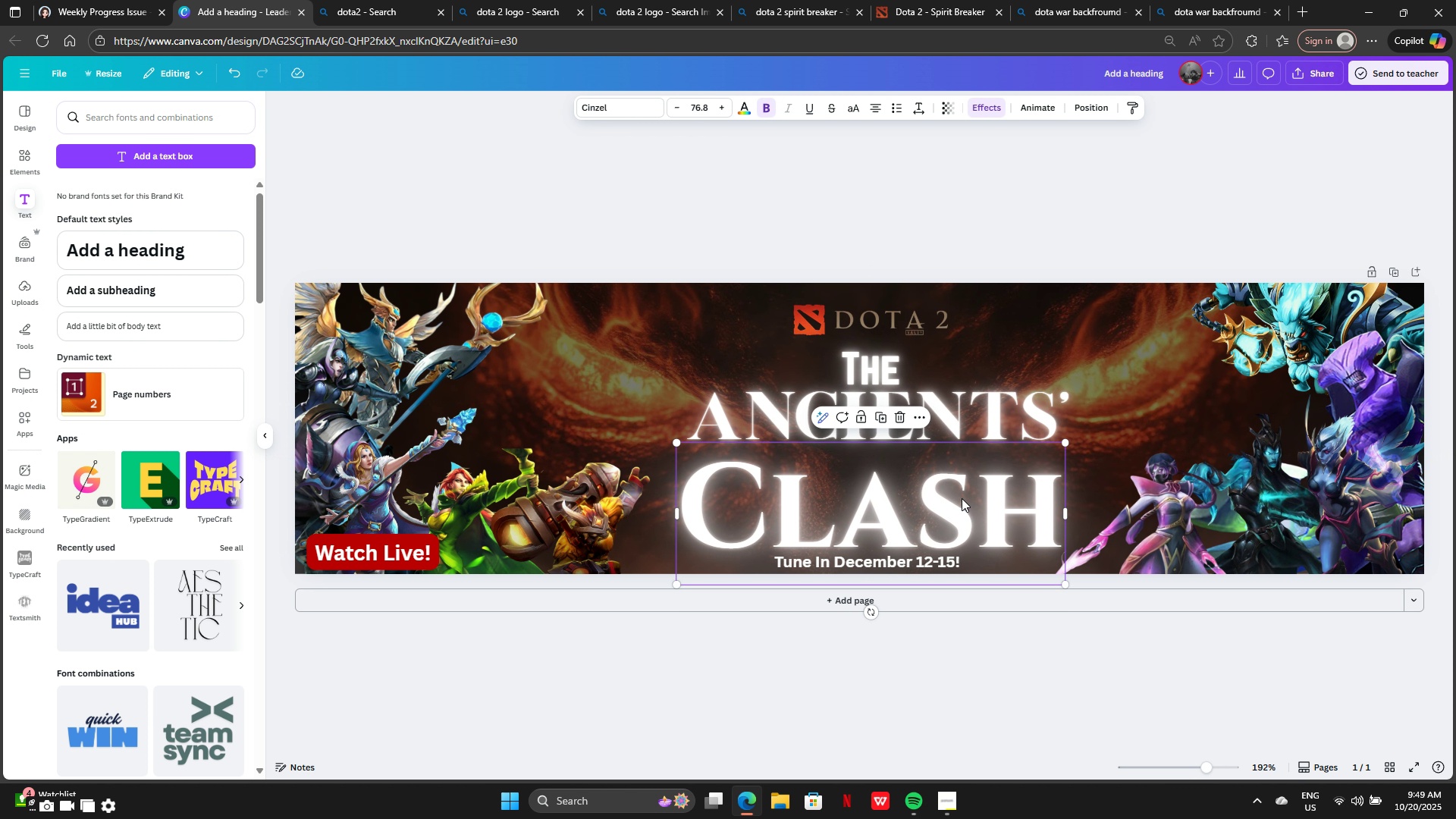 
left_click_drag(start_coordinate=[961, 499], to_coordinate=[962, 485])
 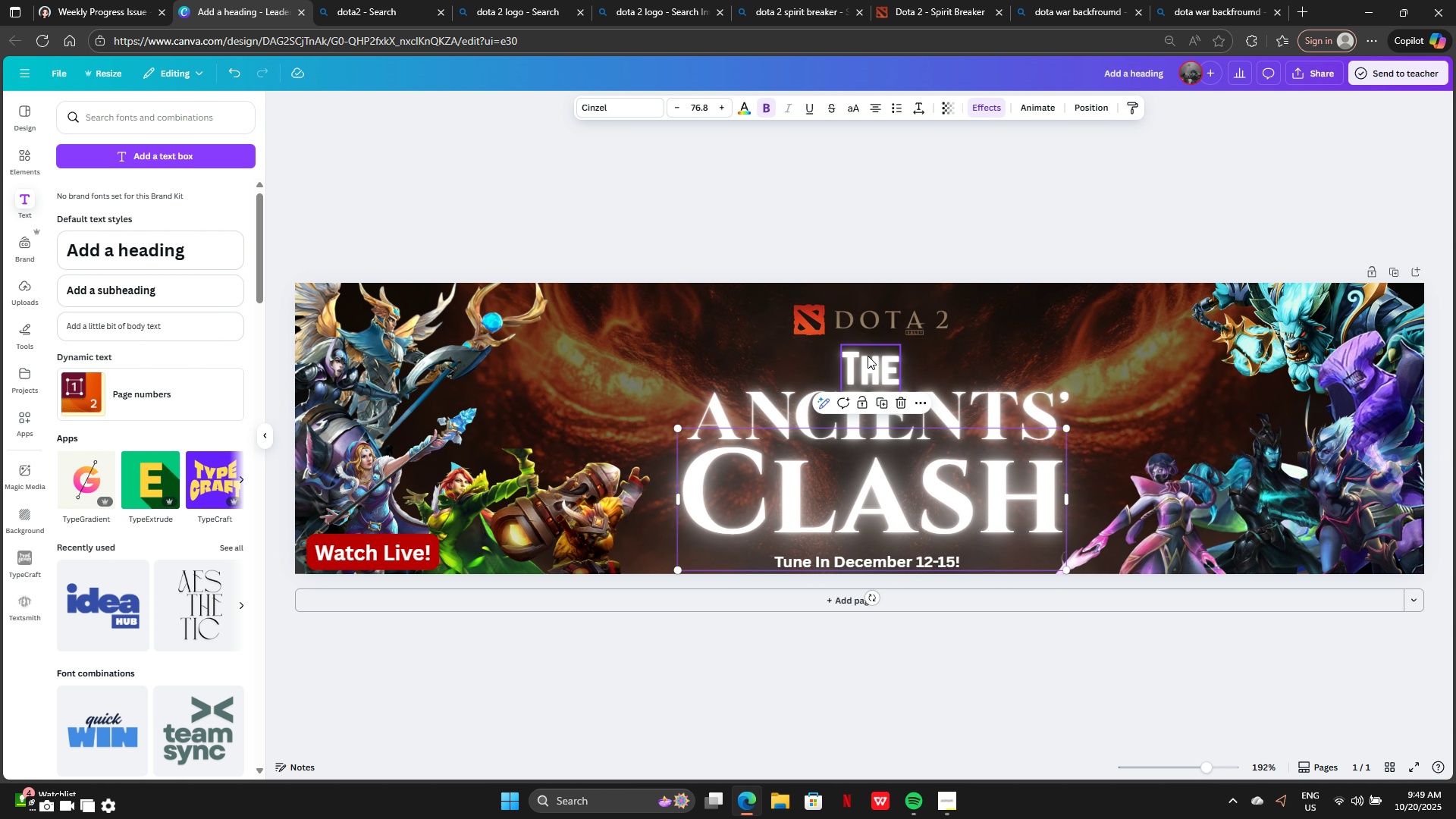 
left_click([868, 356])
 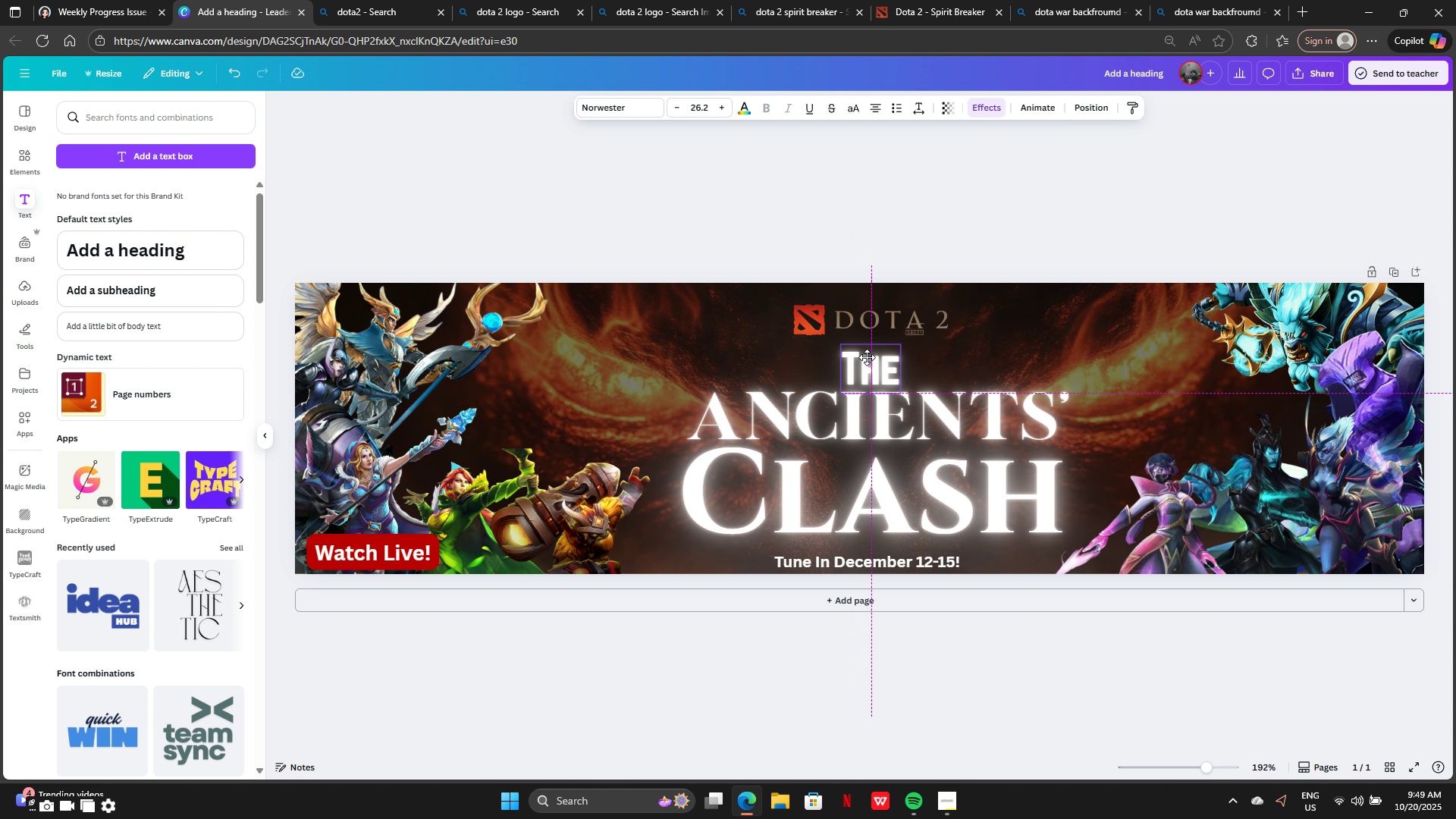 
left_click([798, 410])
 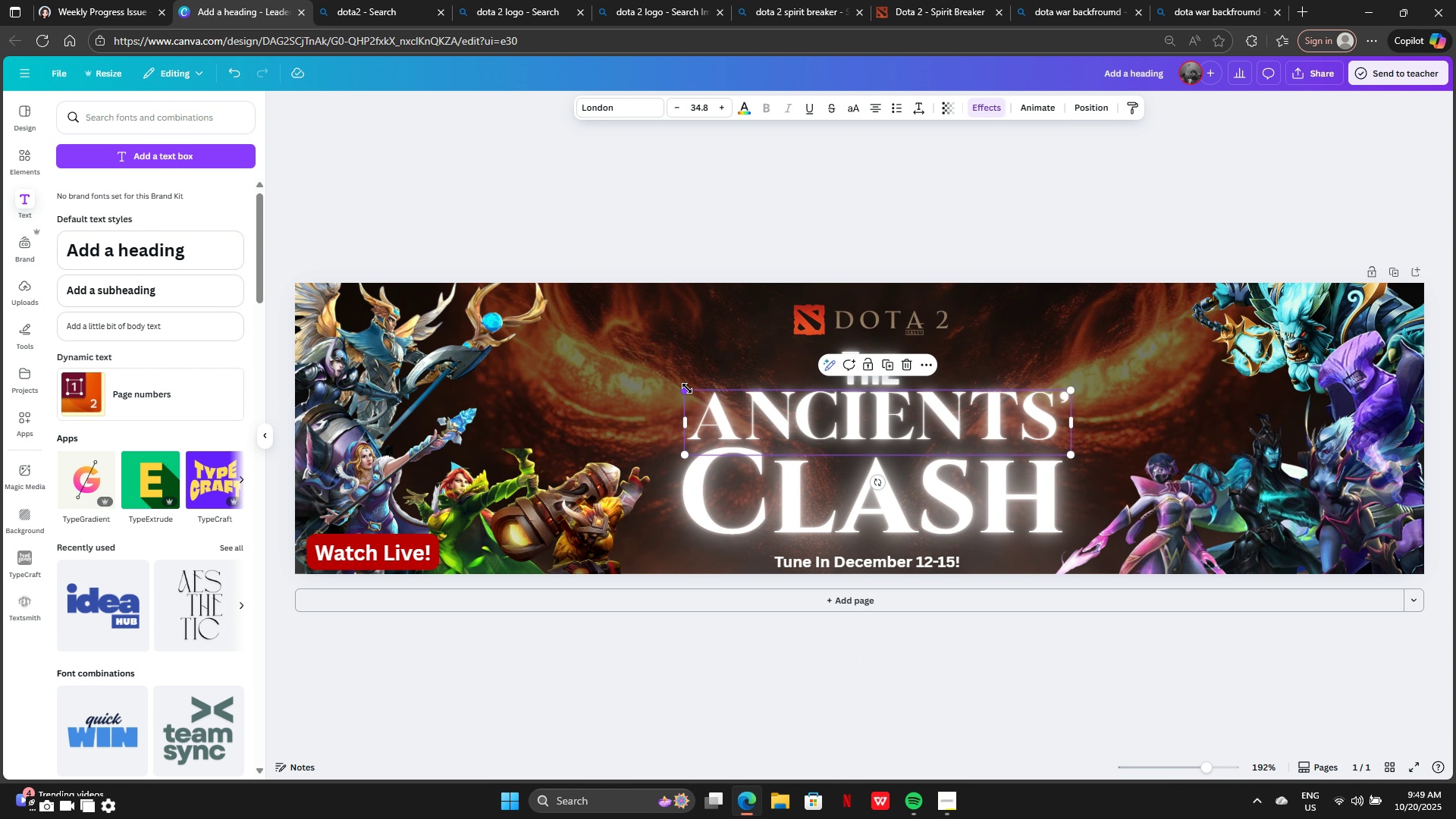 
left_click_drag(start_coordinate=[687, 388], to_coordinate=[715, 396])
 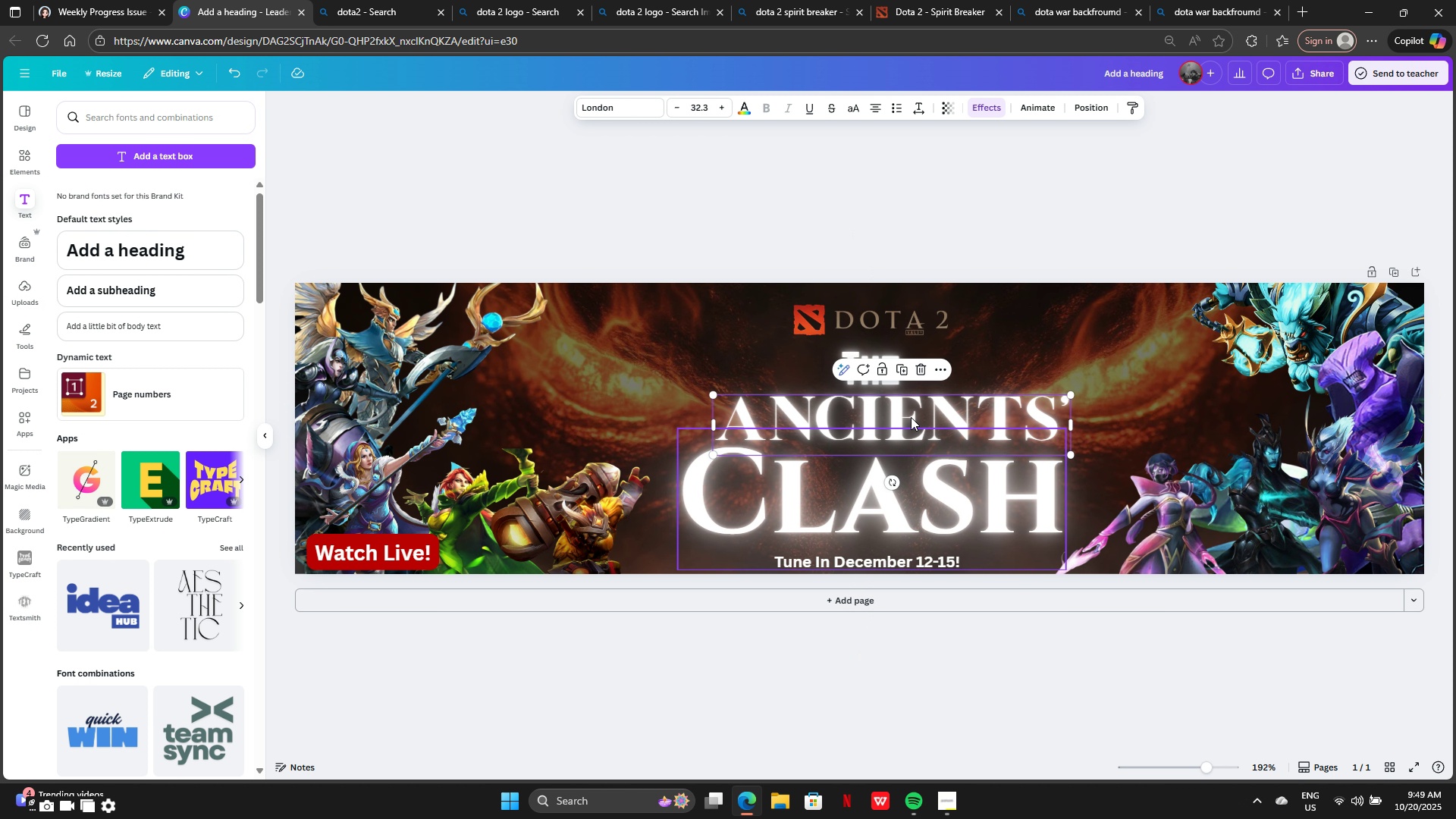 
left_click_drag(start_coordinate=[911, 417], to_coordinate=[891, 417])
 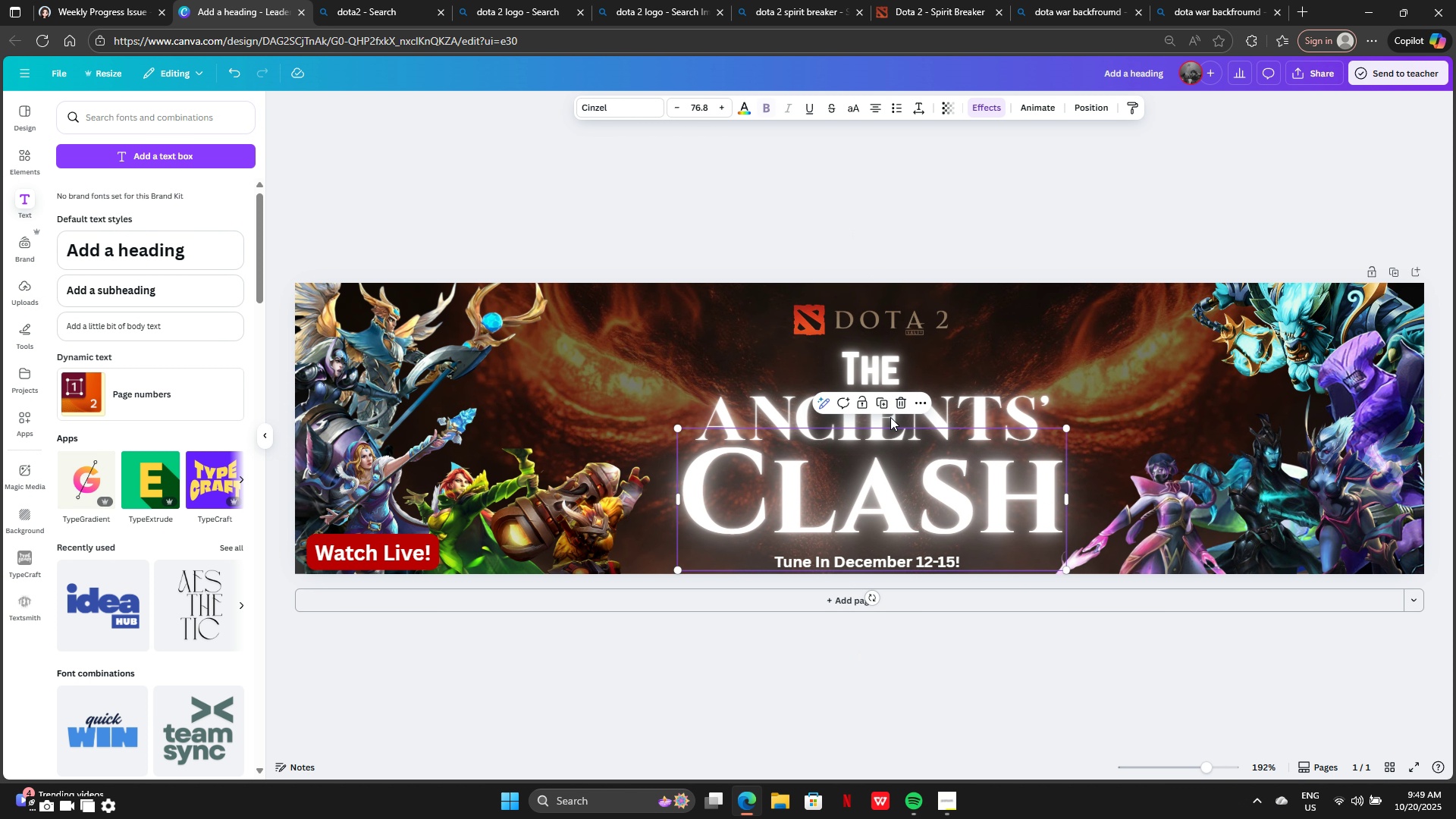 
left_click([891, 417])
 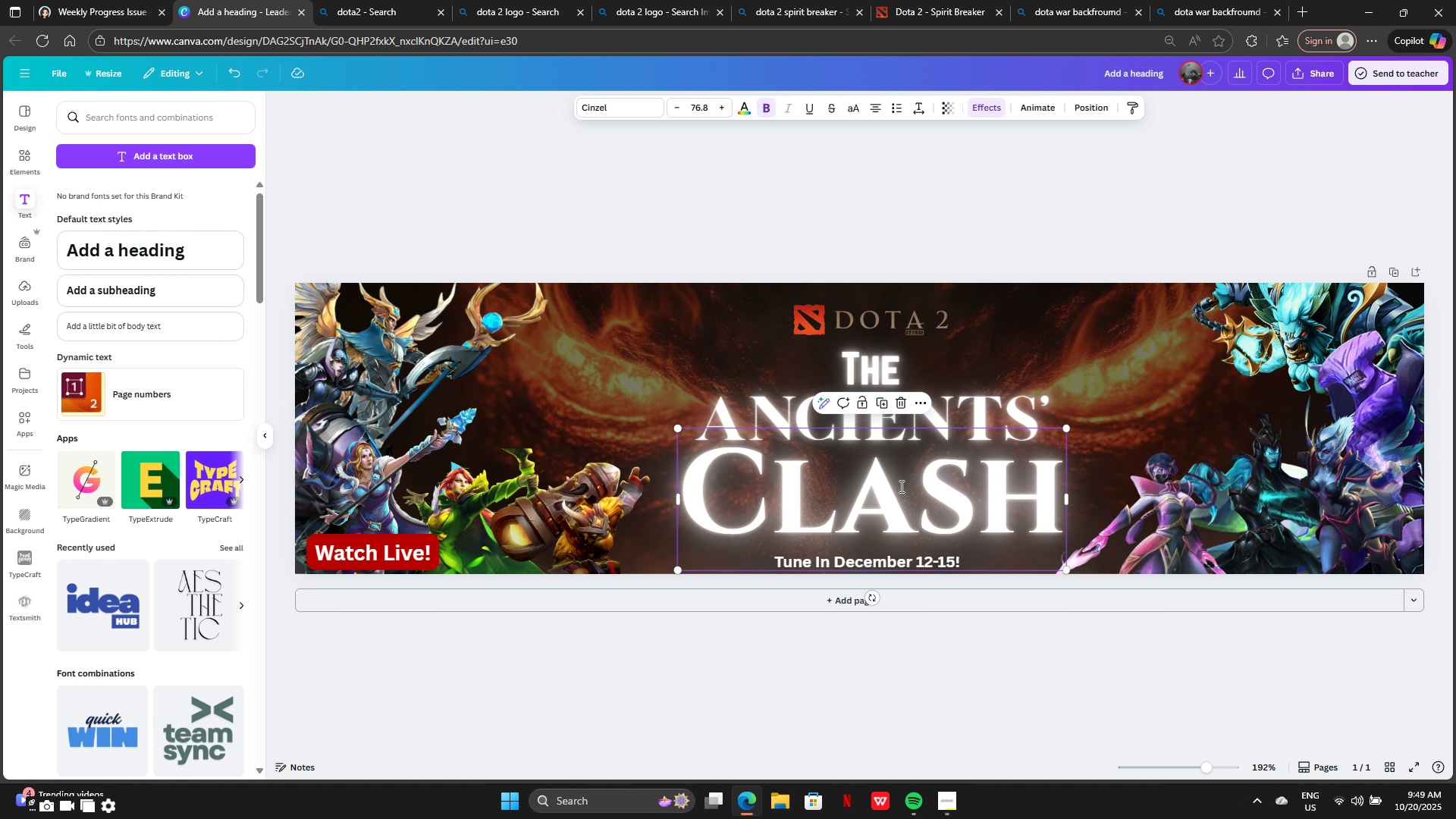 
left_click([900, 486])
 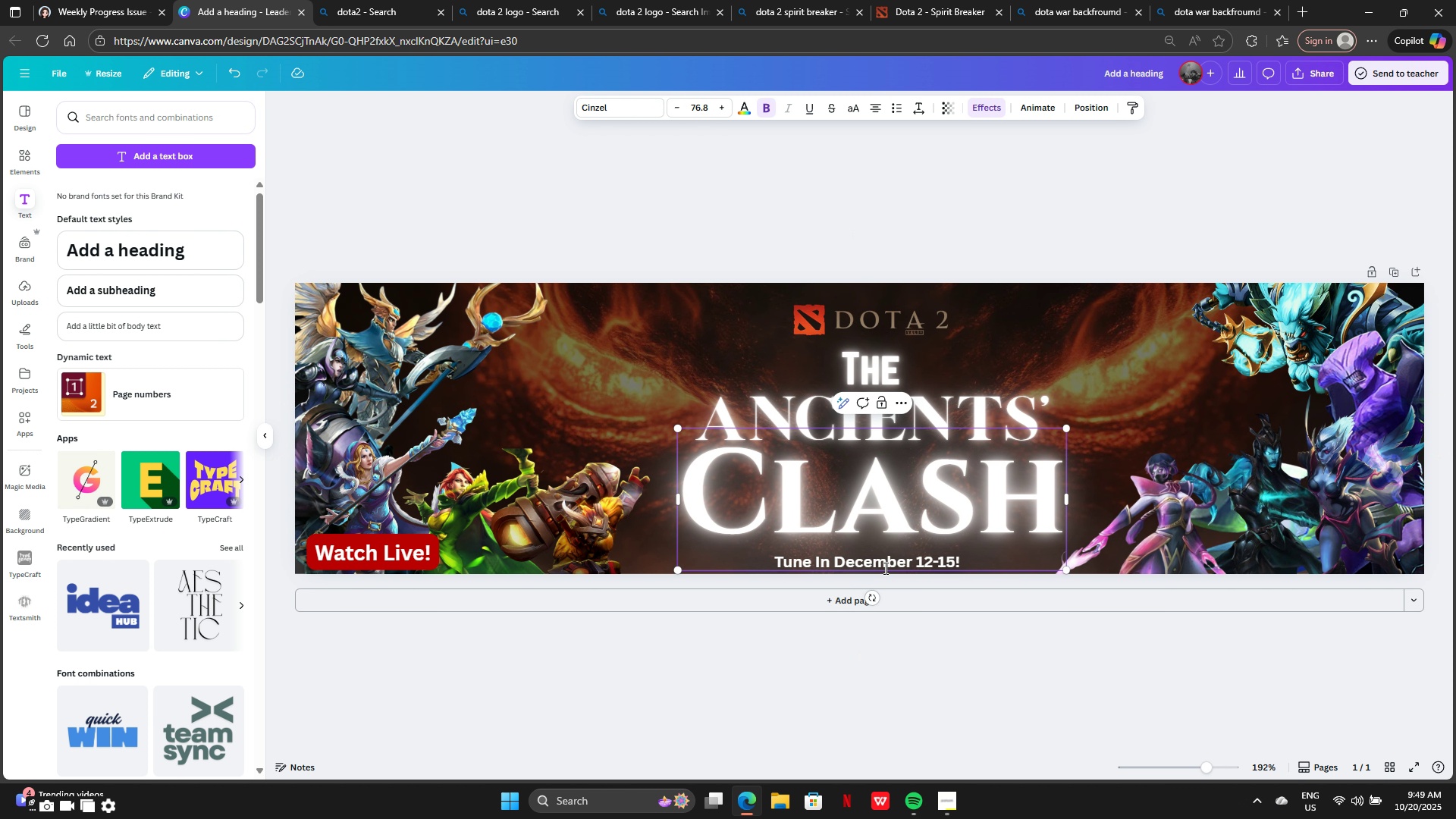 
left_click([884, 568])
 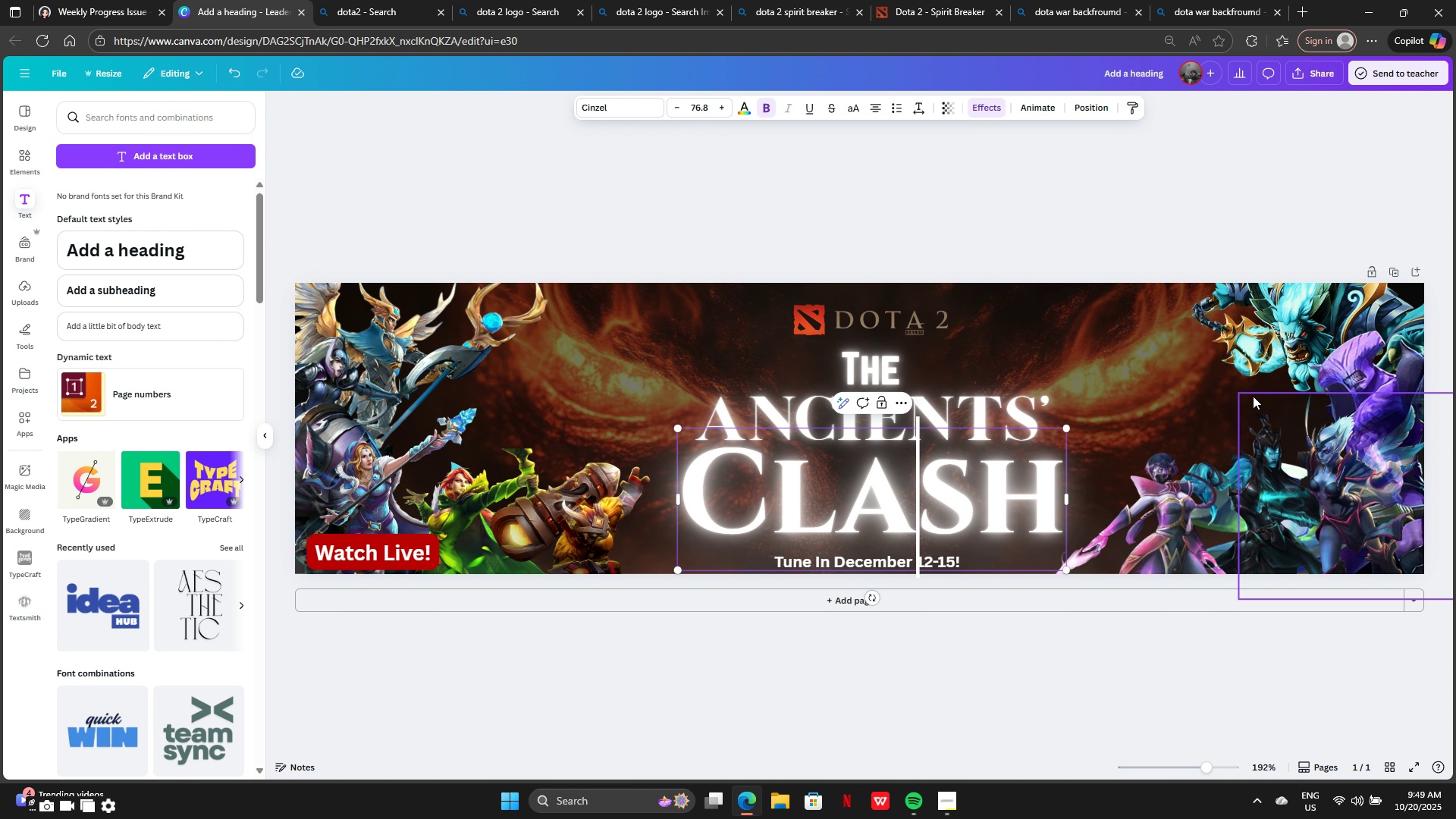 
left_click([1253, 396])
 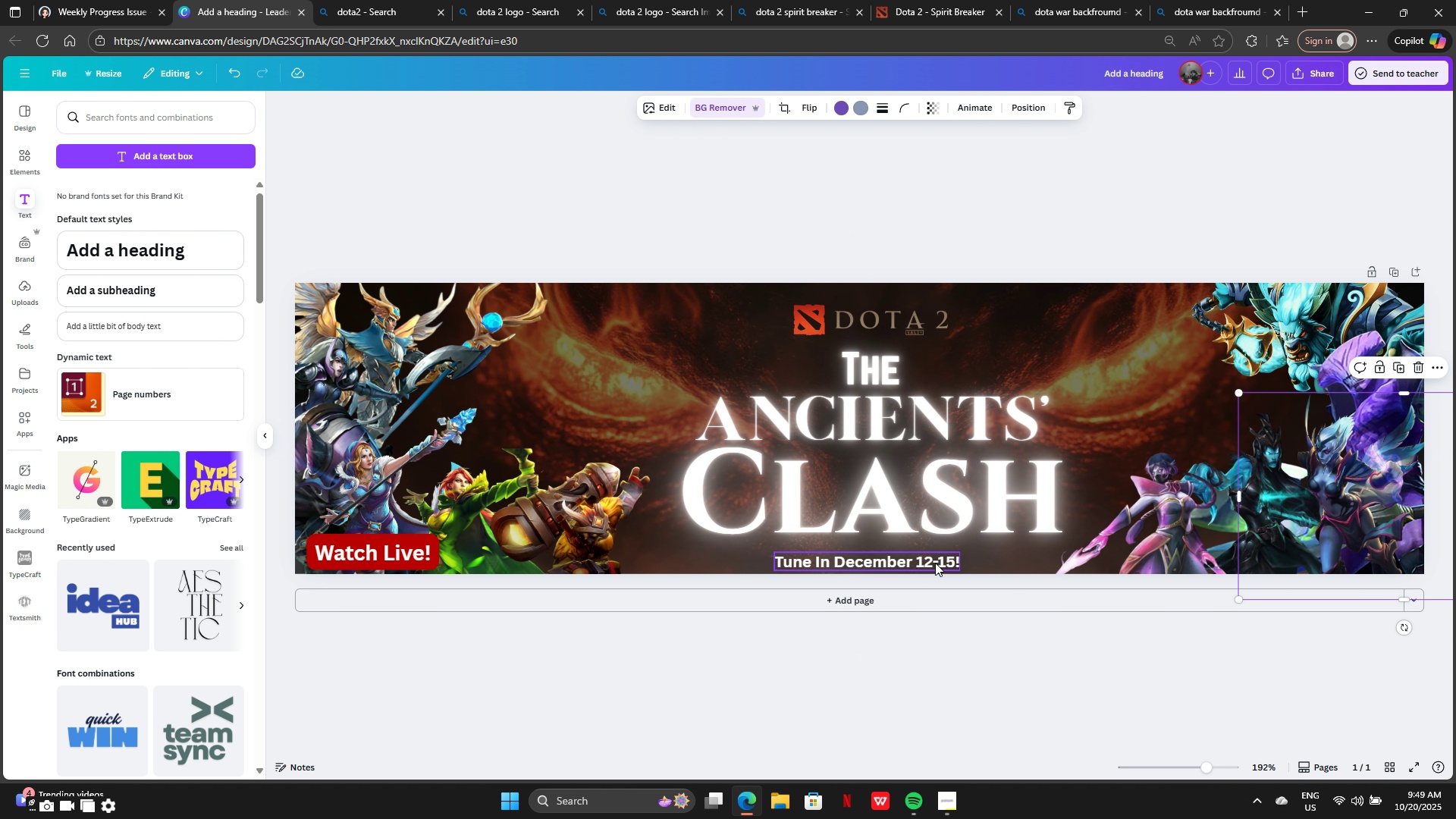 
left_click([935, 563])
 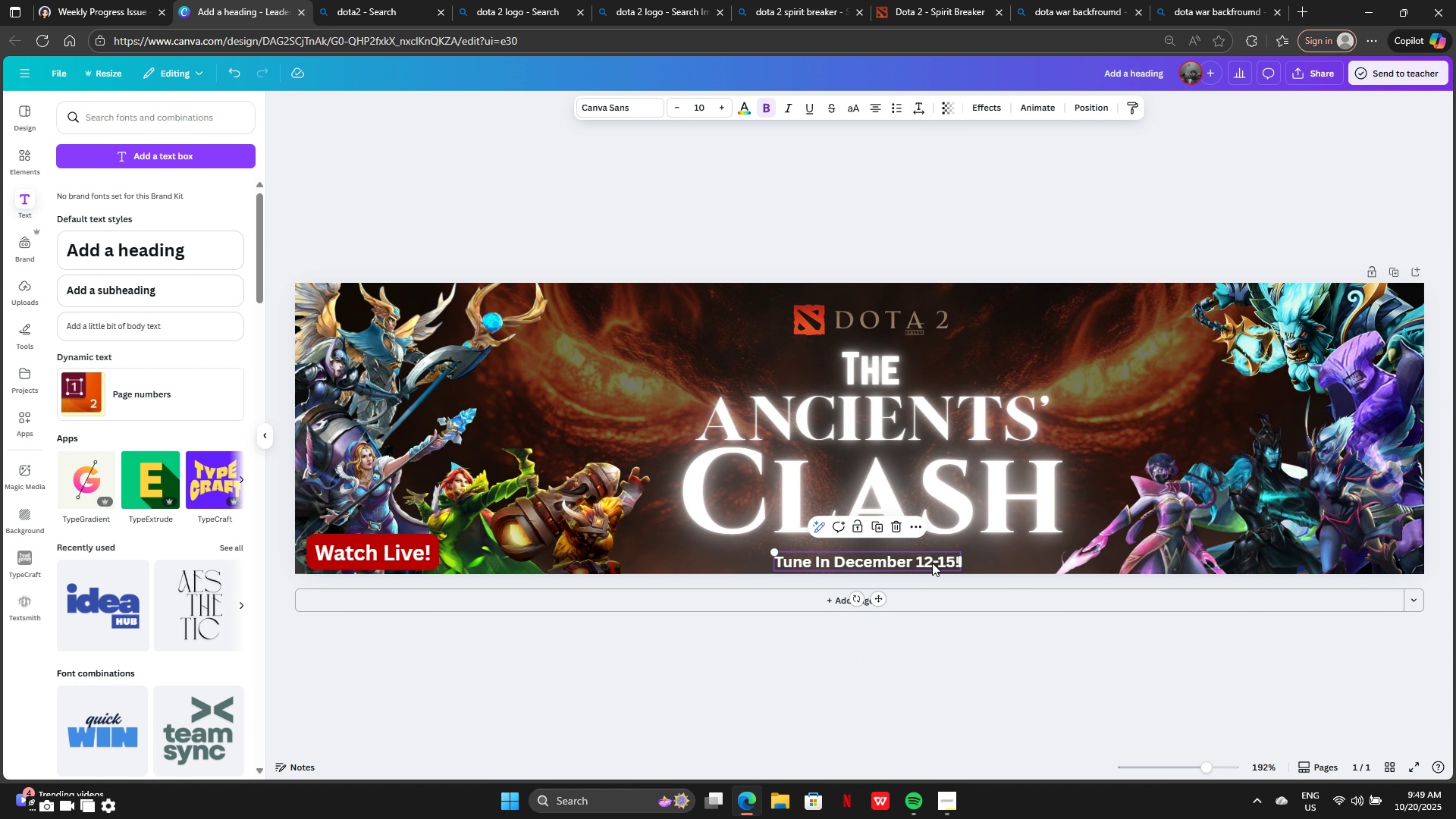 
left_click_drag(start_coordinate=[935, 563], to_coordinate=[938, 550])
 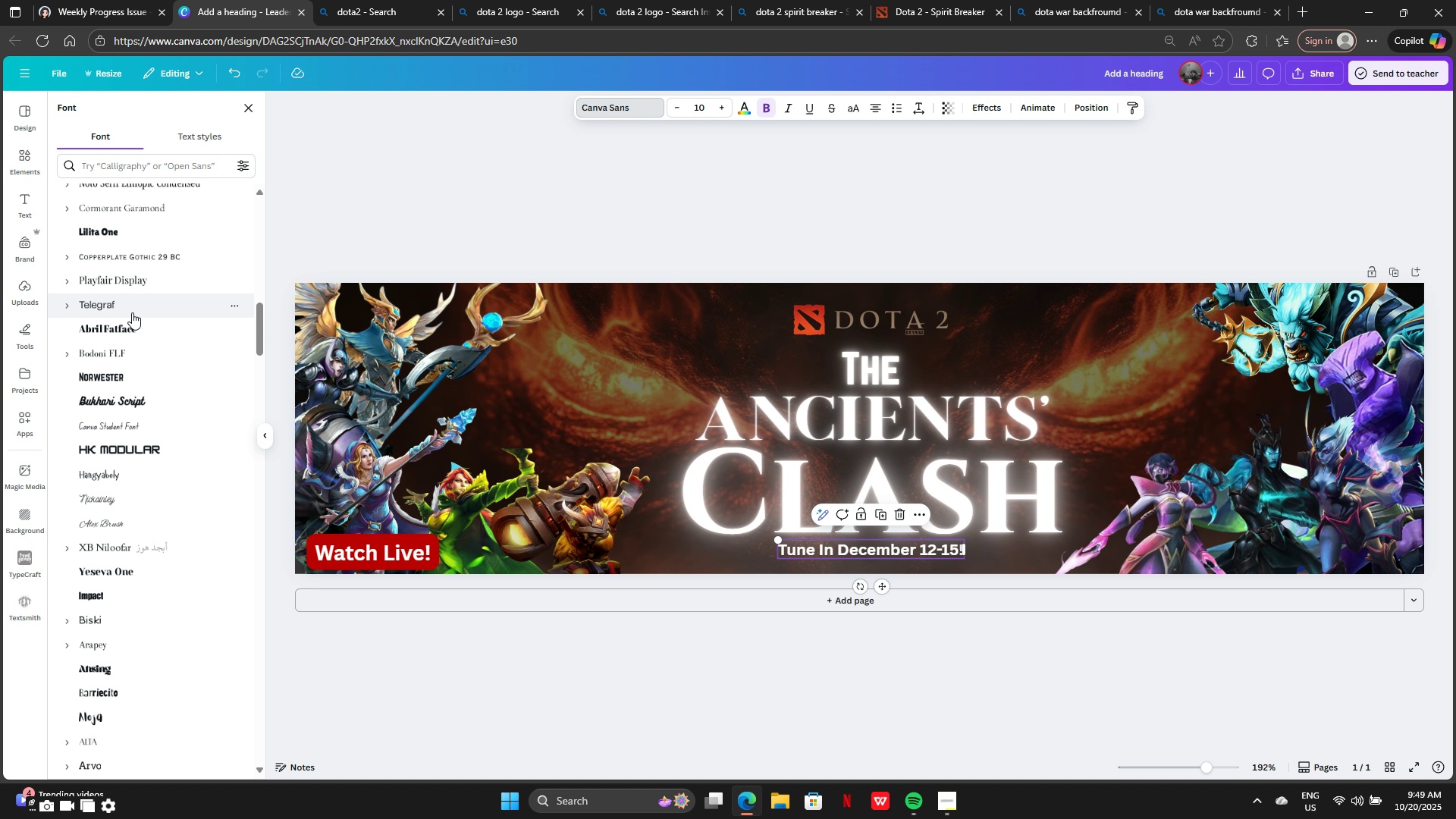 
left_click([136, 326])
 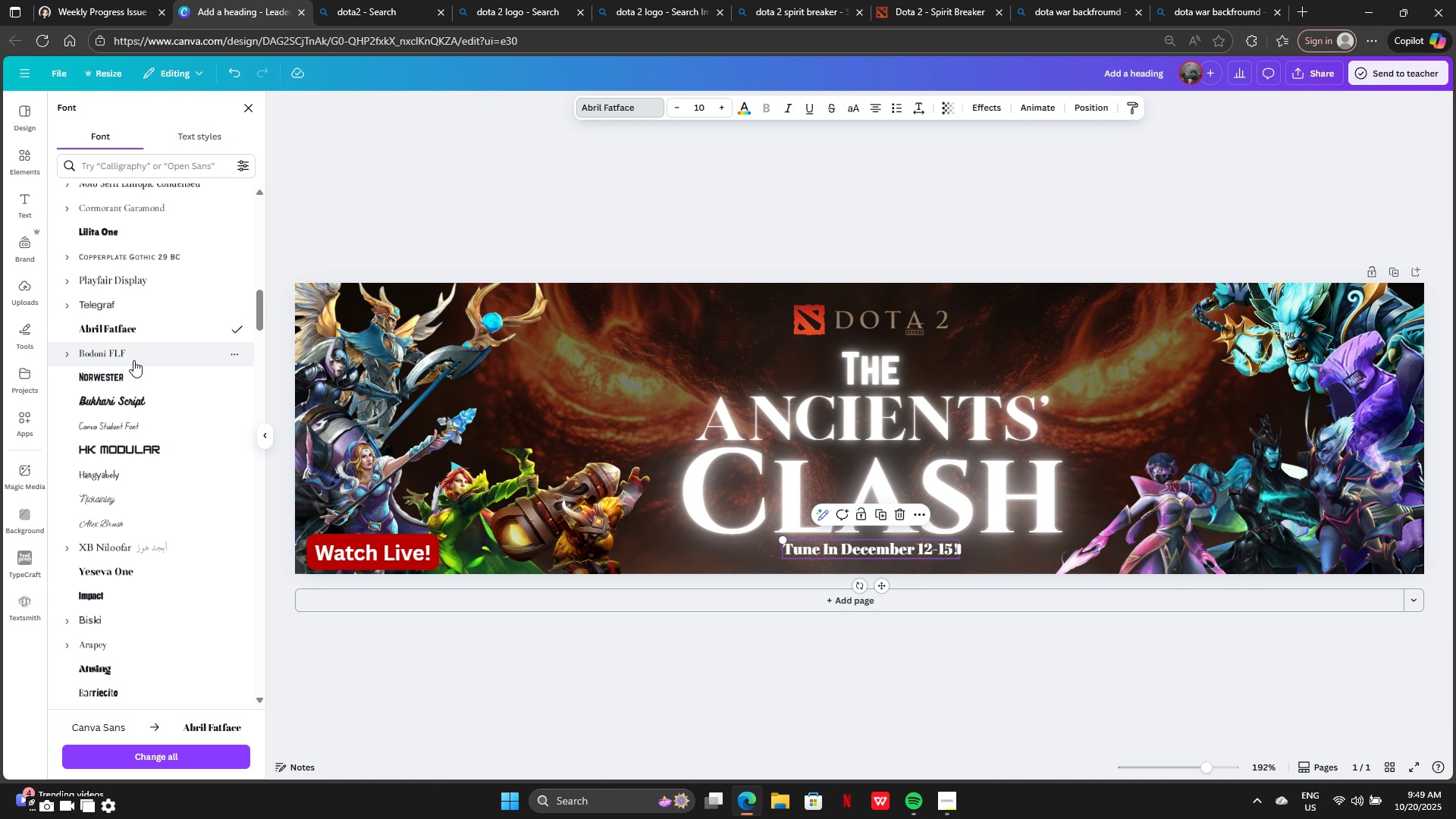 
left_click([133, 363])
 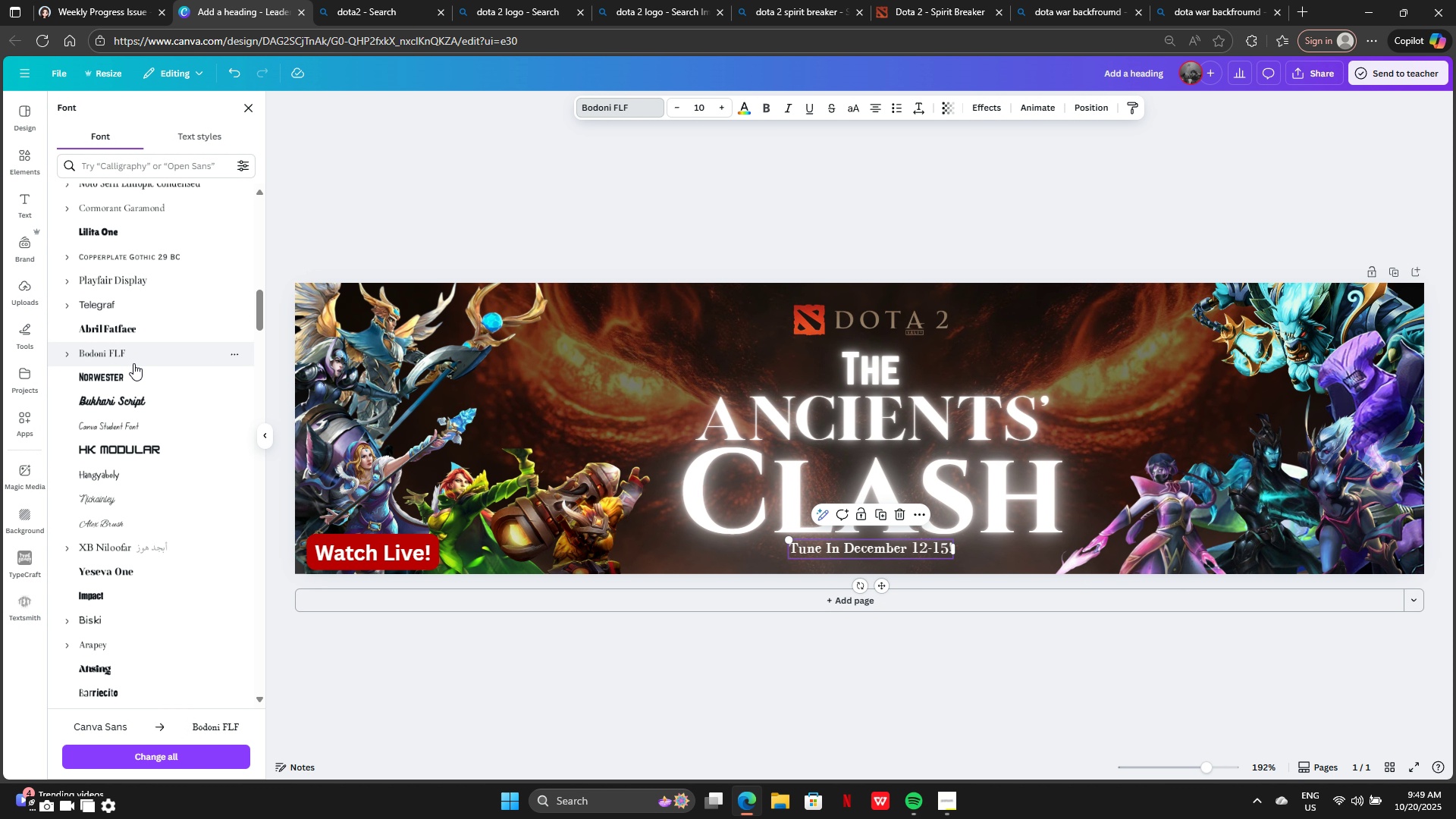 
scroll: coordinate [133, 362], scroll_direction: up, amount: 5.0
 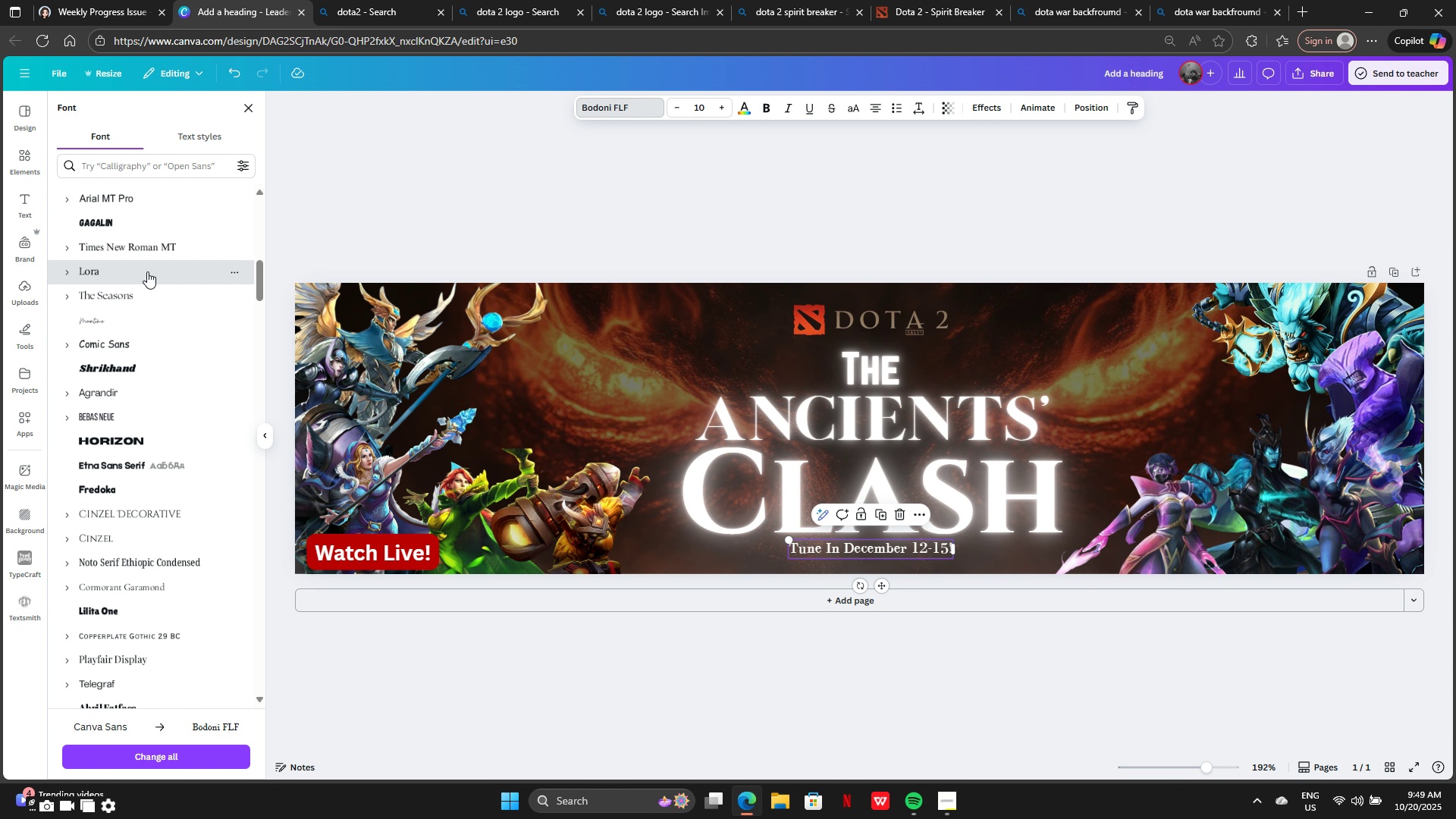 
left_click([147, 271])
 